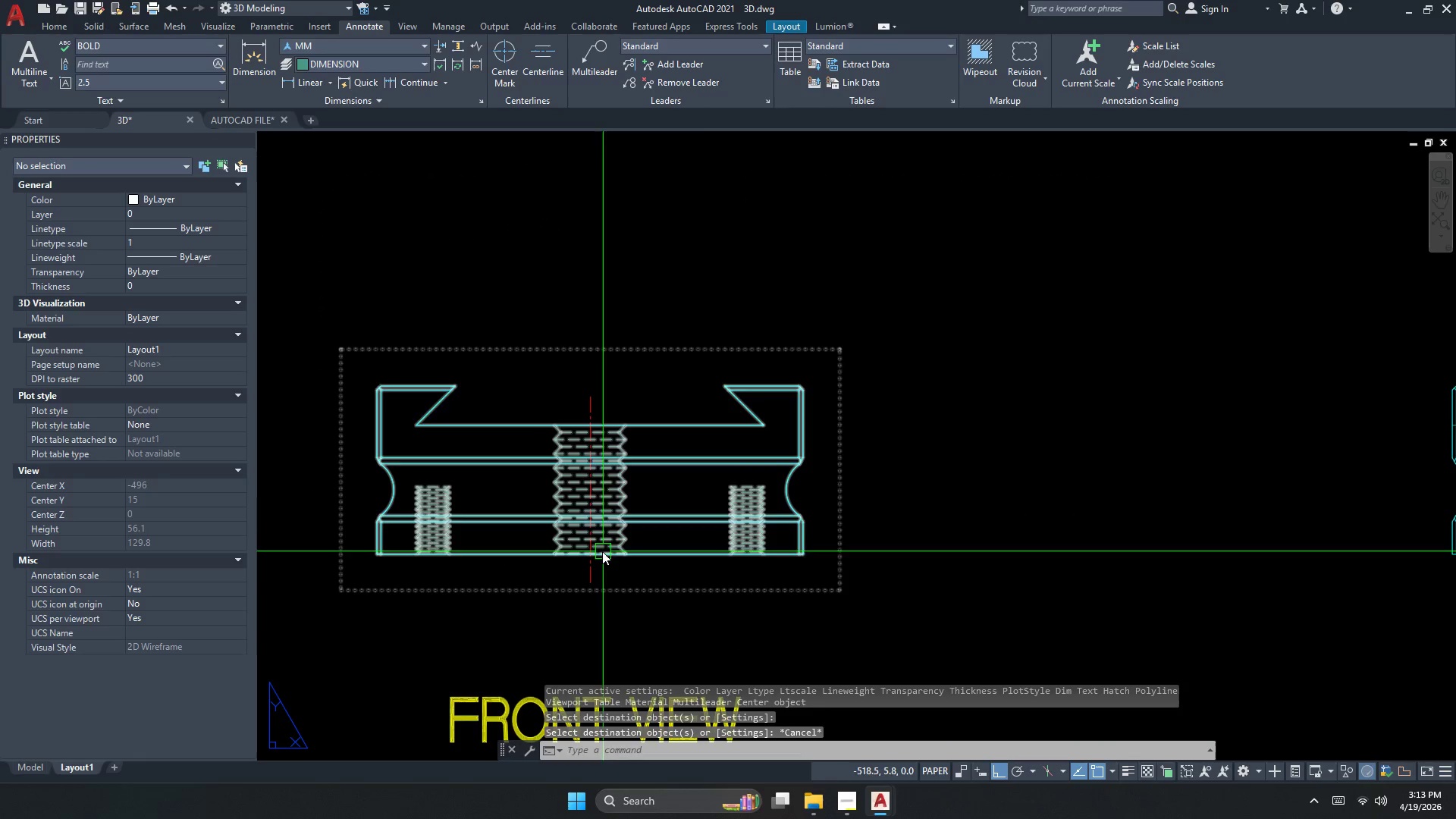 
left_click([595, 555])
 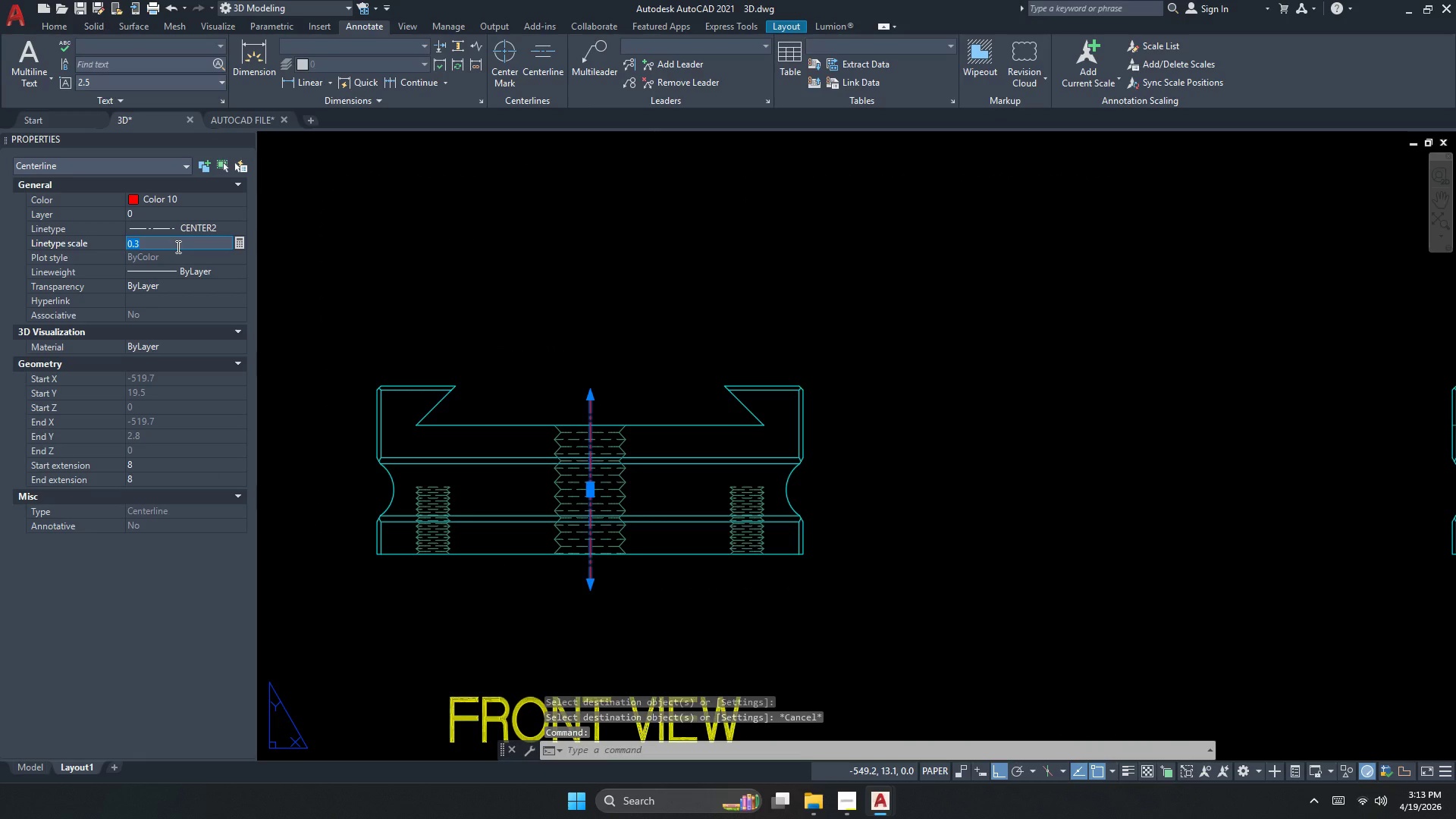 
scroll: coordinate [593, 498], scroll_direction: up, amount: 2.0
 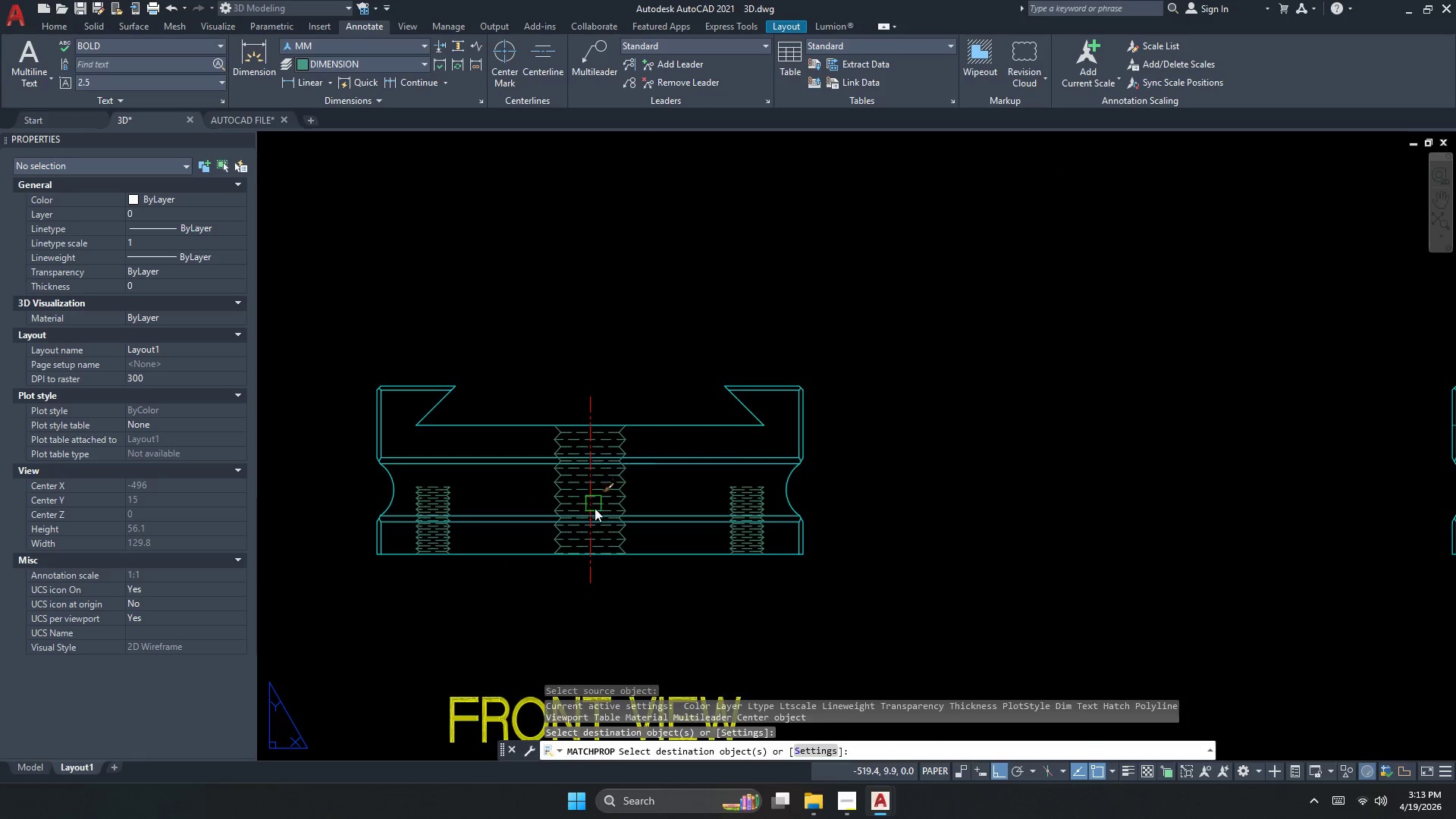 
key(NumpadDecimal)
 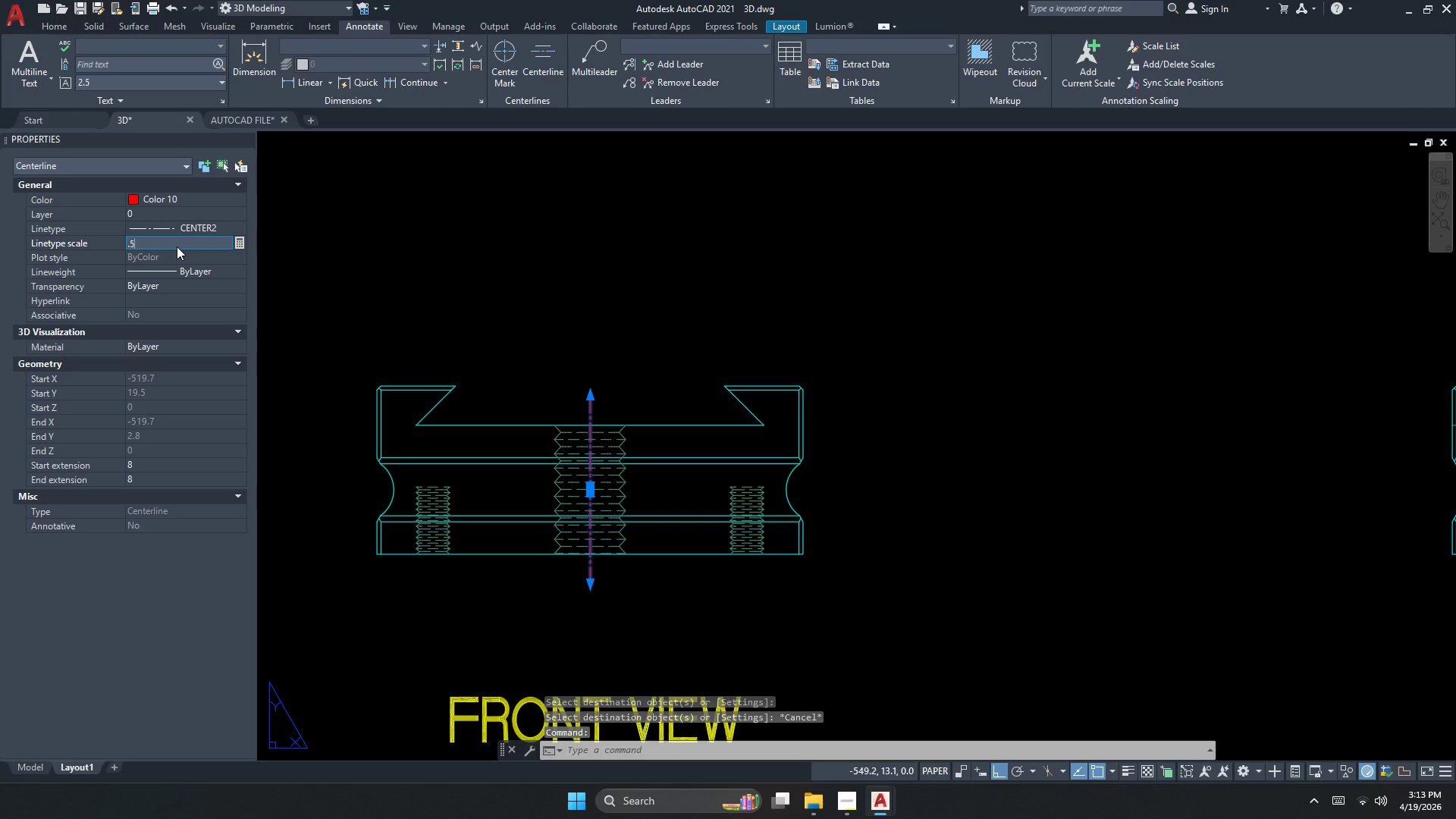 
key(Numpad5)
 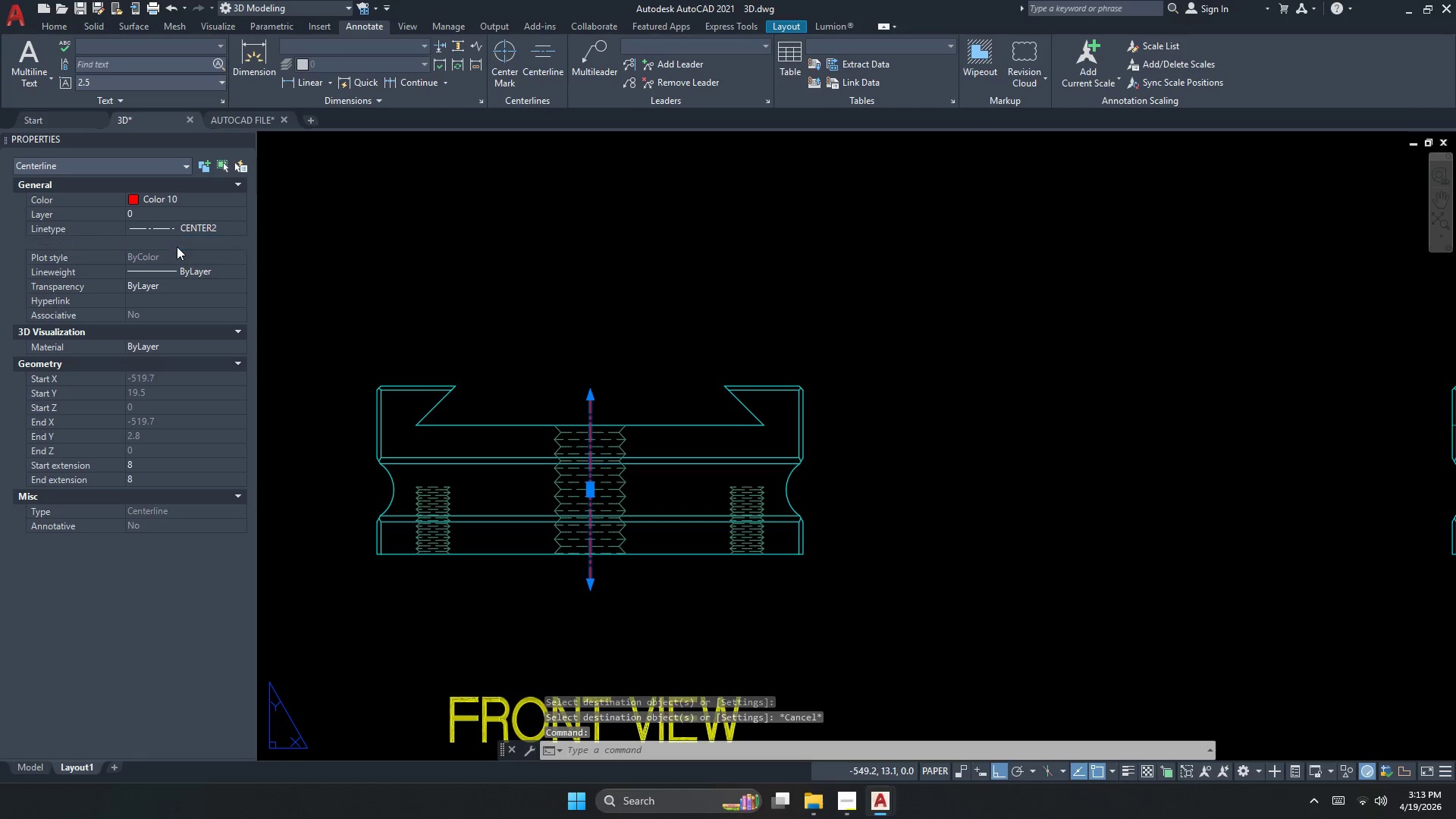 
key(NumpadEnter)
 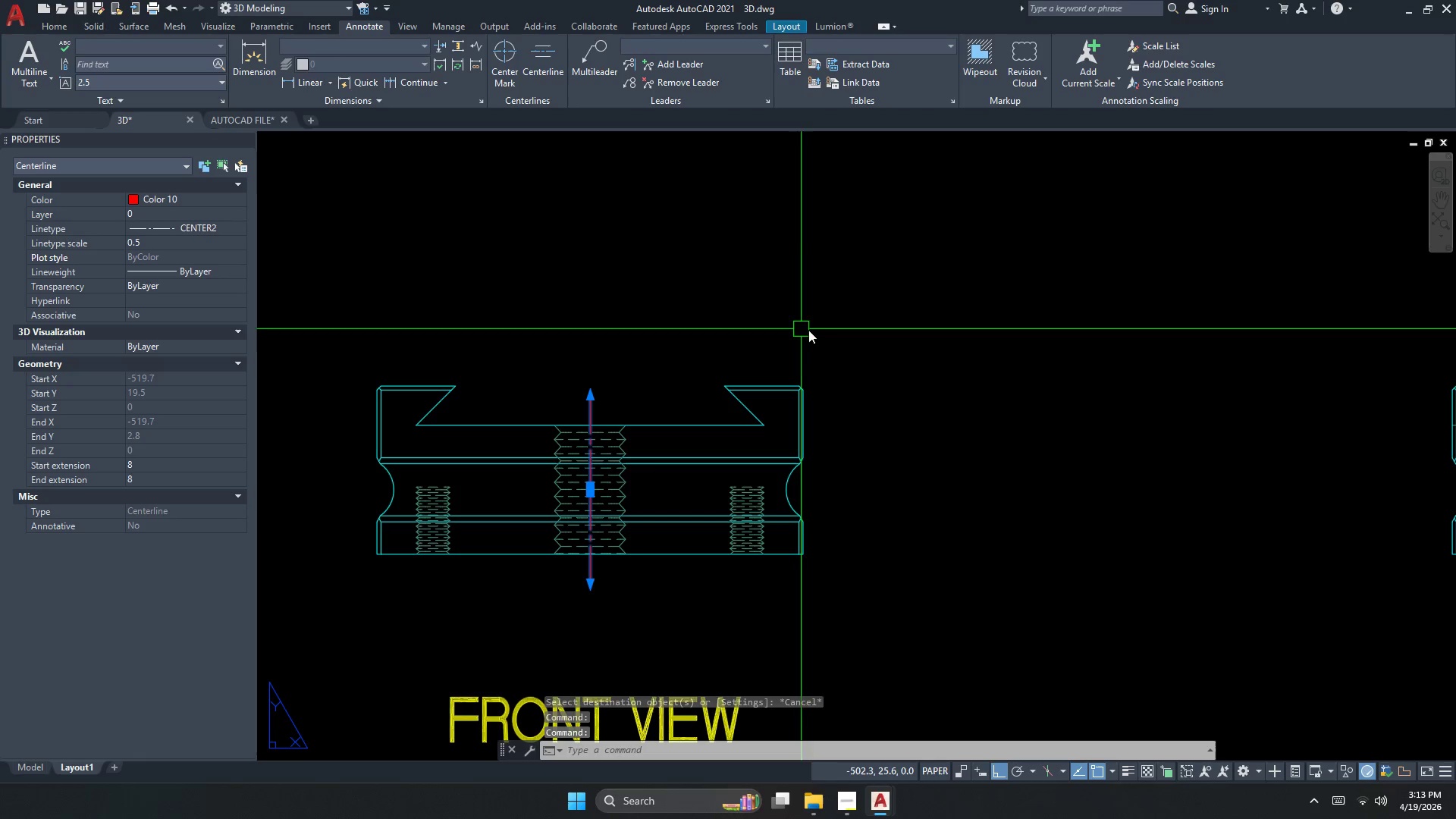 
key(Escape)
 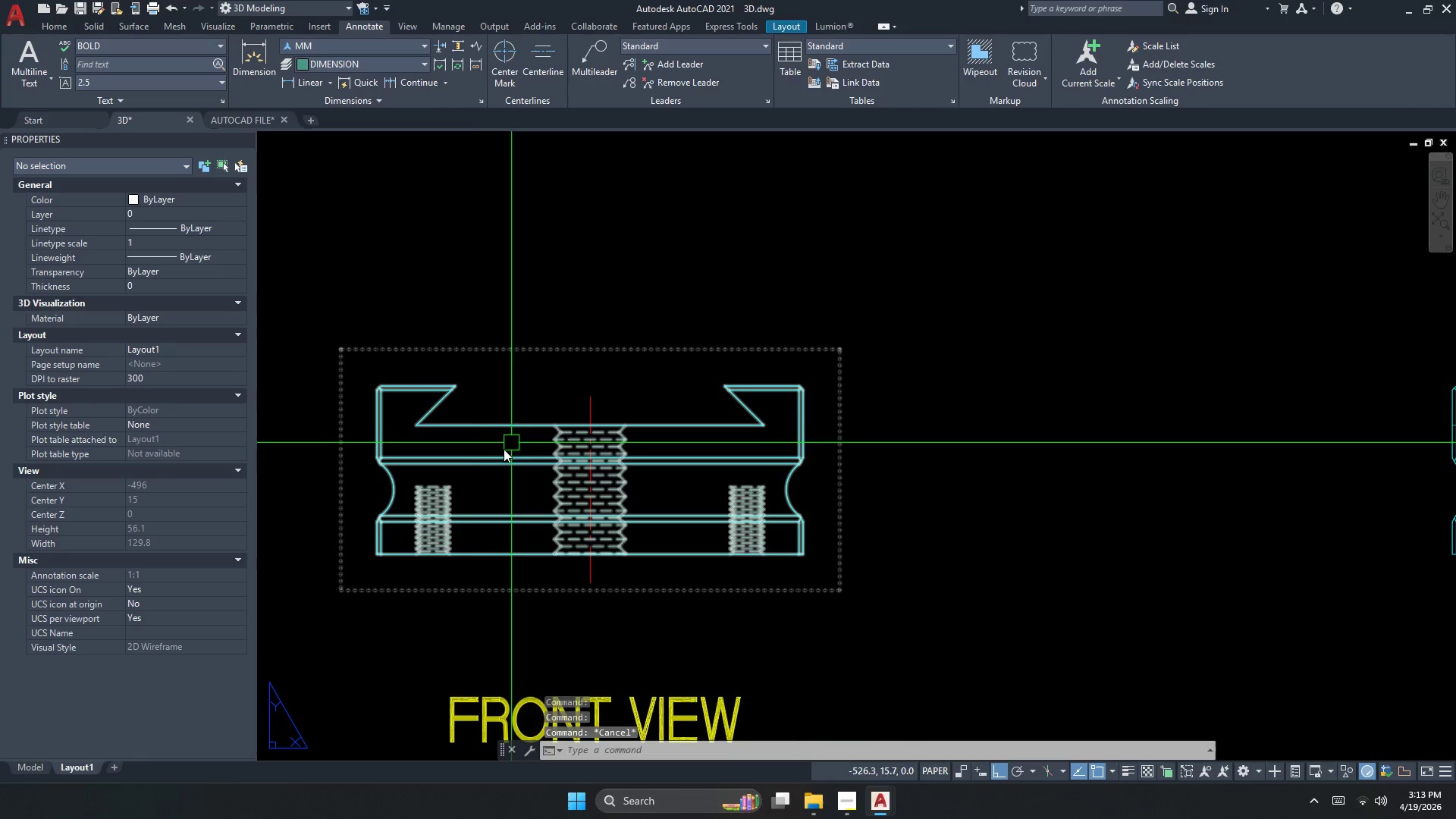 
scroll: coordinate [459, 533], scroll_direction: down, amount: 3.0
 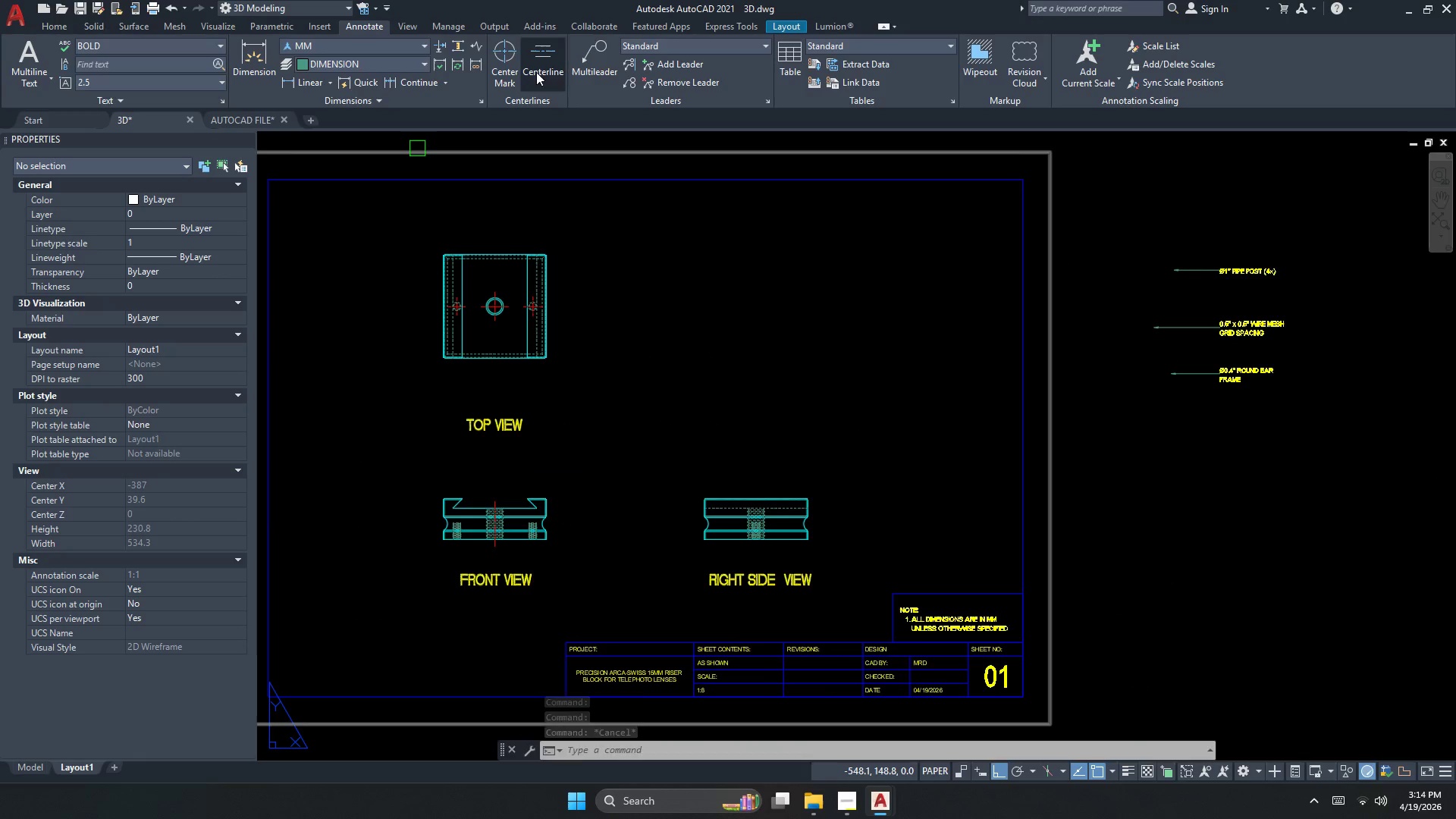 
left_click([583, 451])
 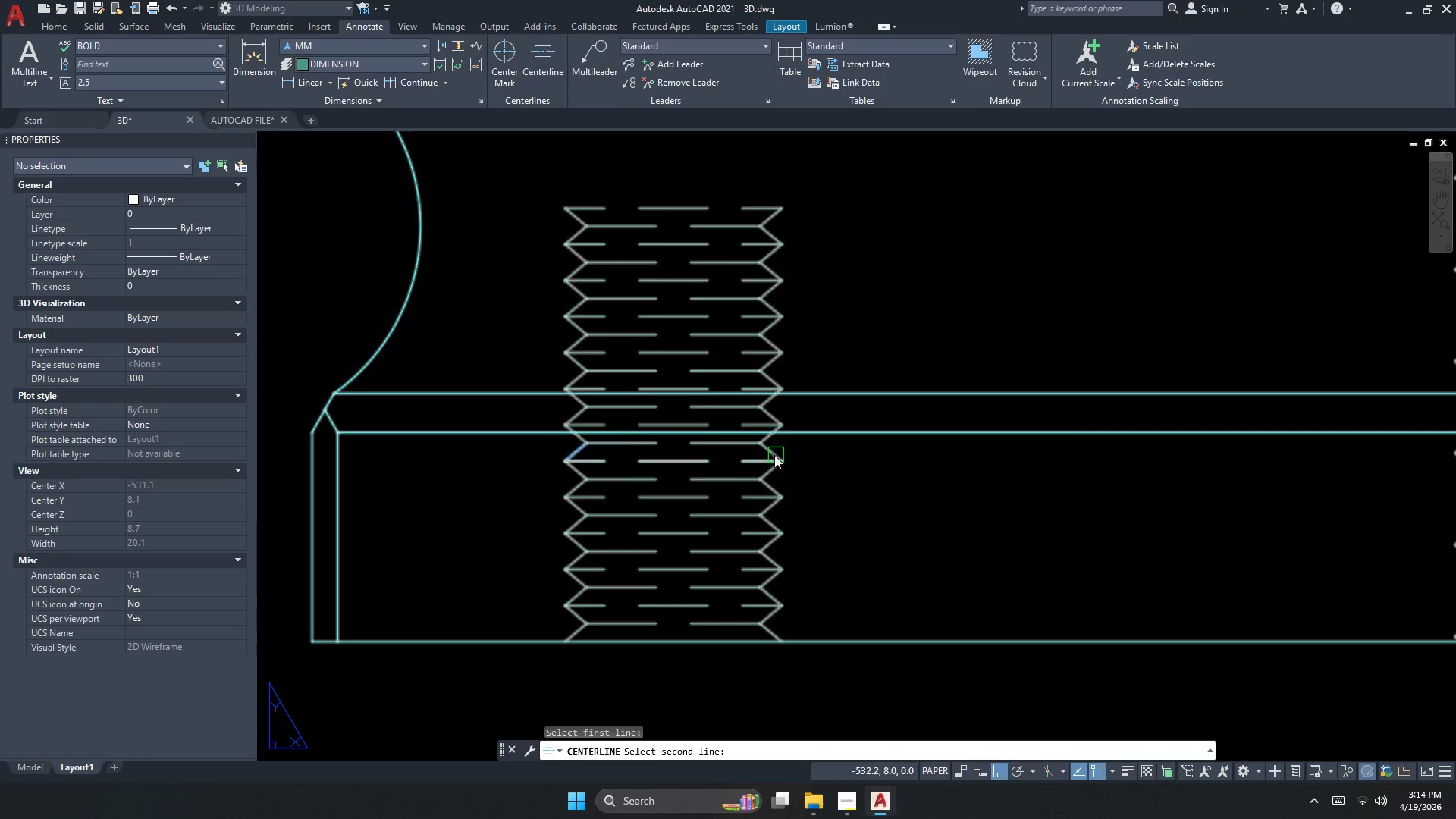 
scroll: coordinate [496, 461], scroll_direction: up, amount: 7.0
 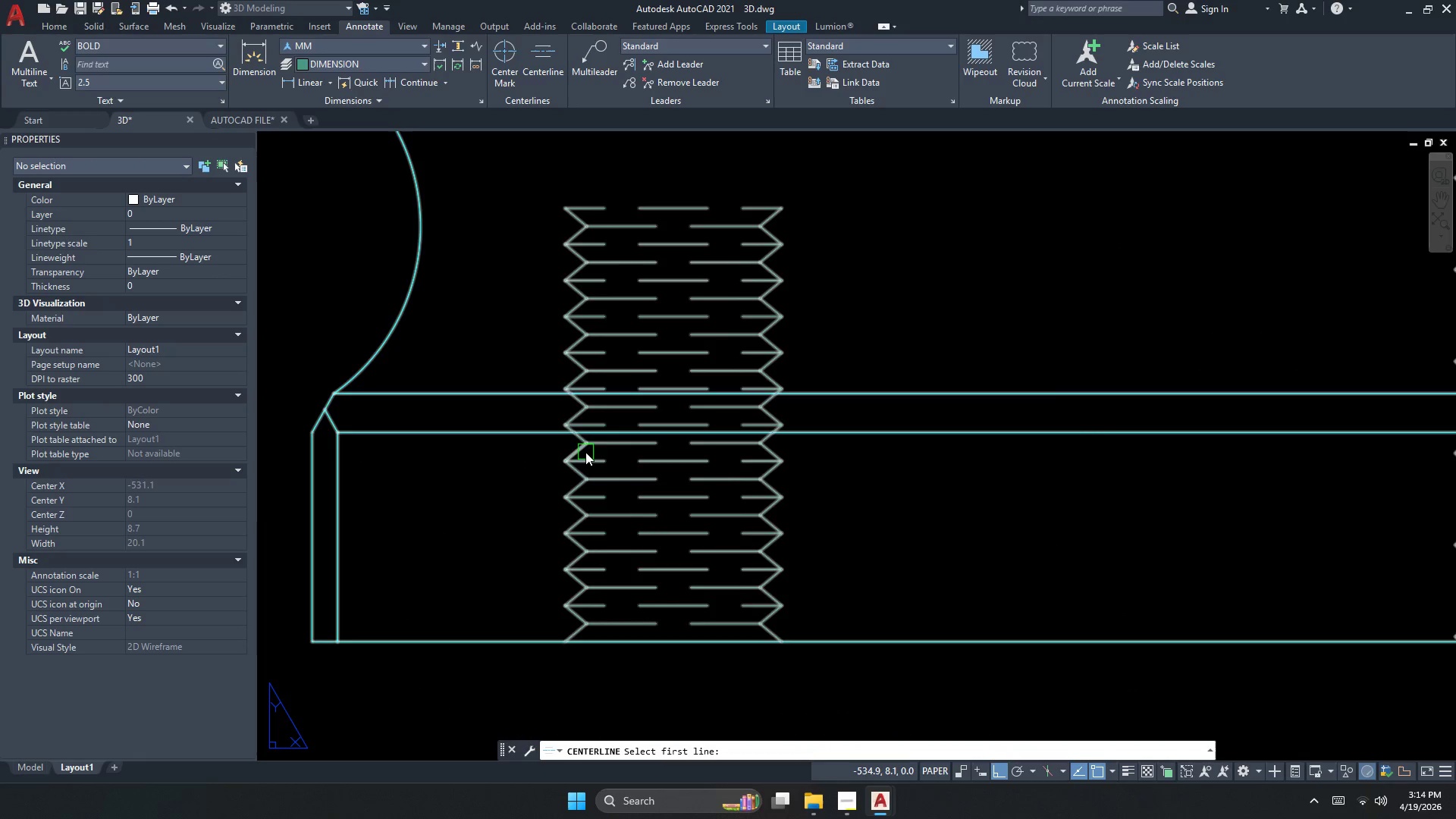 
key(Escape)
 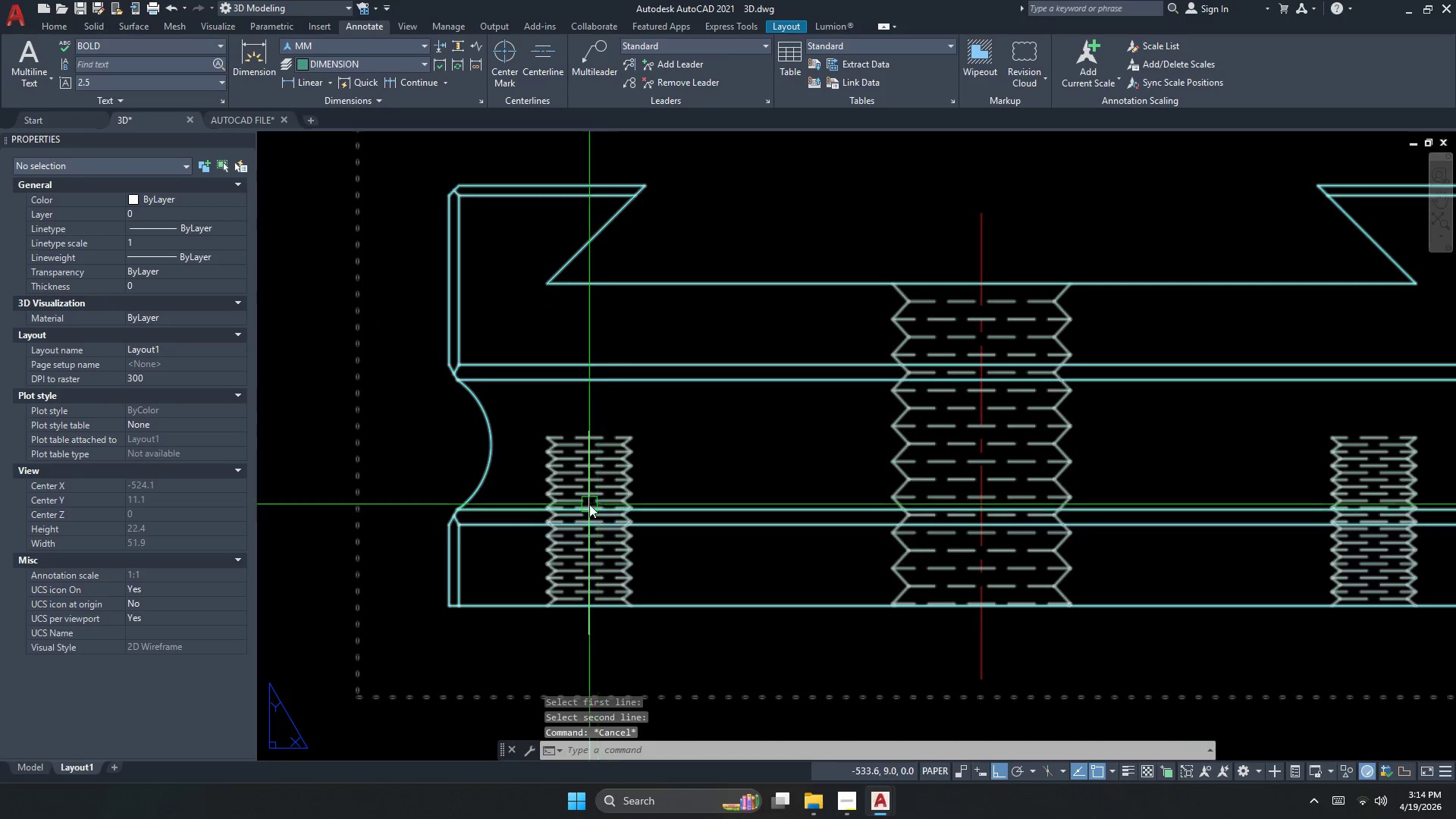 
scroll: coordinate [768, 450], scroll_direction: up, amount: 2.0
 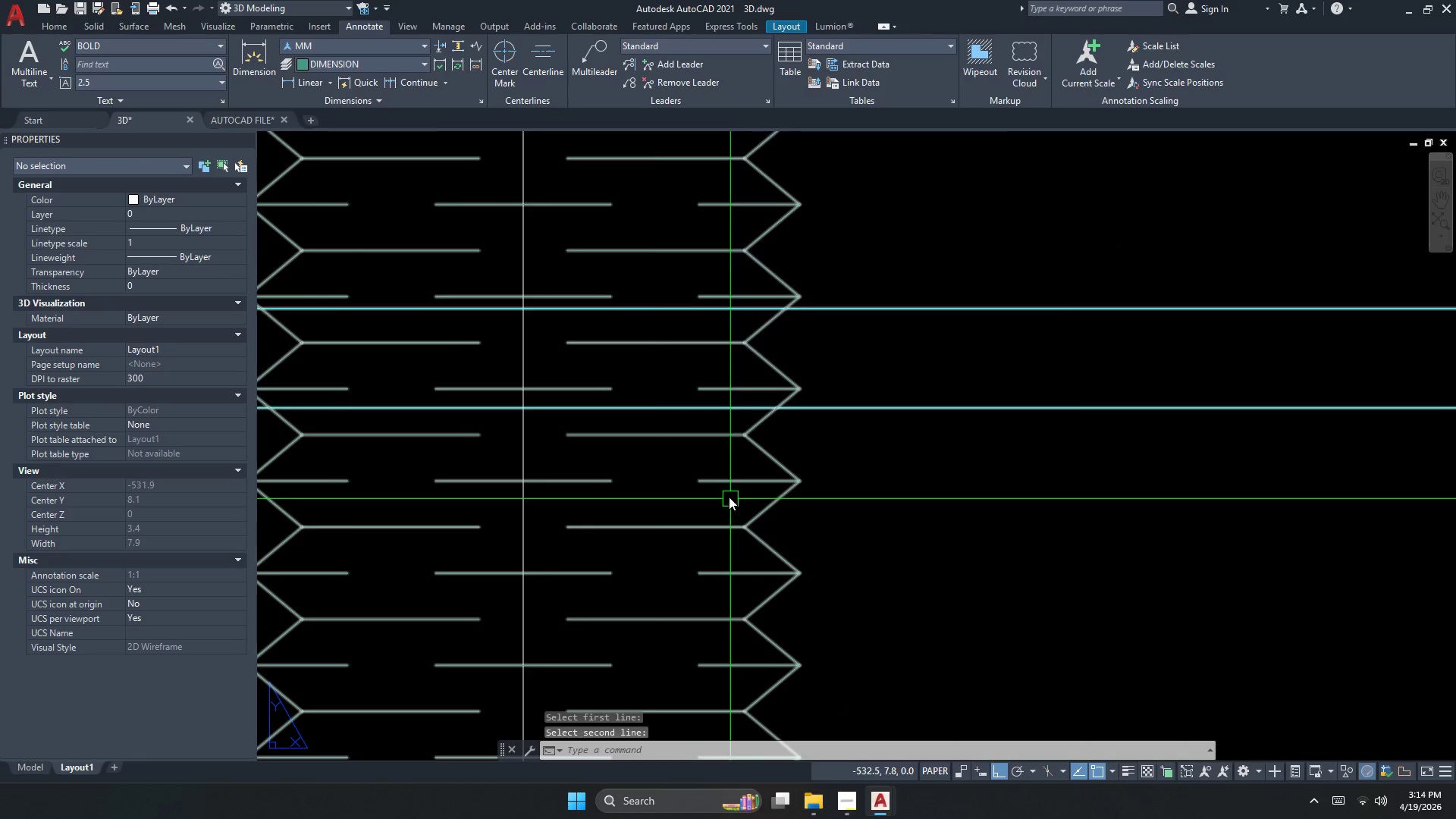 
left_click([588, 503])
 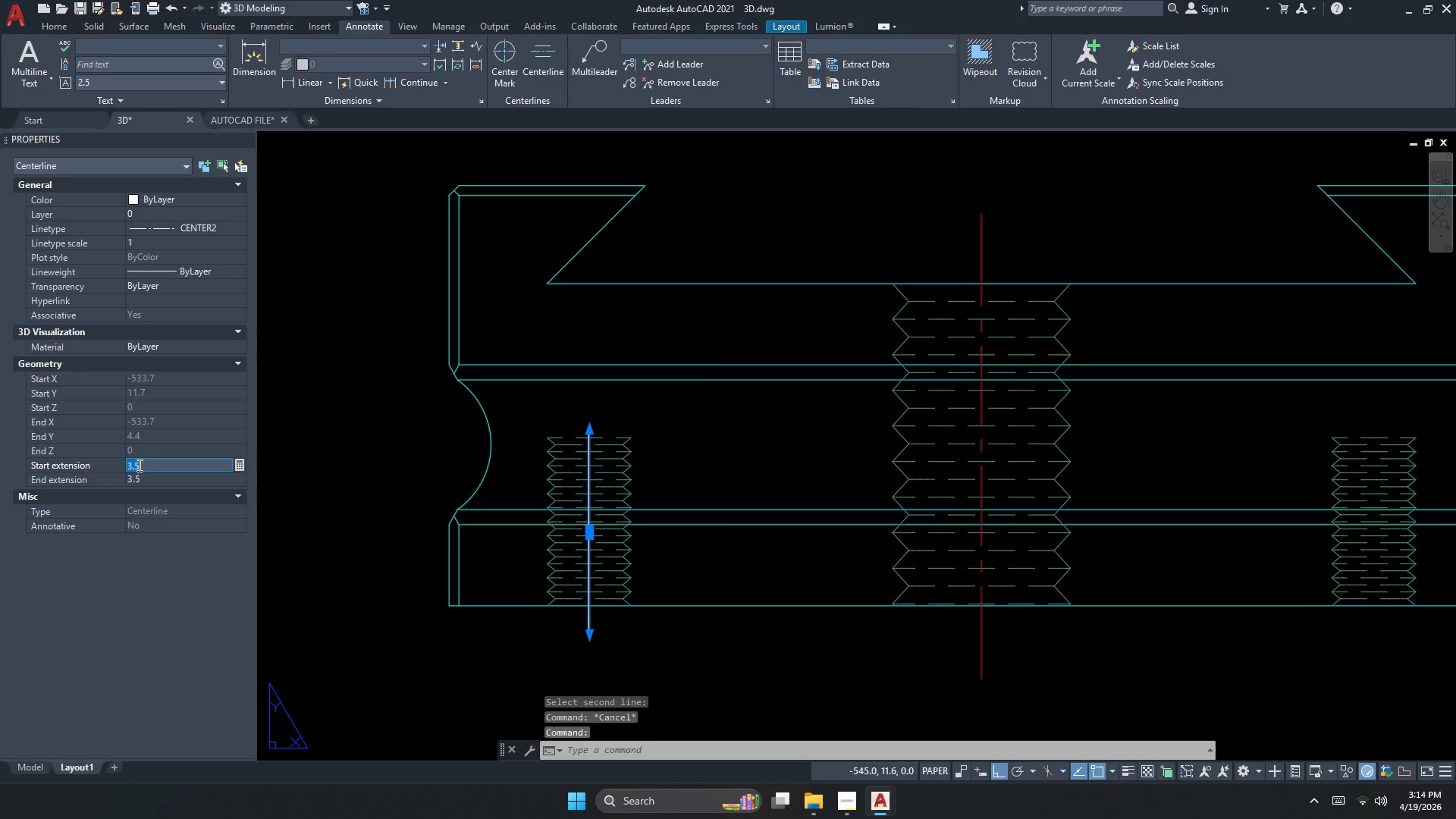 
scroll: coordinate [625, 517], scroll_direction: down, amount: 4.0
 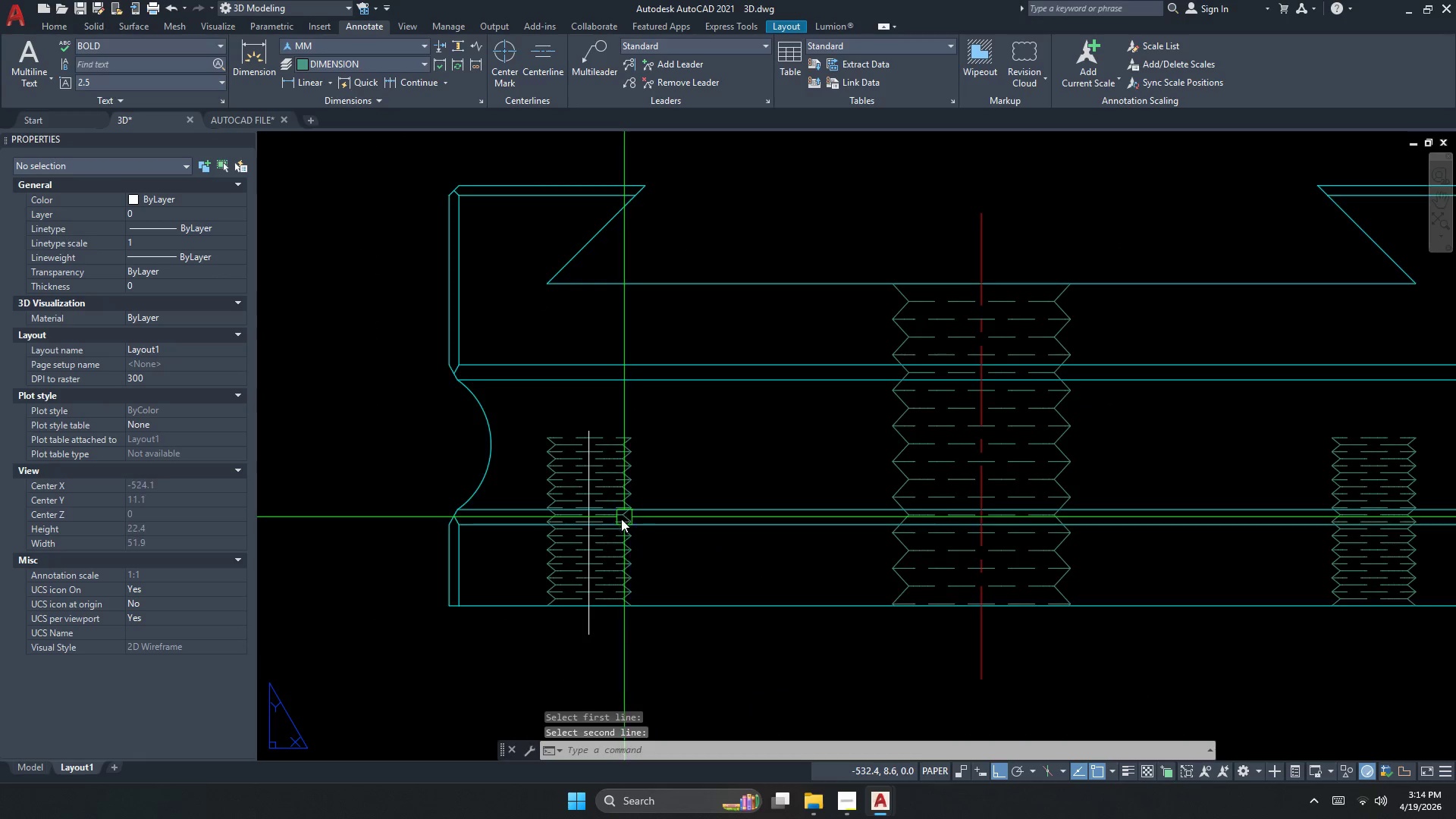 
key(Numpad4)
 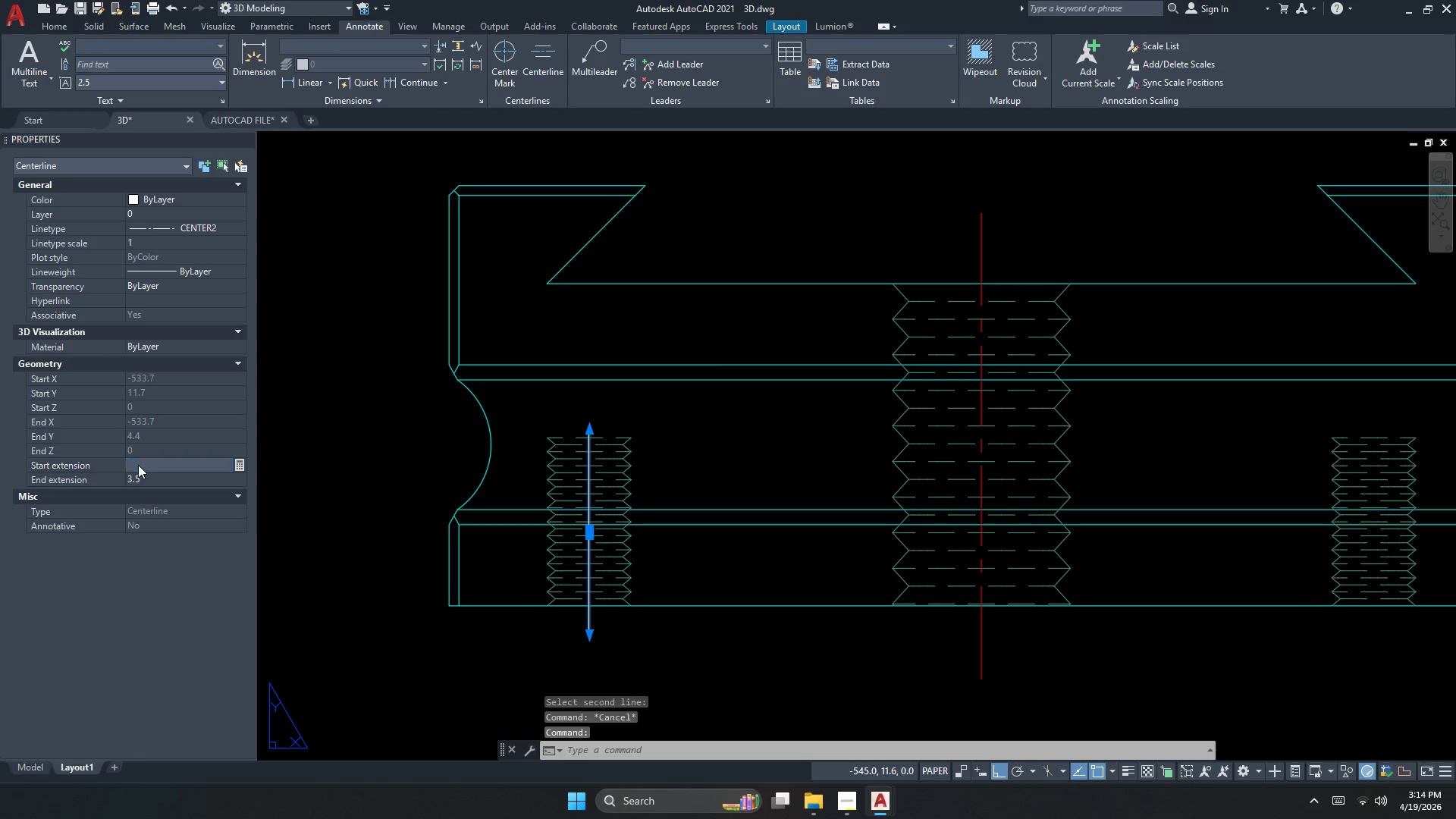 
key(NumpadEnter)
 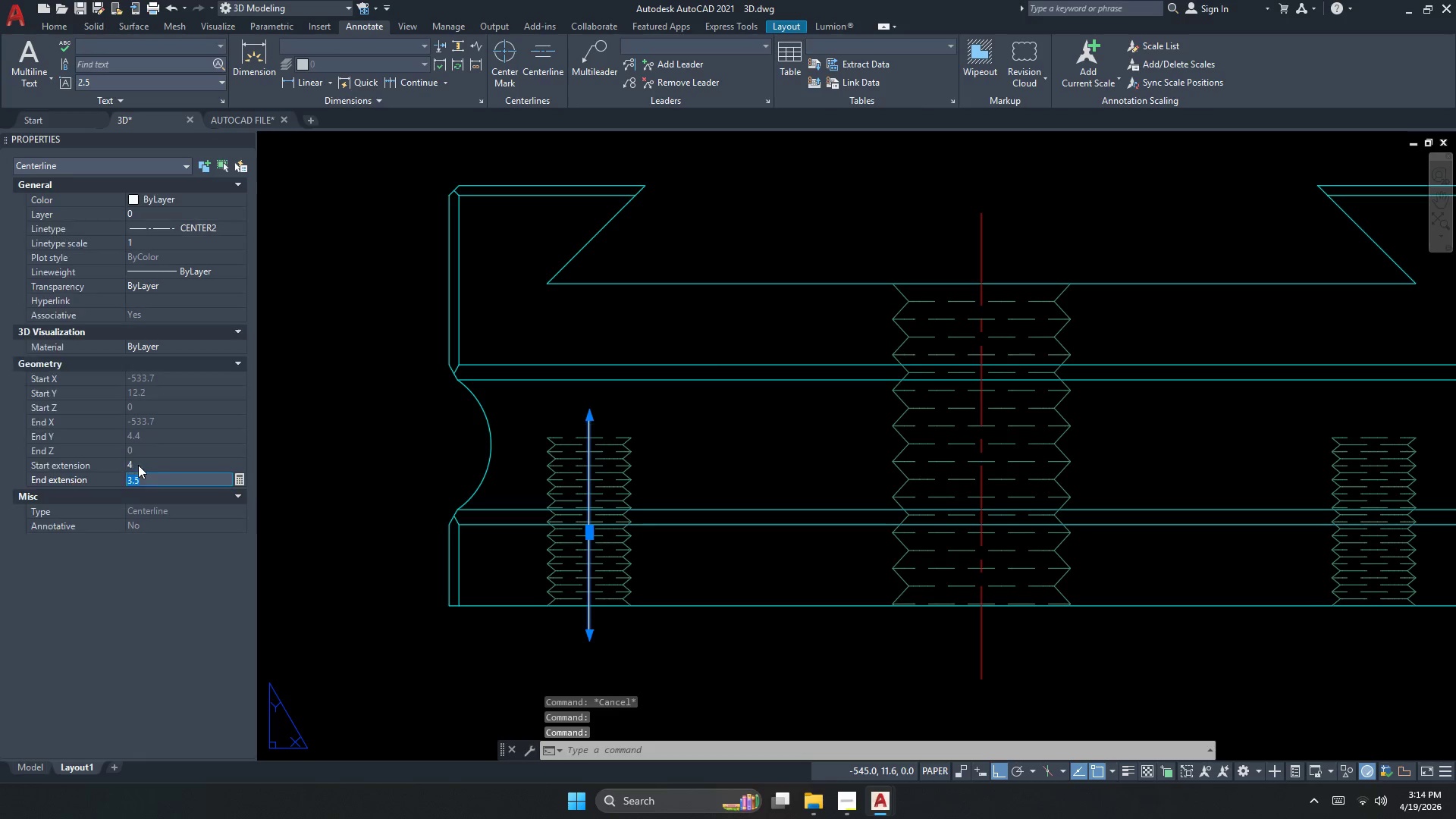 
key(Numpad4)
 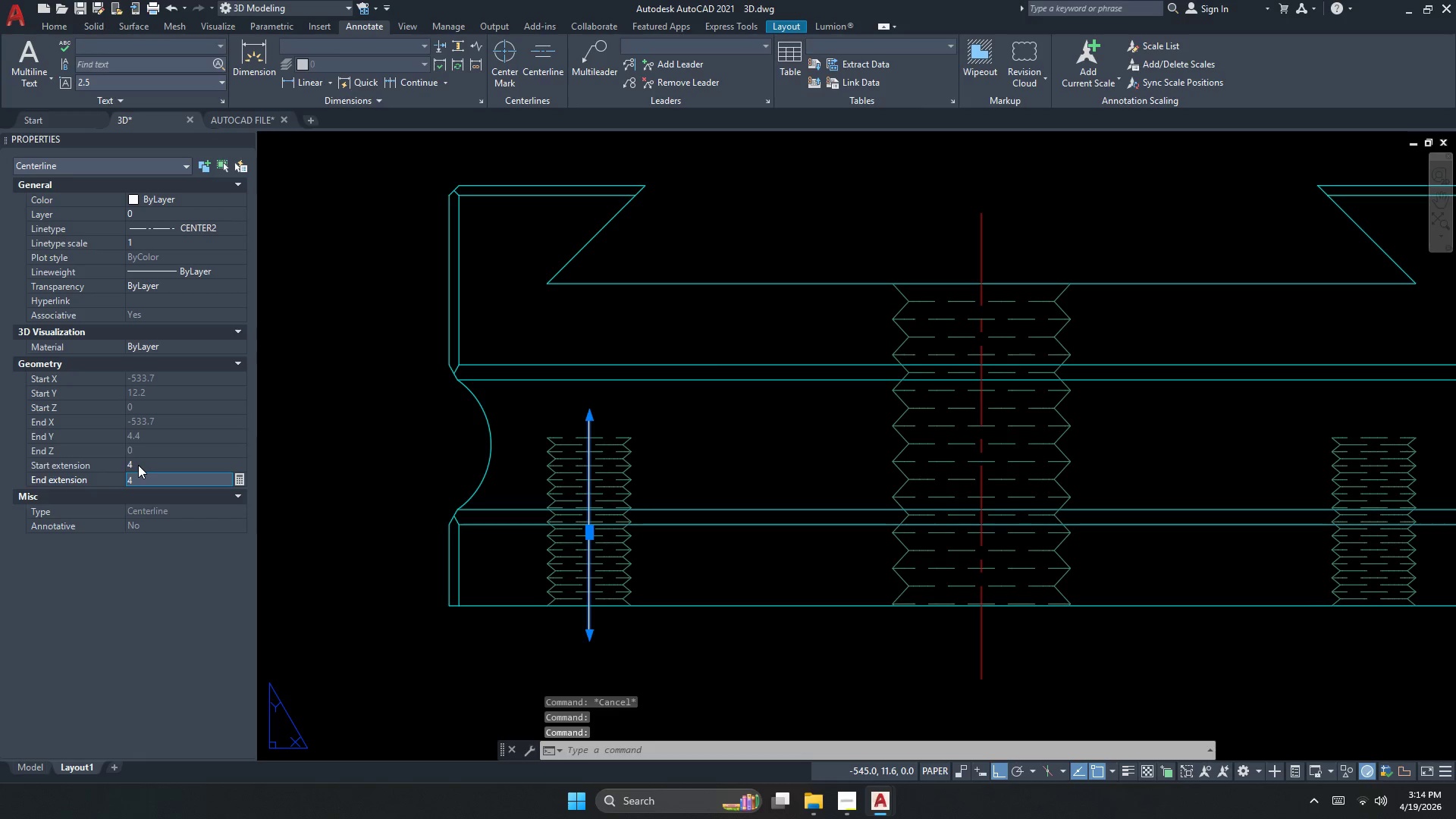 
key(NumpadEnter)
 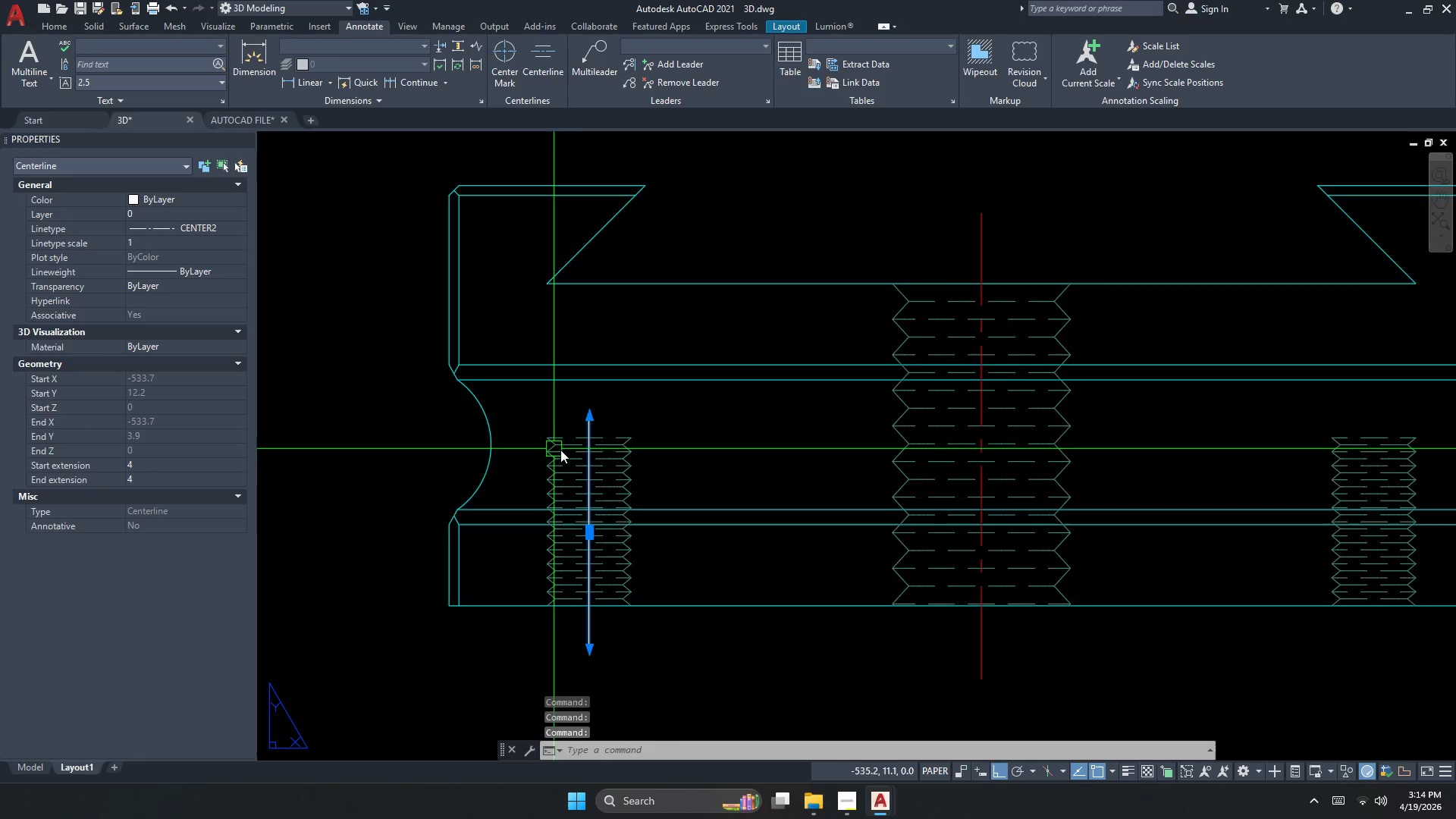 
key(Escape)
 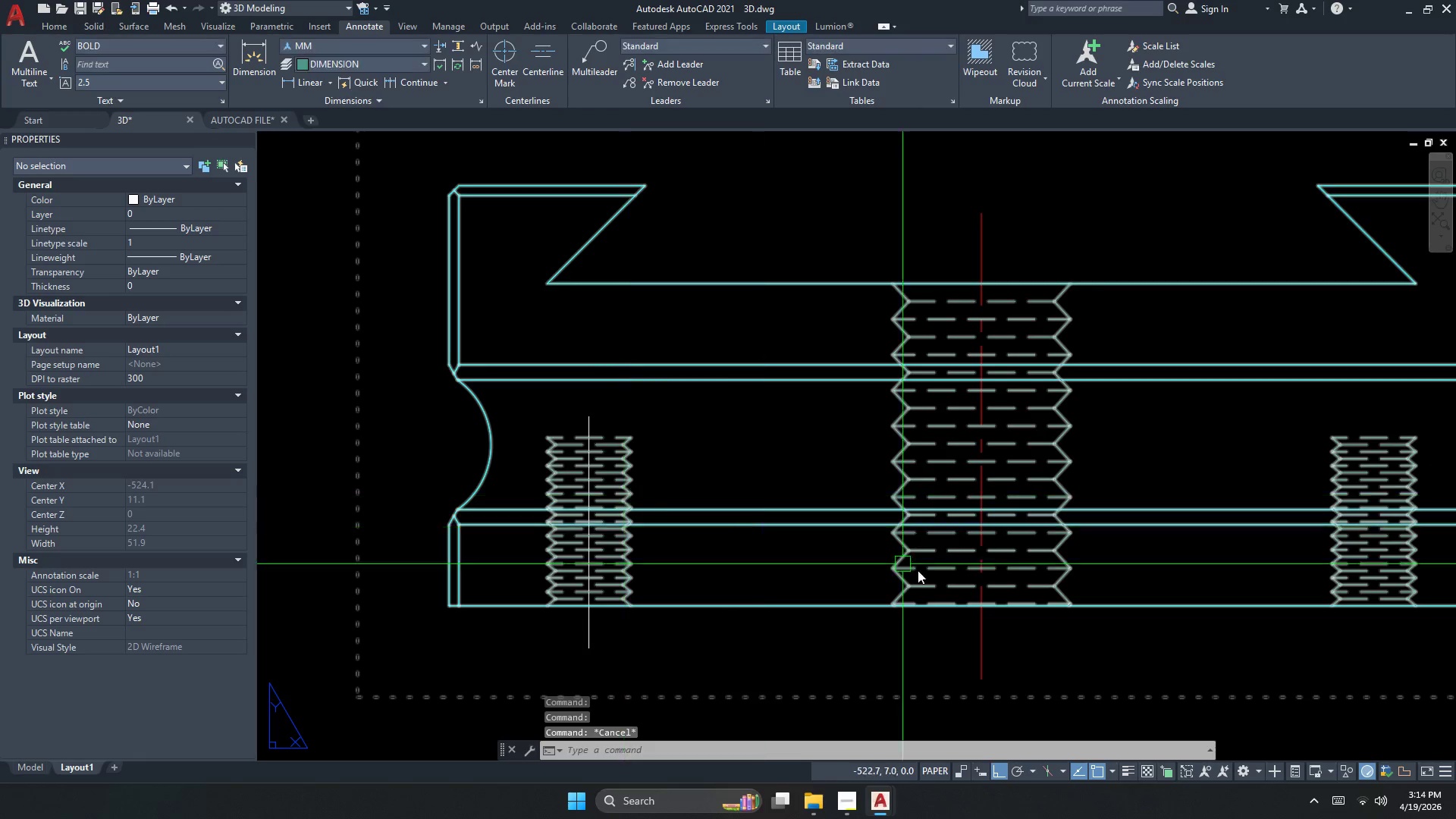 
key(M)
 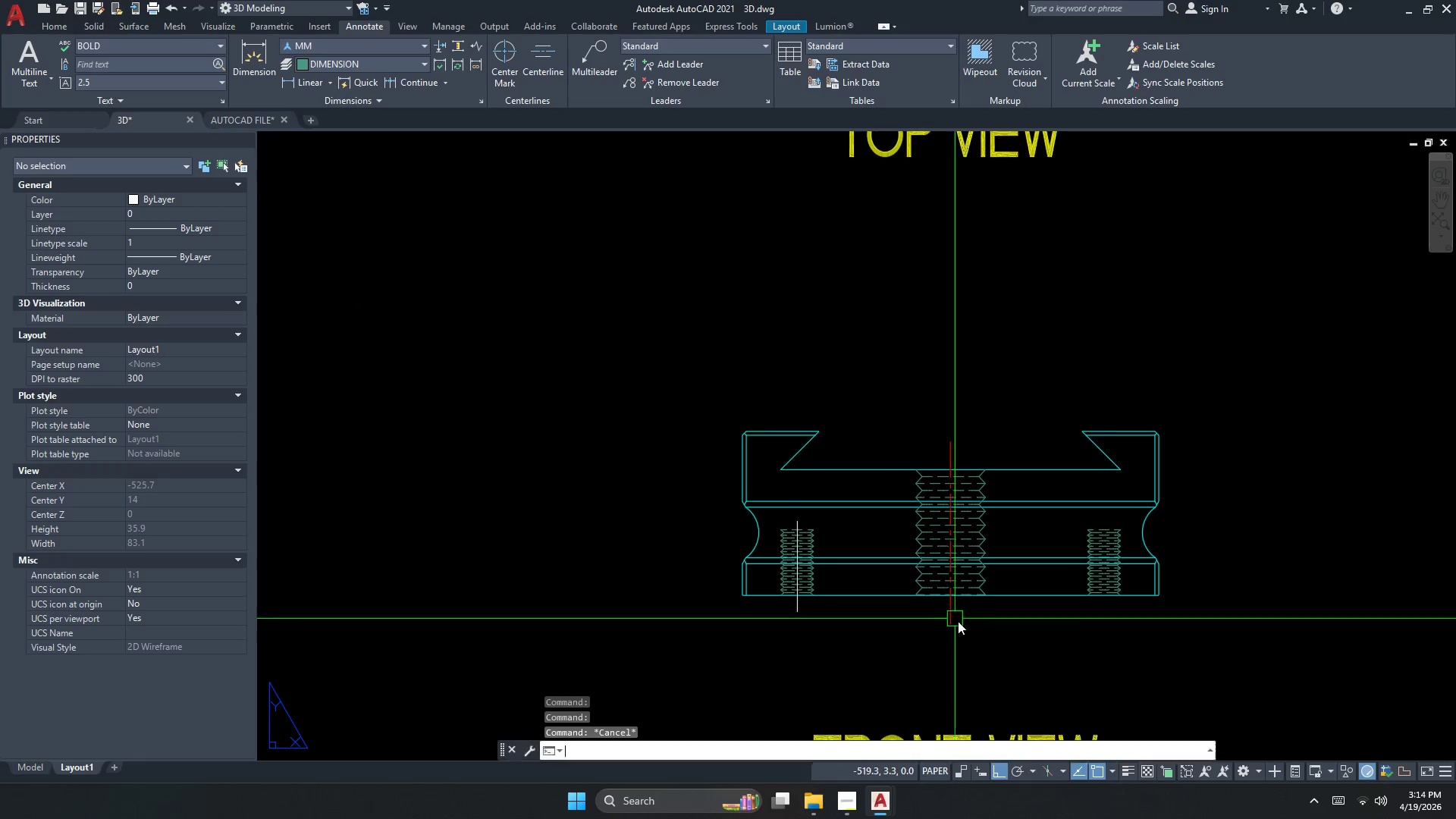 
key(A)
 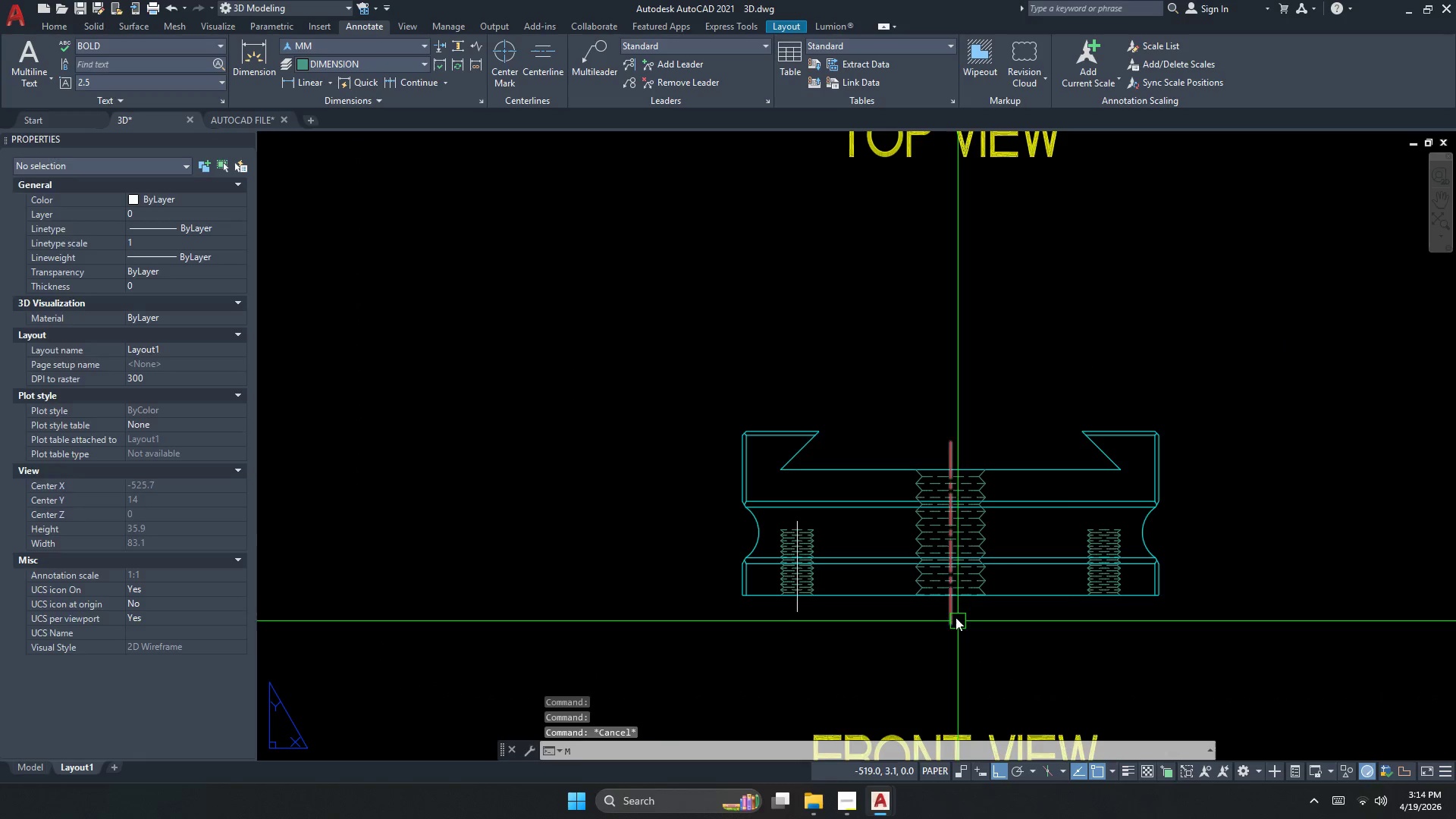 
key(Space)
 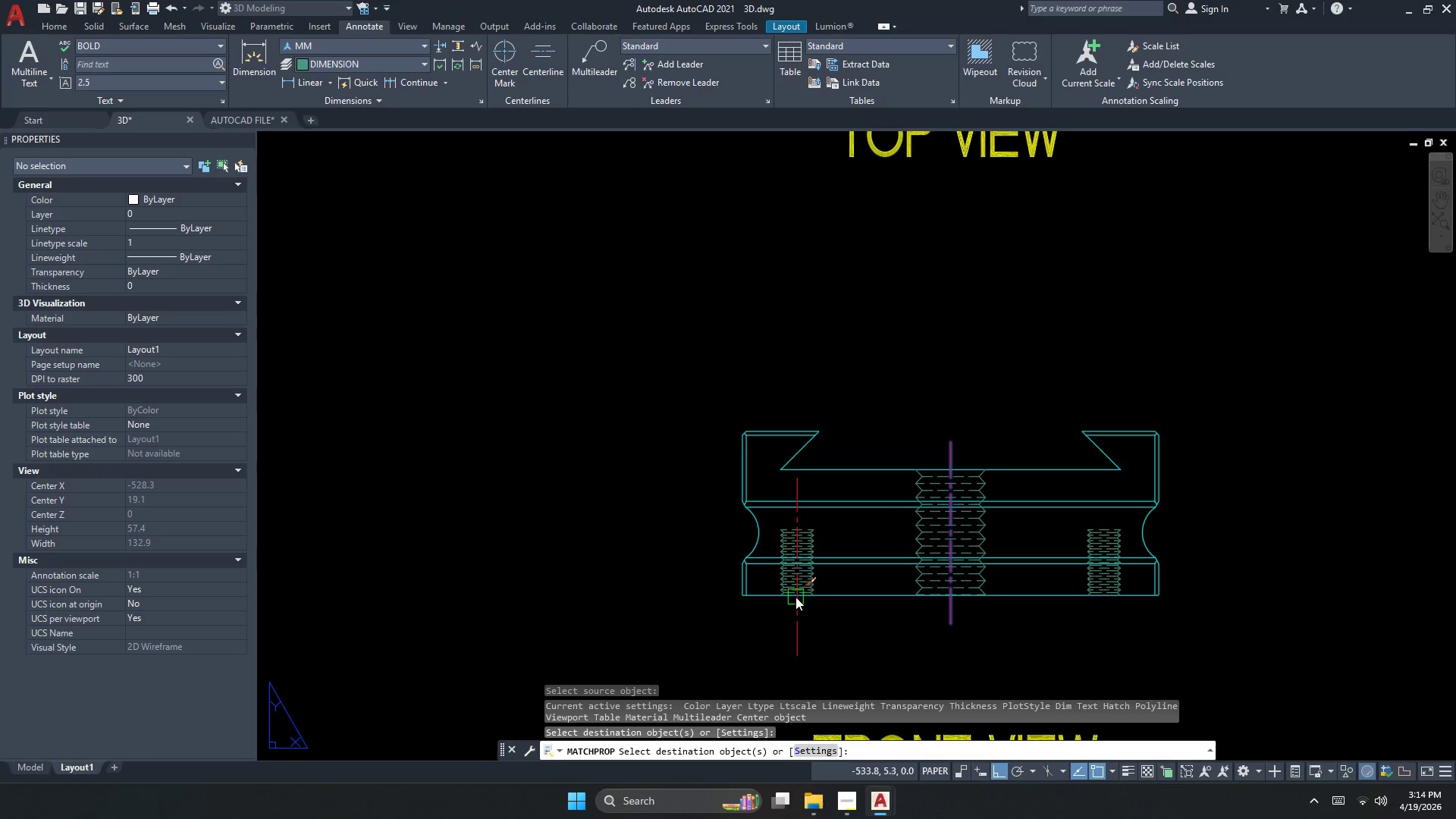 
scroll: coordinate [932, 592], scroll_direction: down, amount: 2.0
 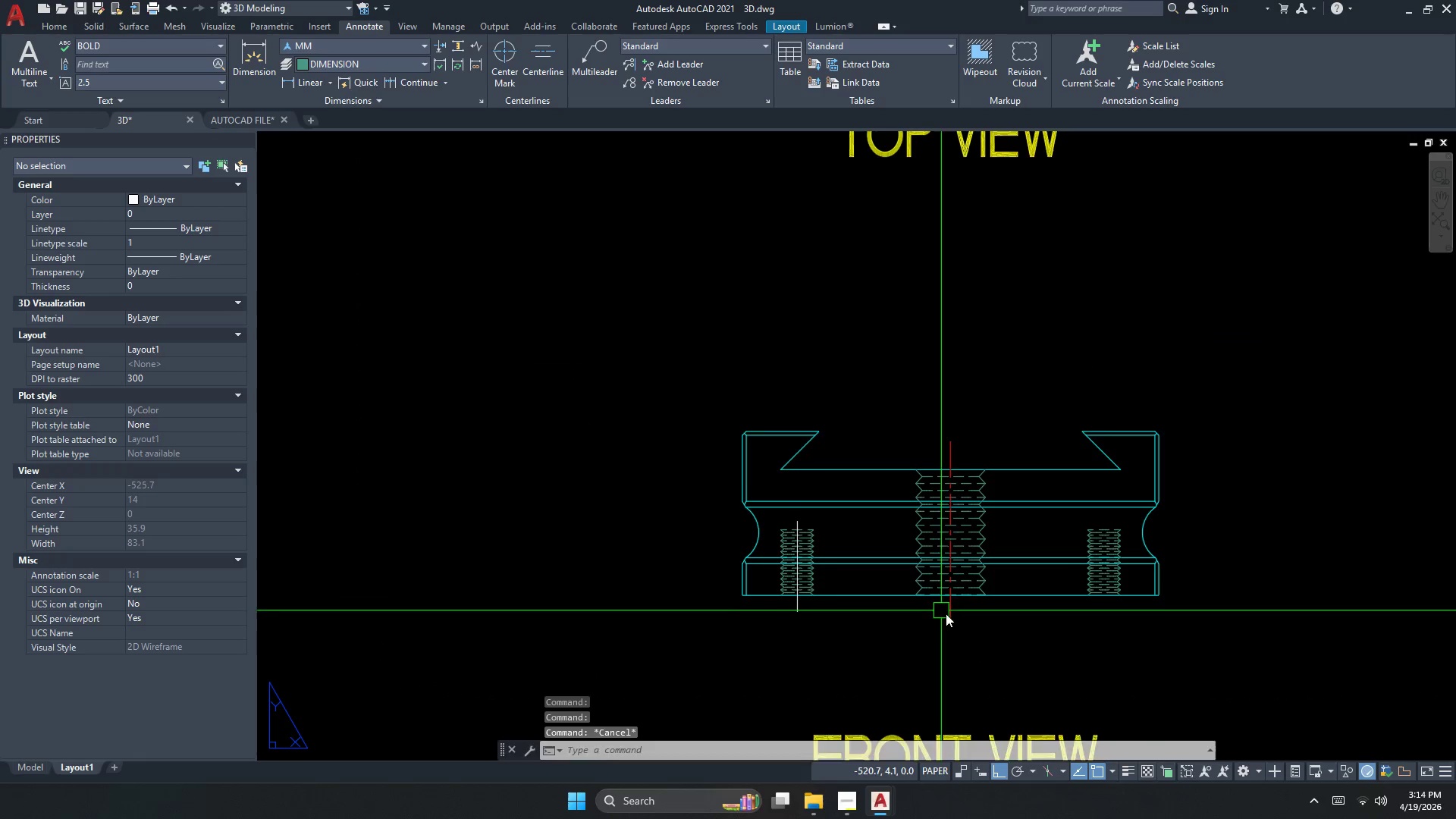 
key(Escape)
 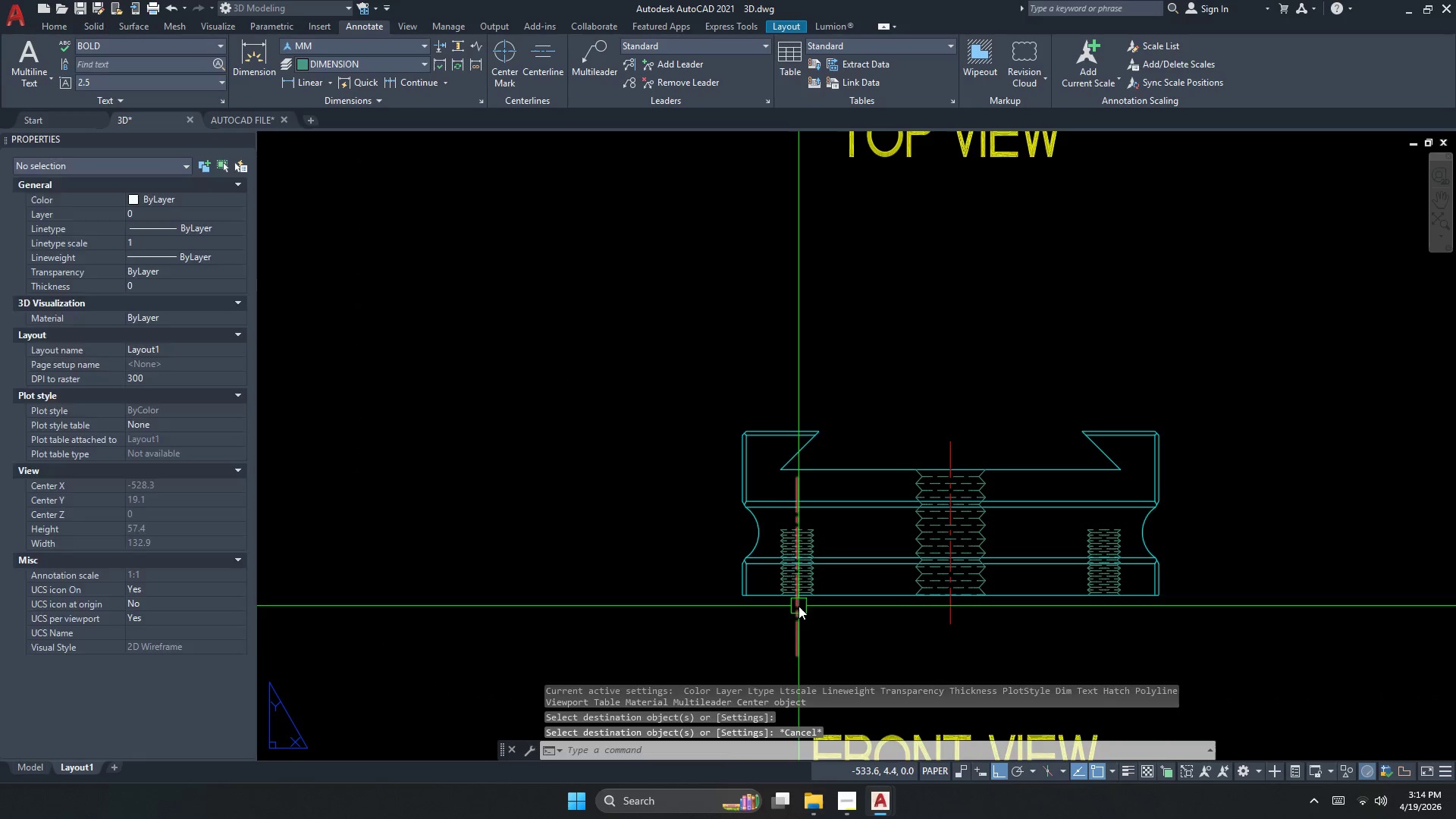 
left_click([799, 606])
 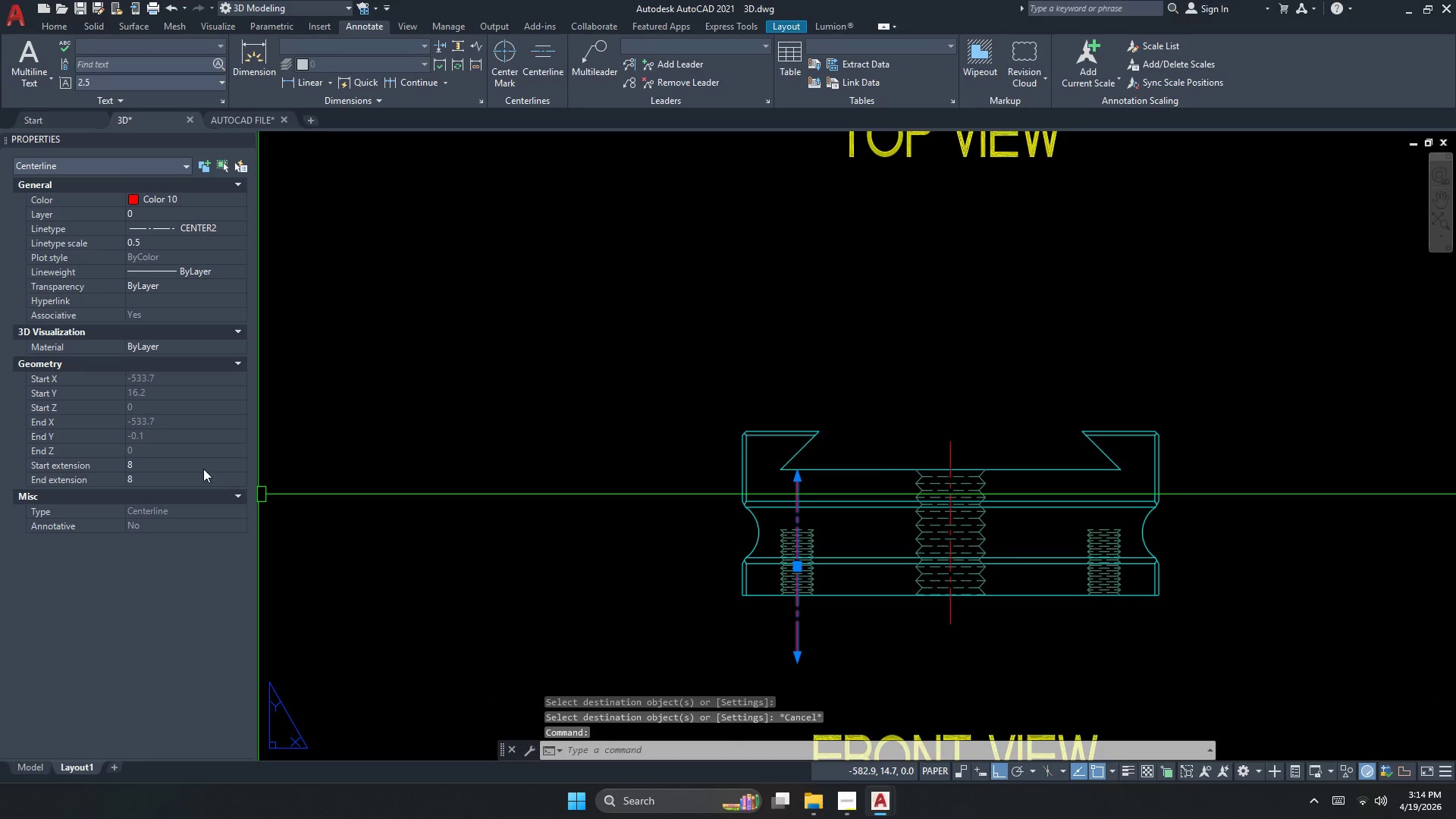 
left_click([147, 460])
 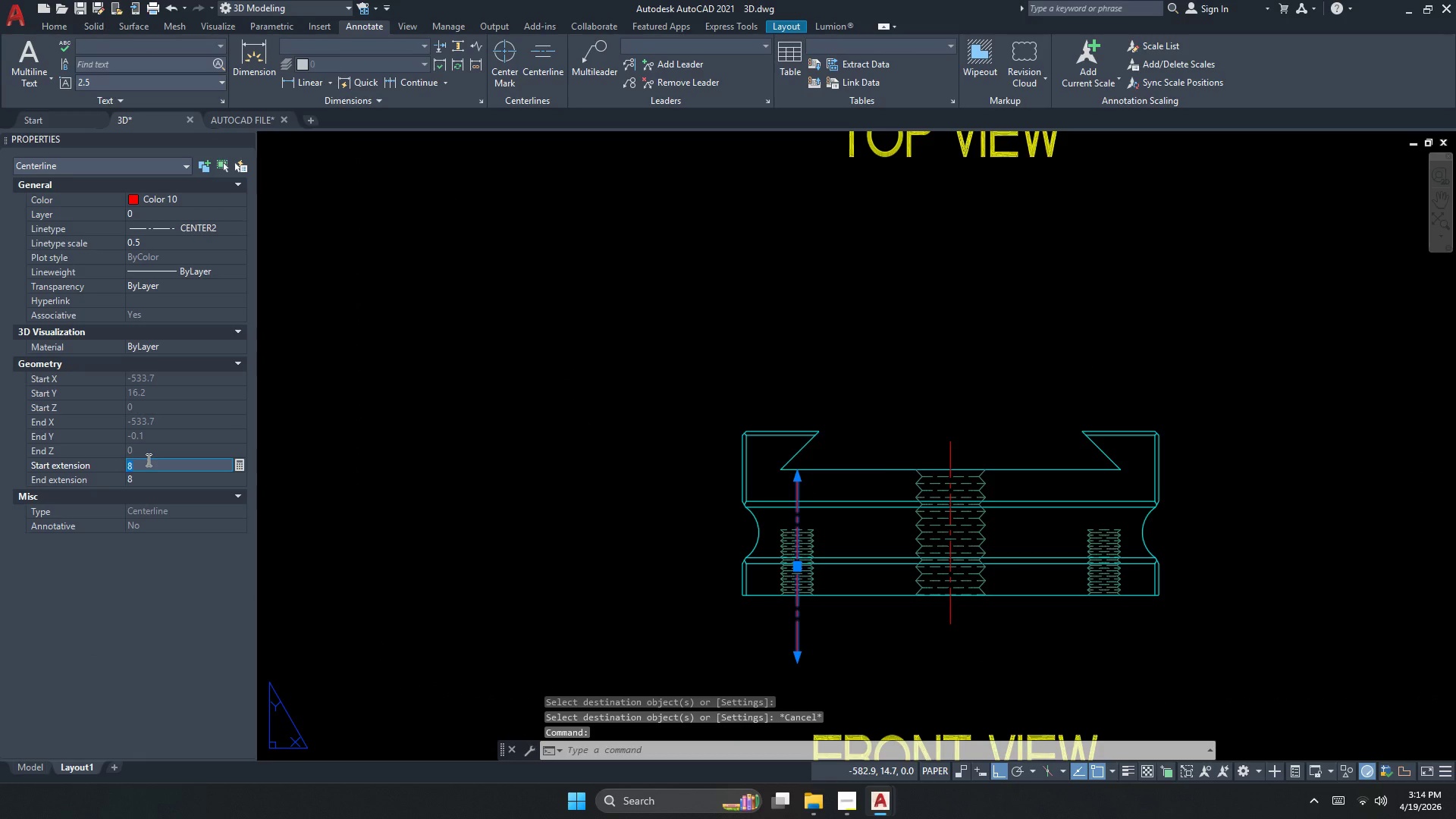 
key(Numpad5)
 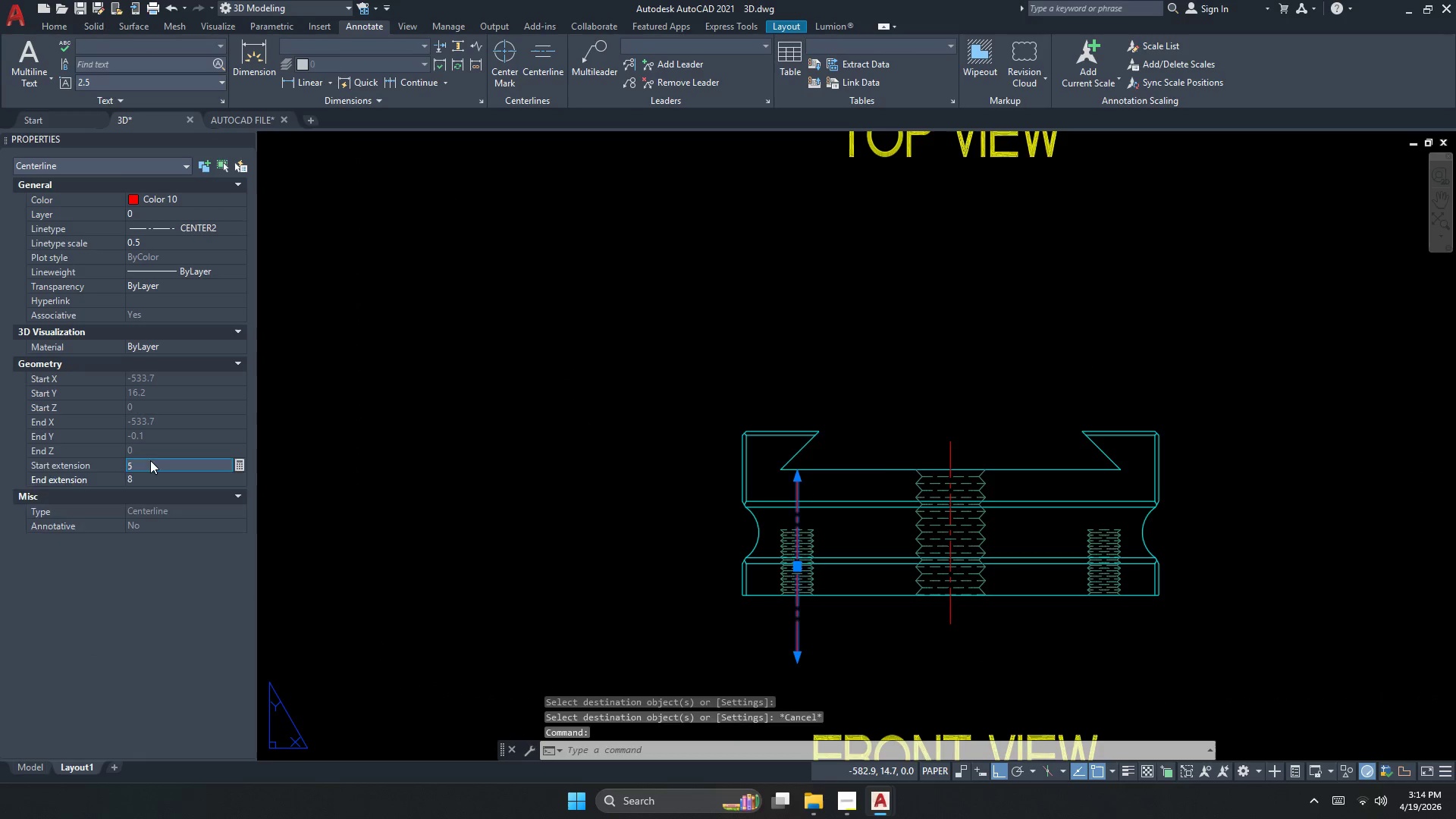 
key(NumpadEnter)
 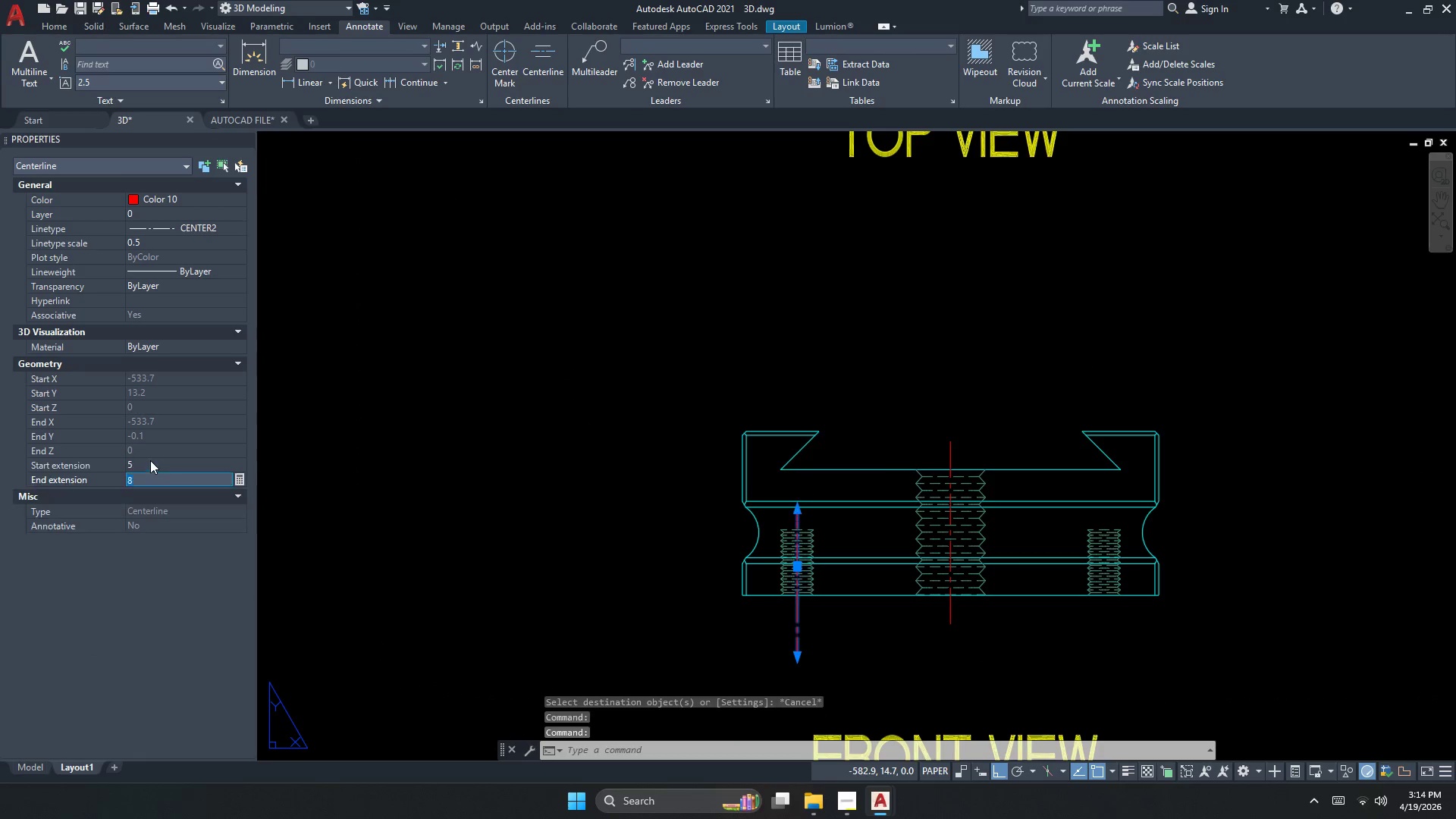 
key(Numpad5)
 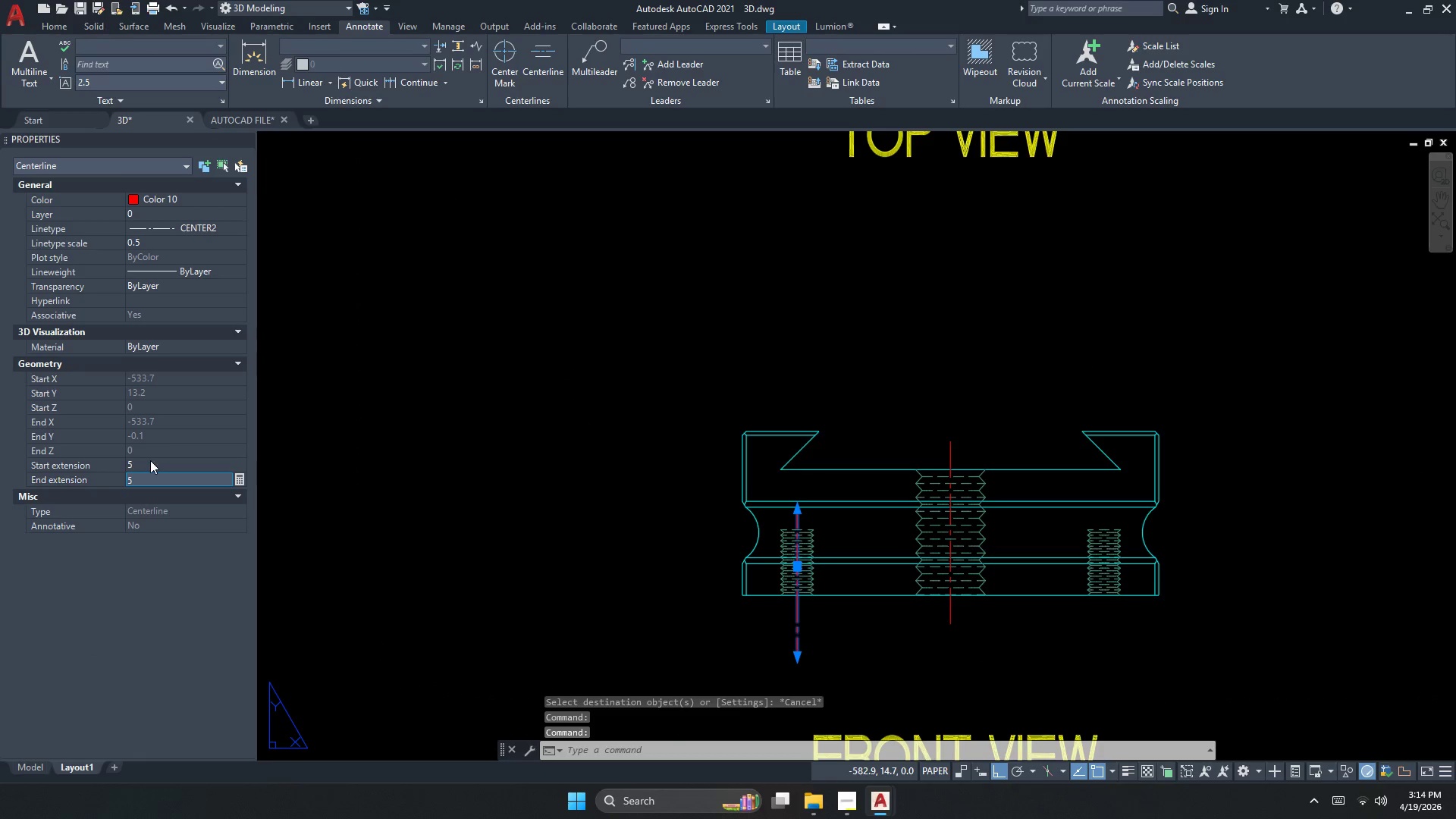 
key(NumpadEnter)
 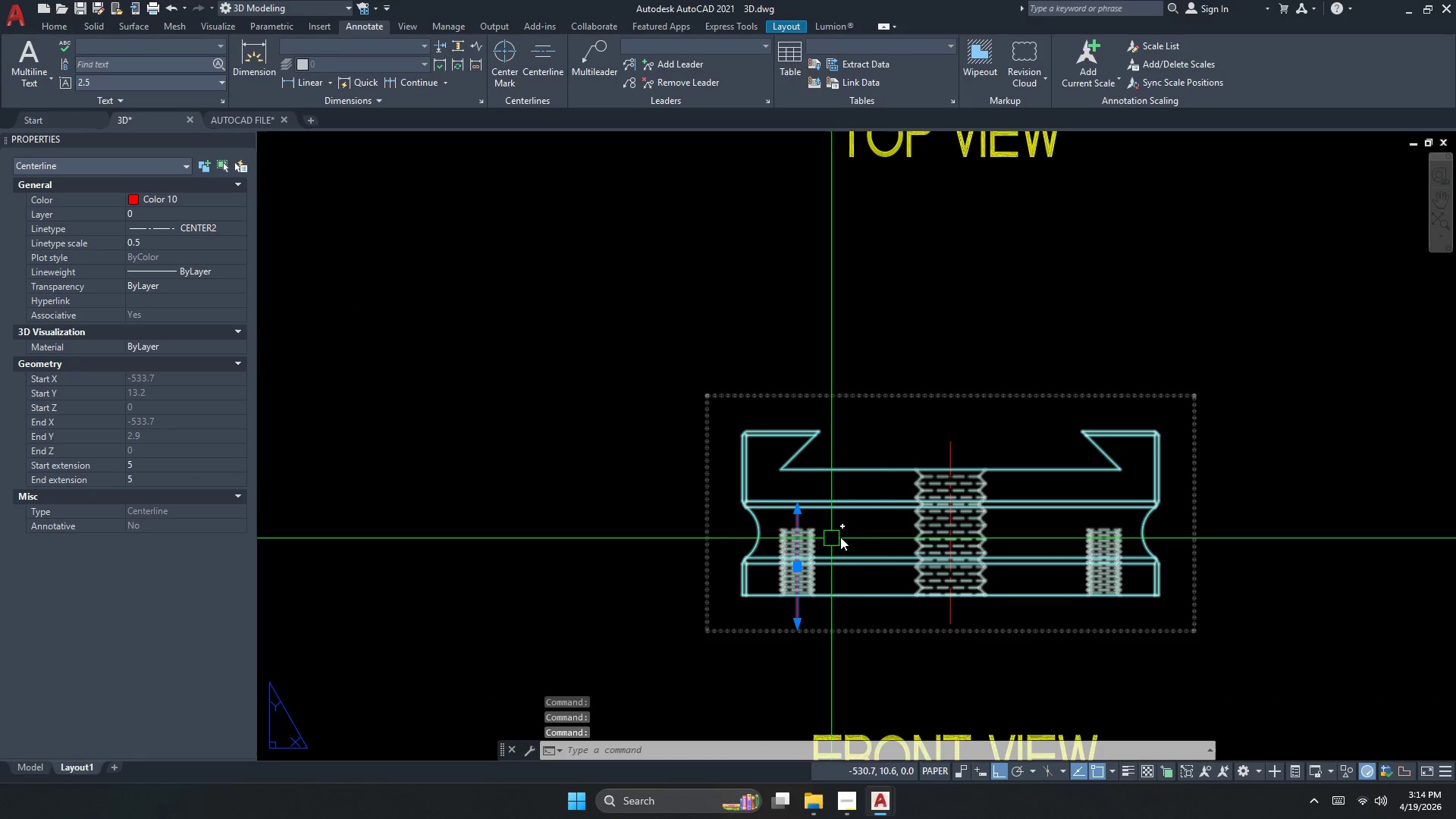 
key(Escape)
 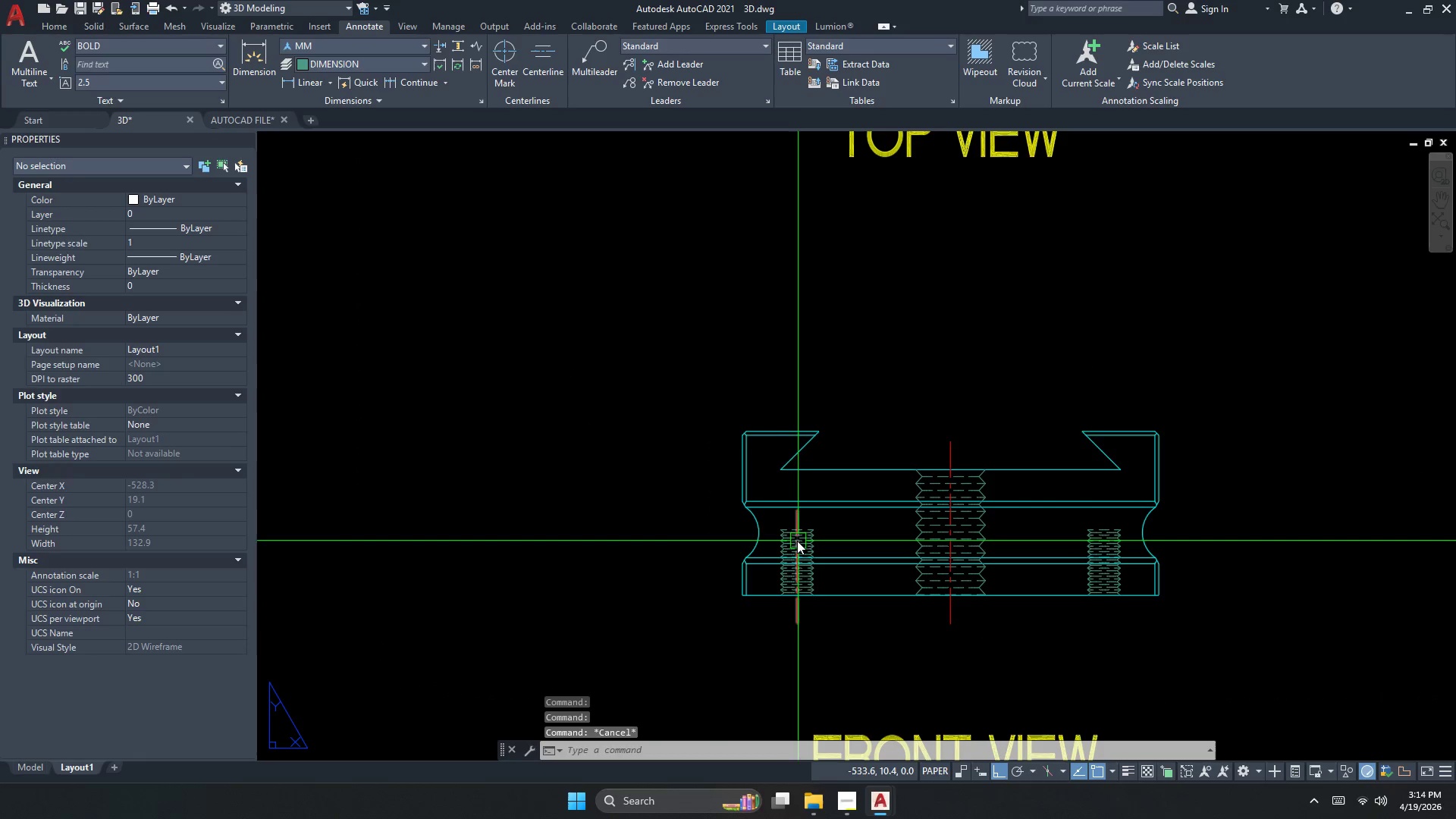 
left_click([796, 541])
 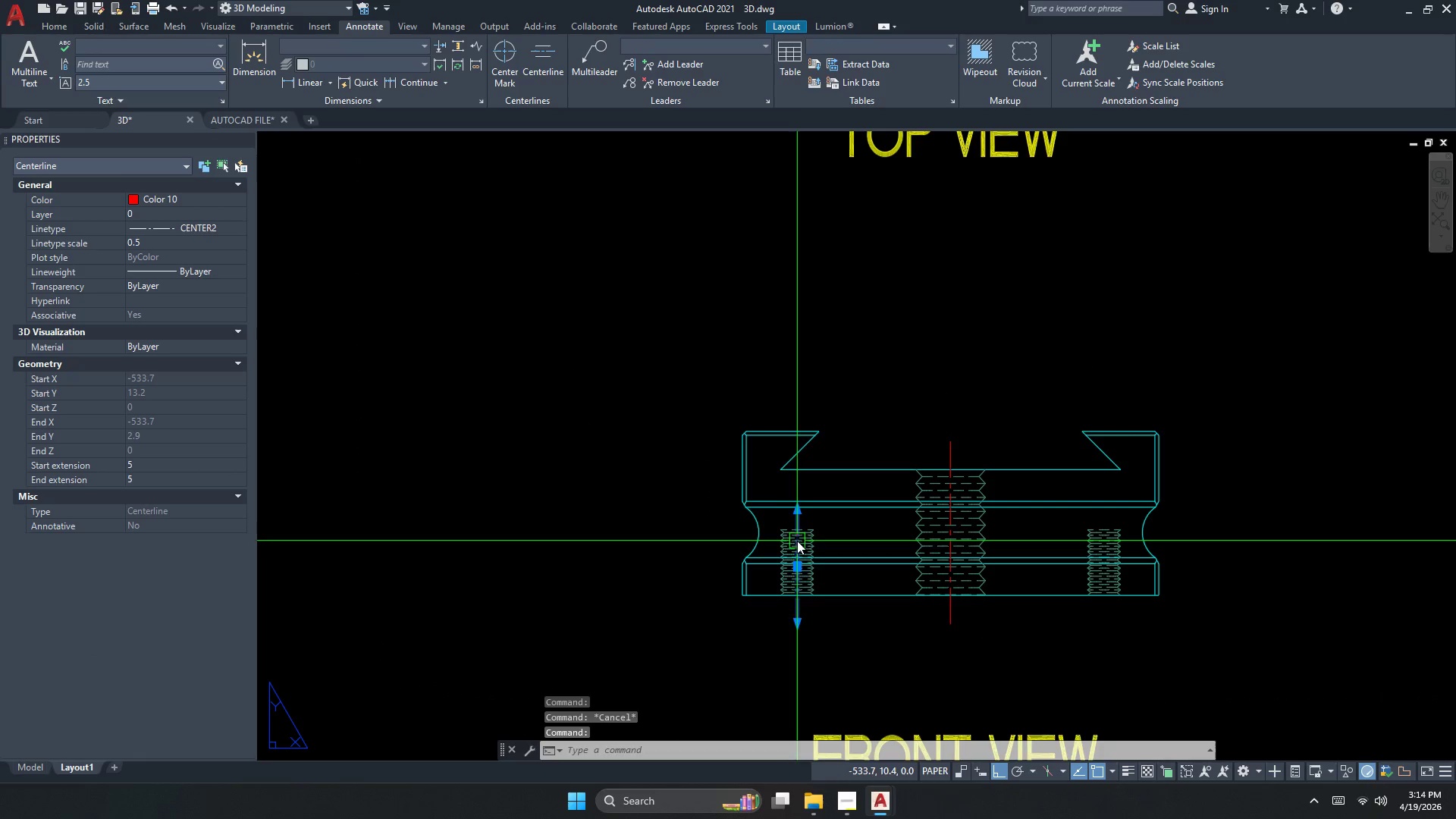 
type(MI )
 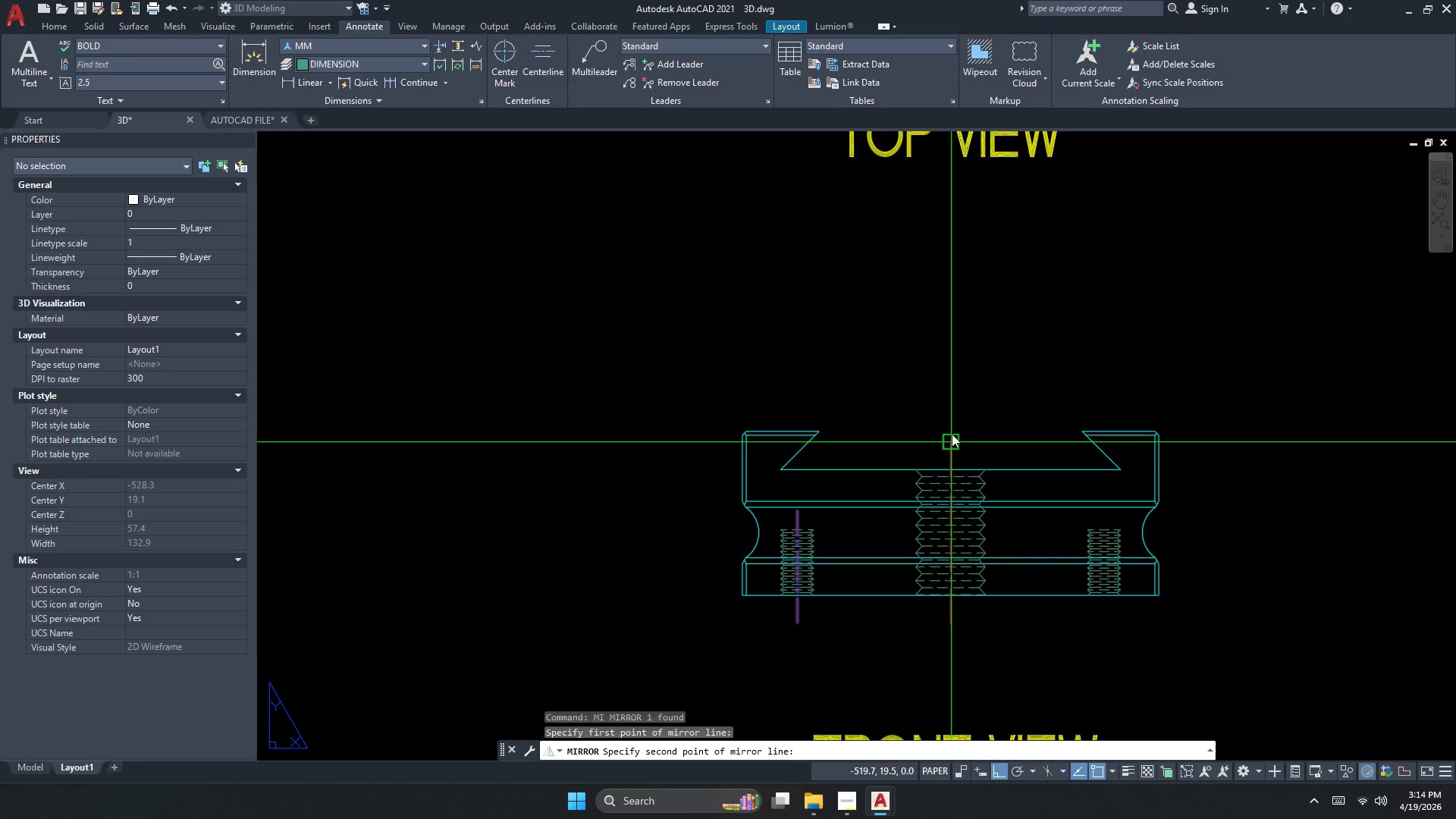 
double_click([952, 402])
 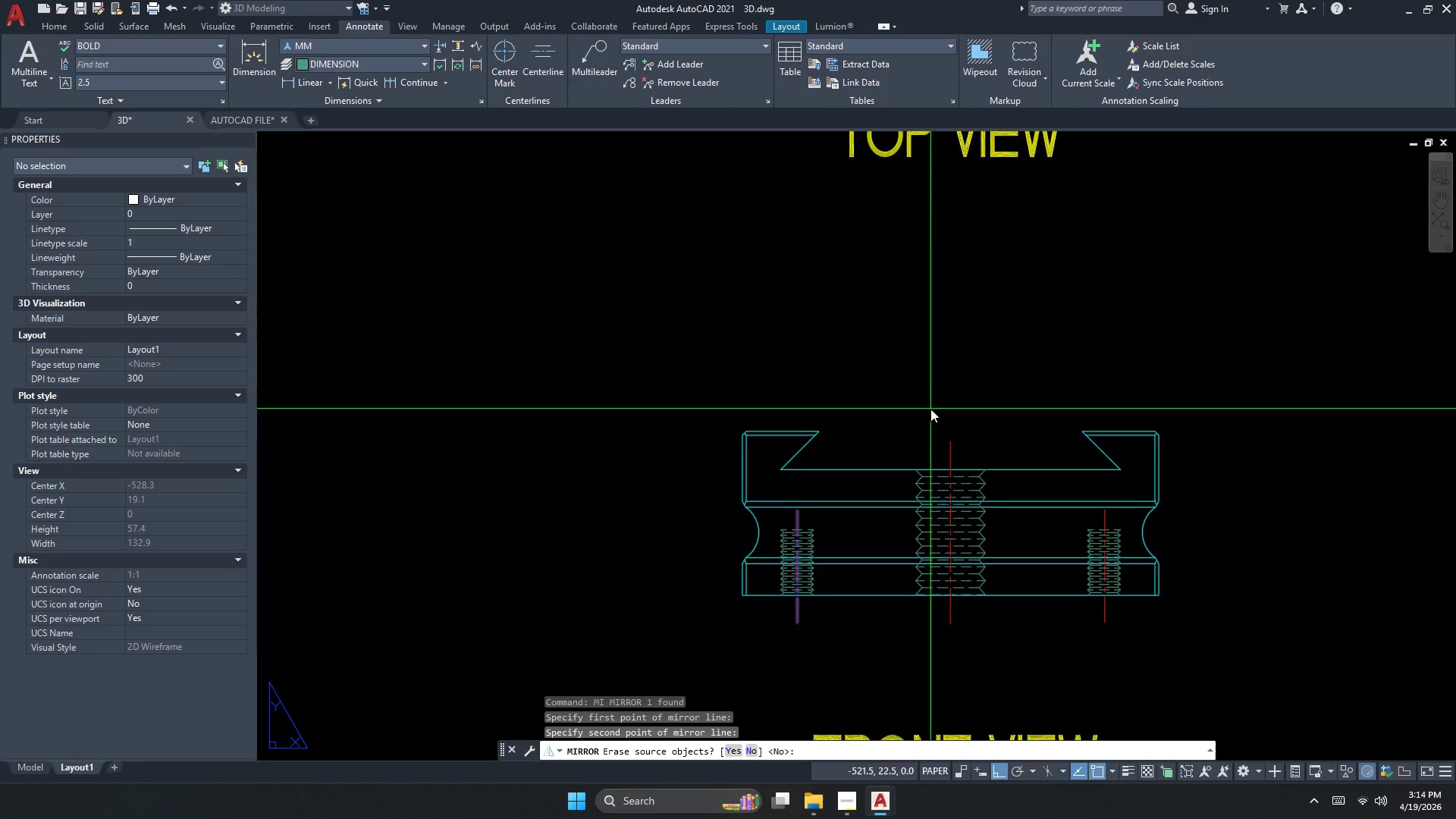 
key(N)
 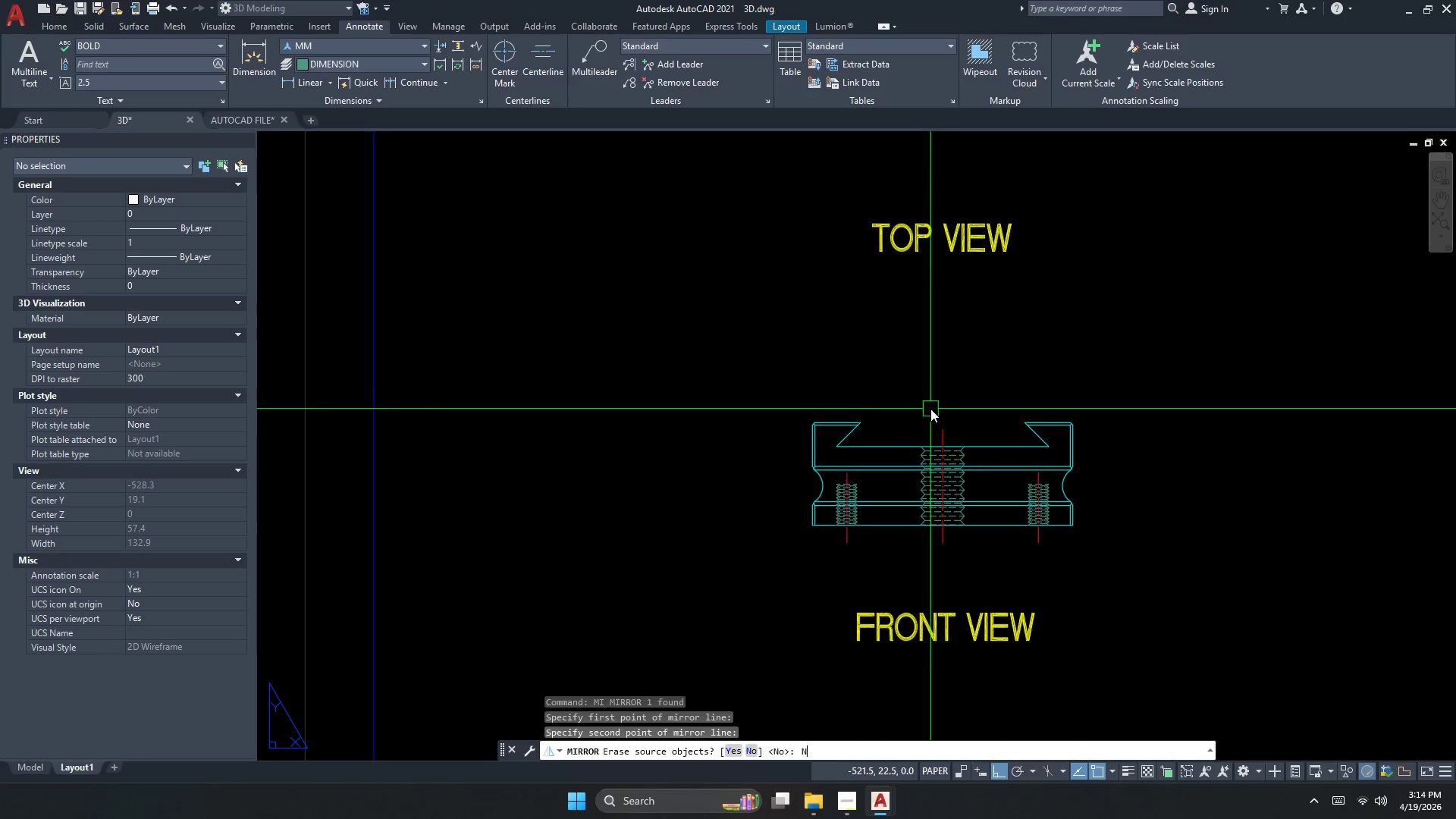 
key(Space)
 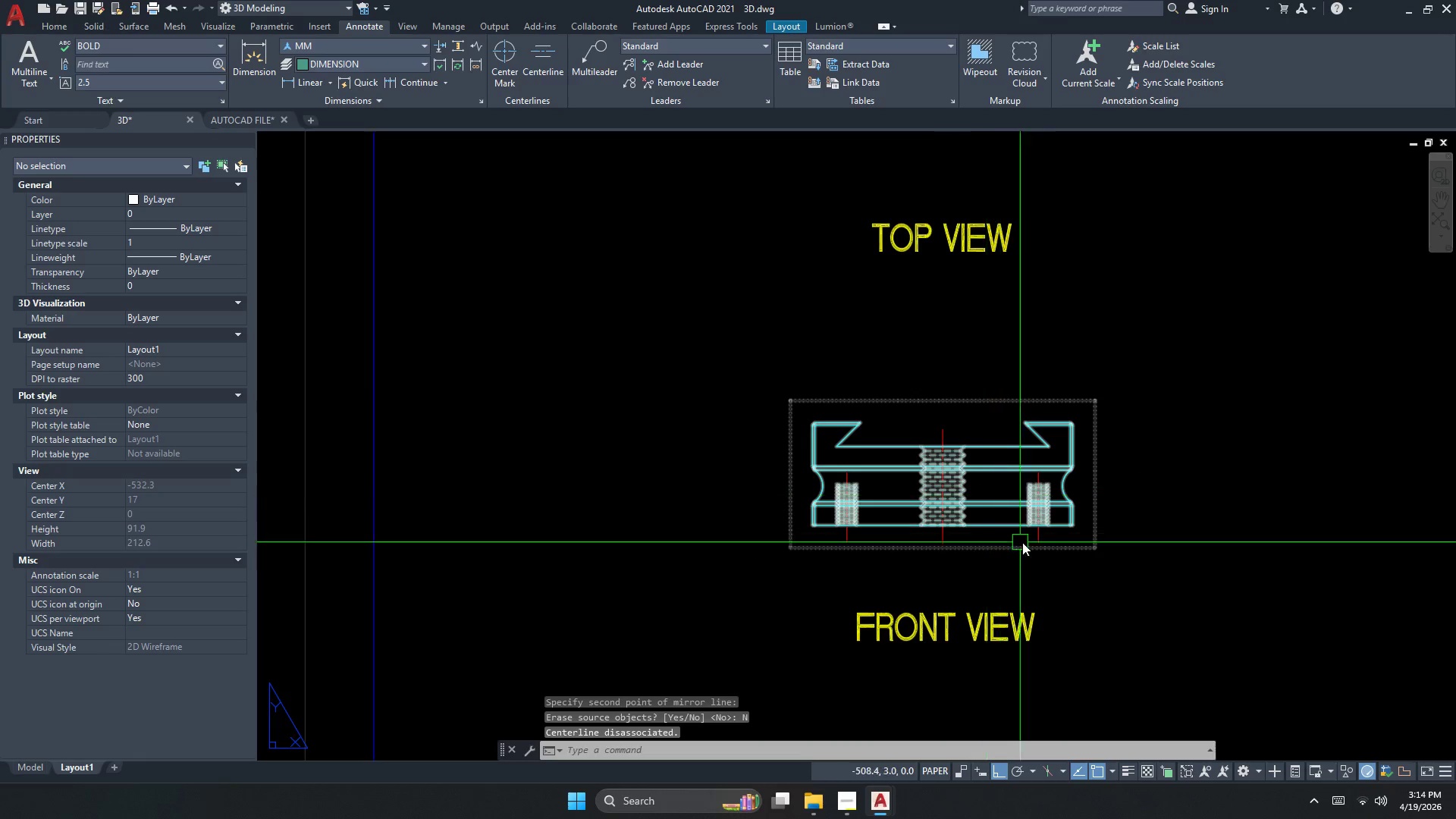 
key(Escape)
 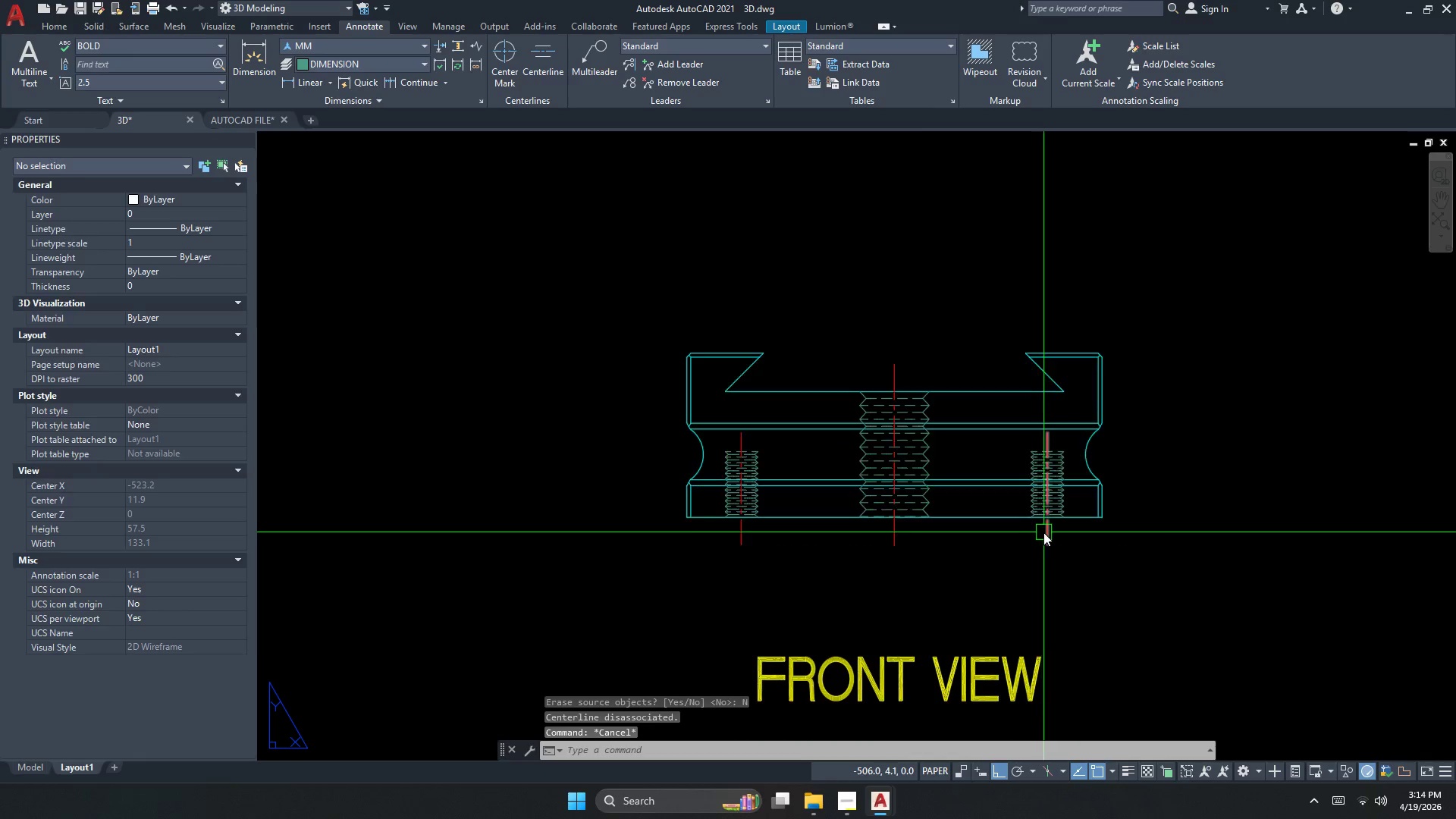 
left_click([1043, 532])
 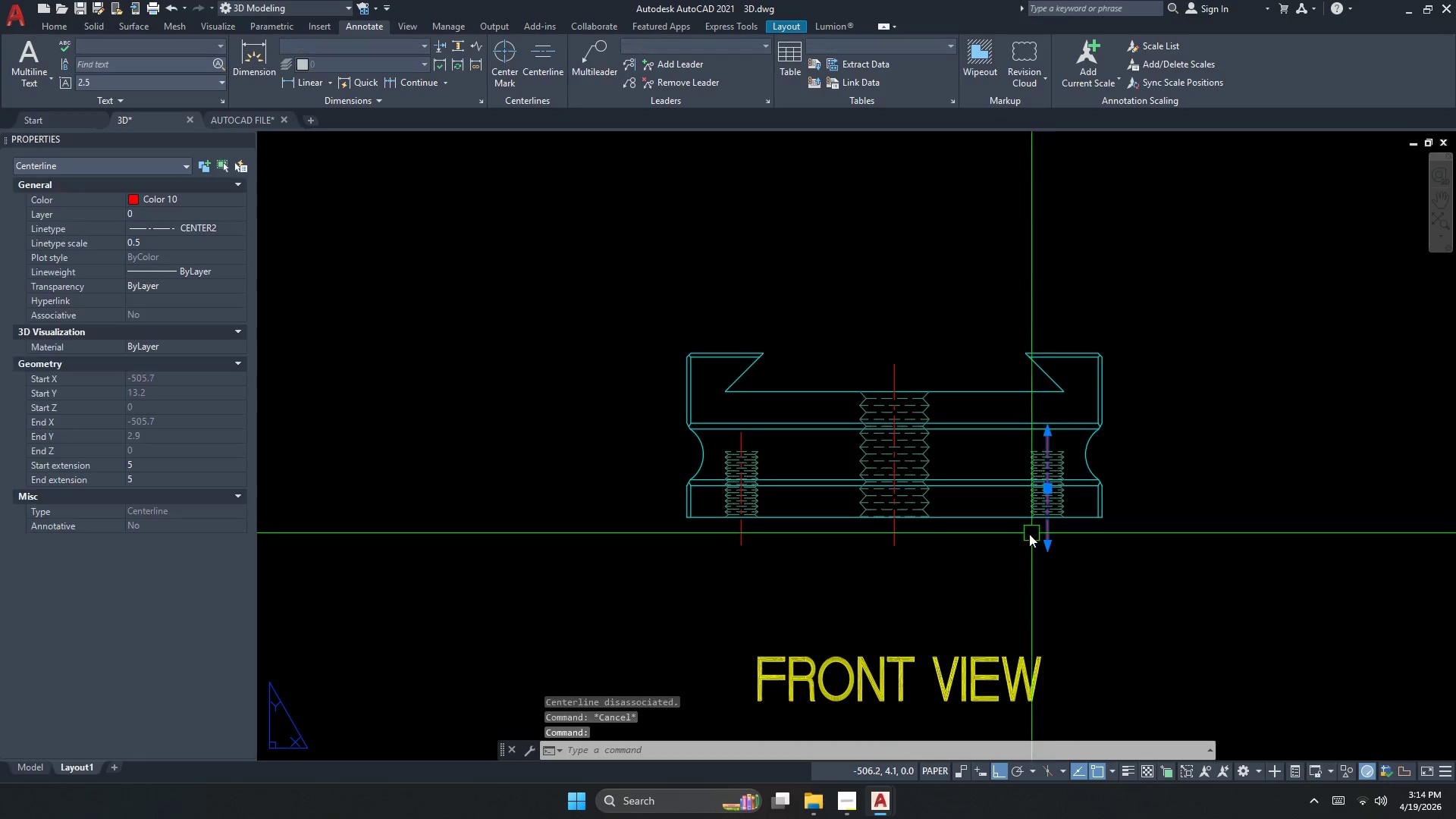 
scroll: coordinate [930, 409], scroll_direction: down, amount: 1.0
 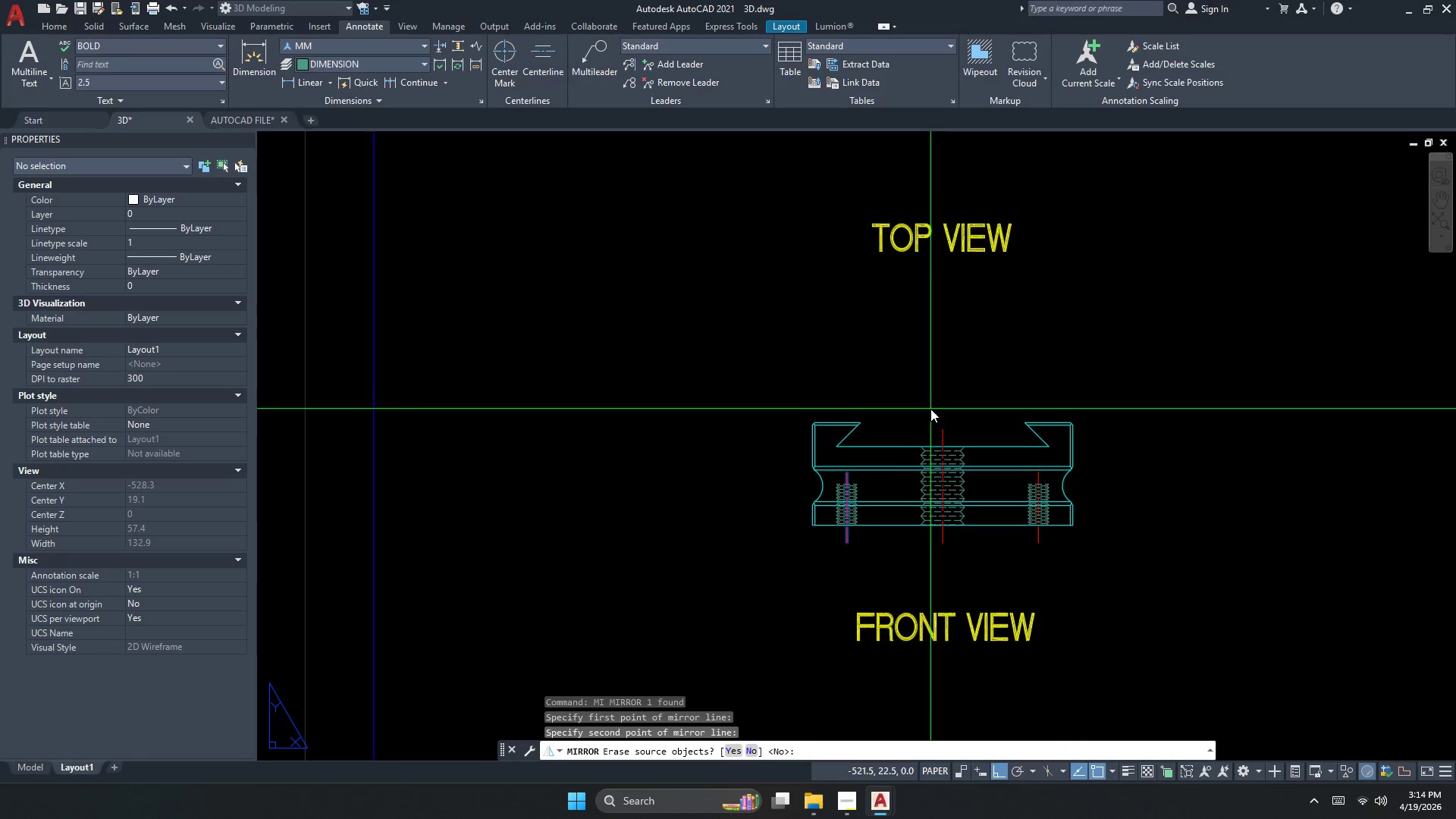 
key(Escape)
 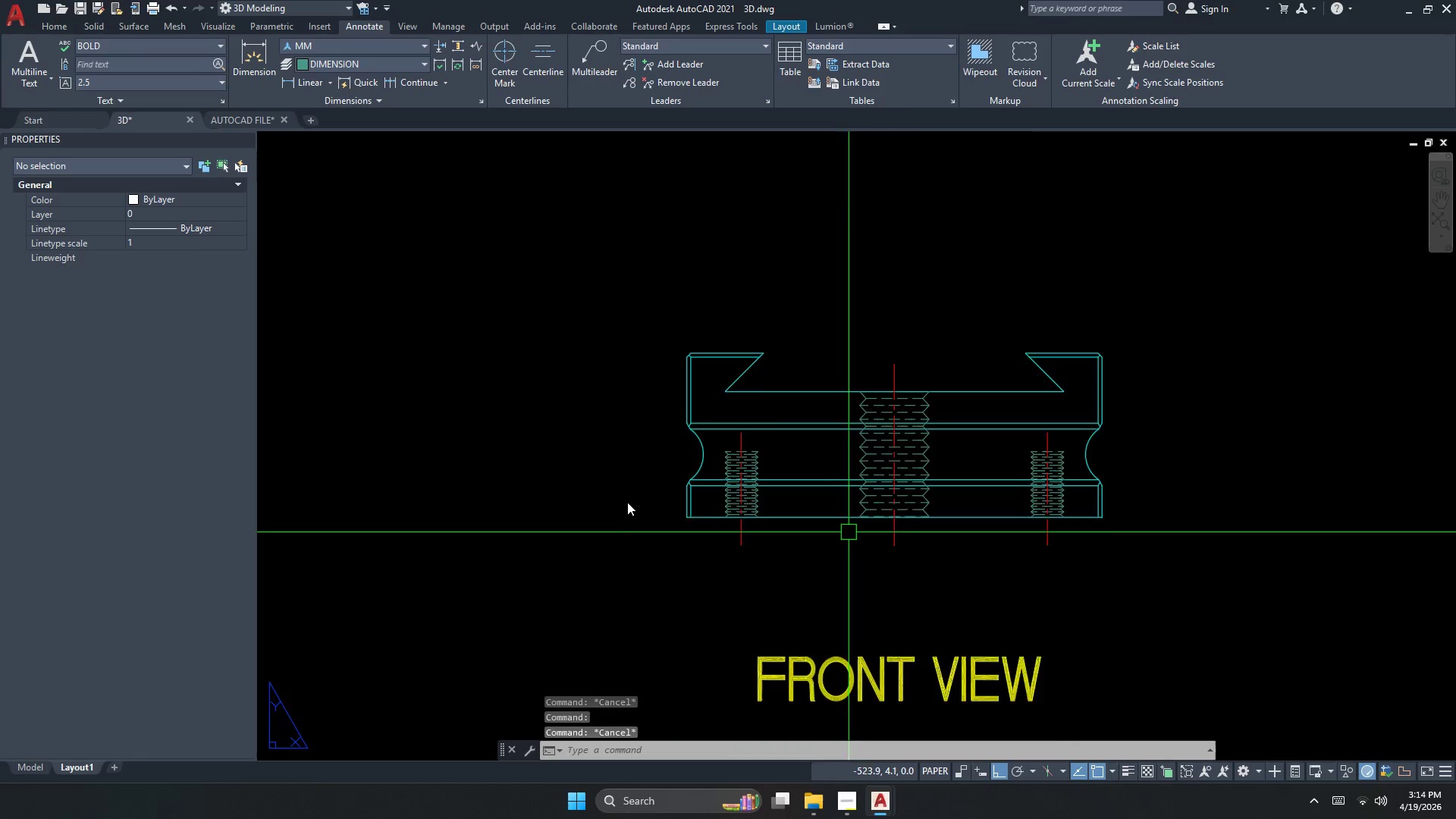 
scroll: coordinate [1023, 541], scroll_direction: up, amount: 1.0
 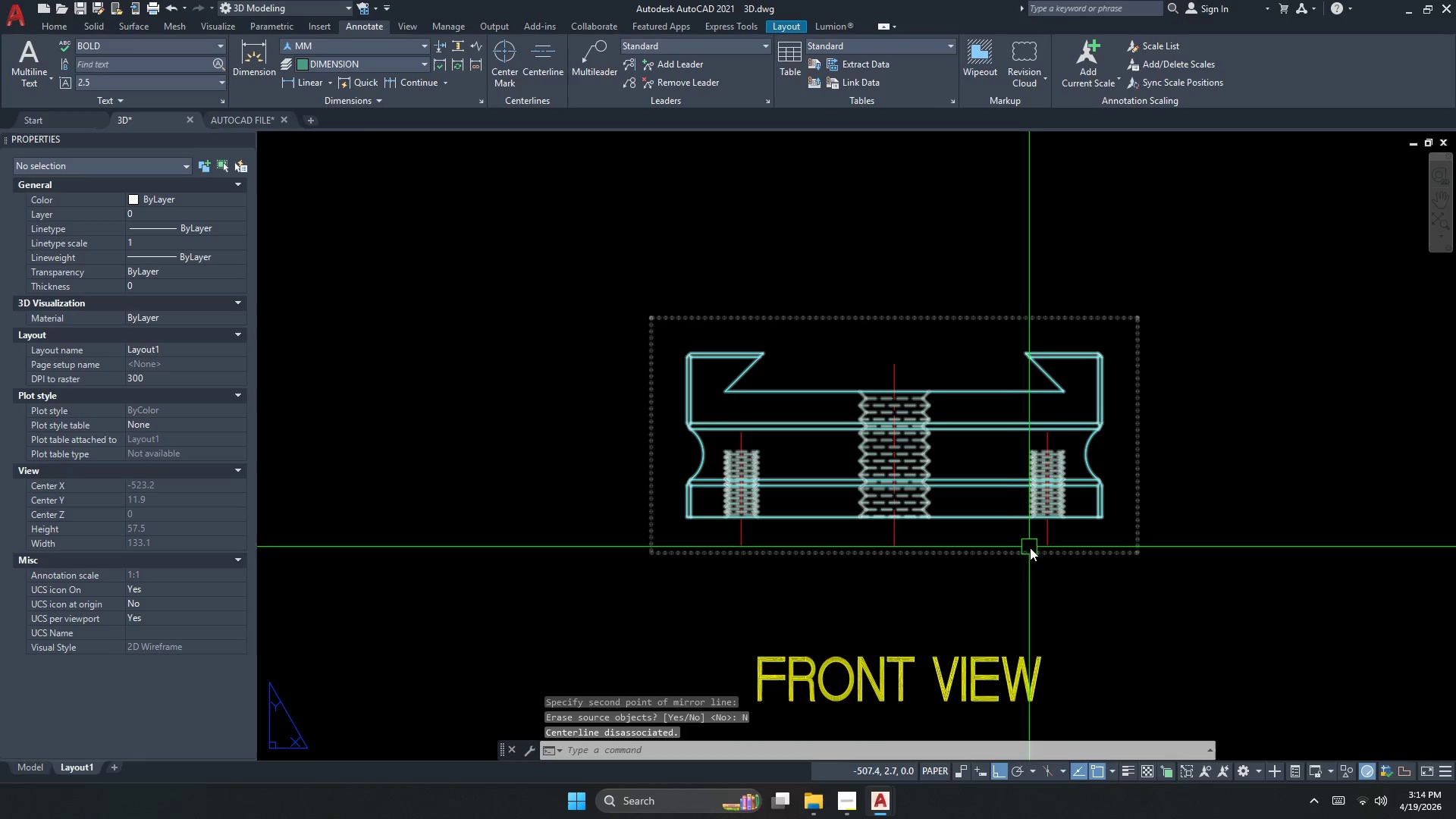 
key(Escape)
 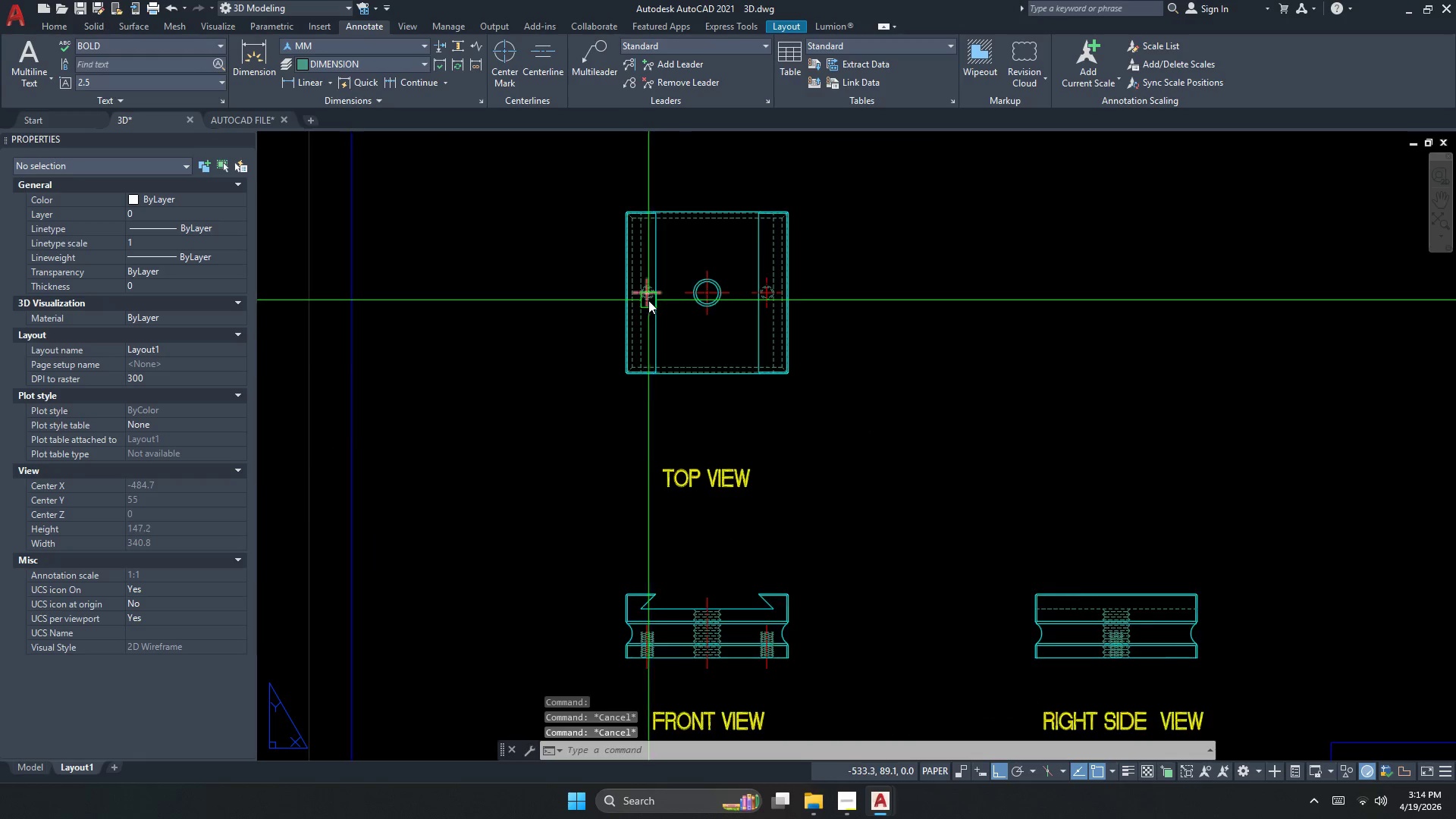 
scroll: coordinate [648, 300], scroll_direction: down, amount: 3.0
 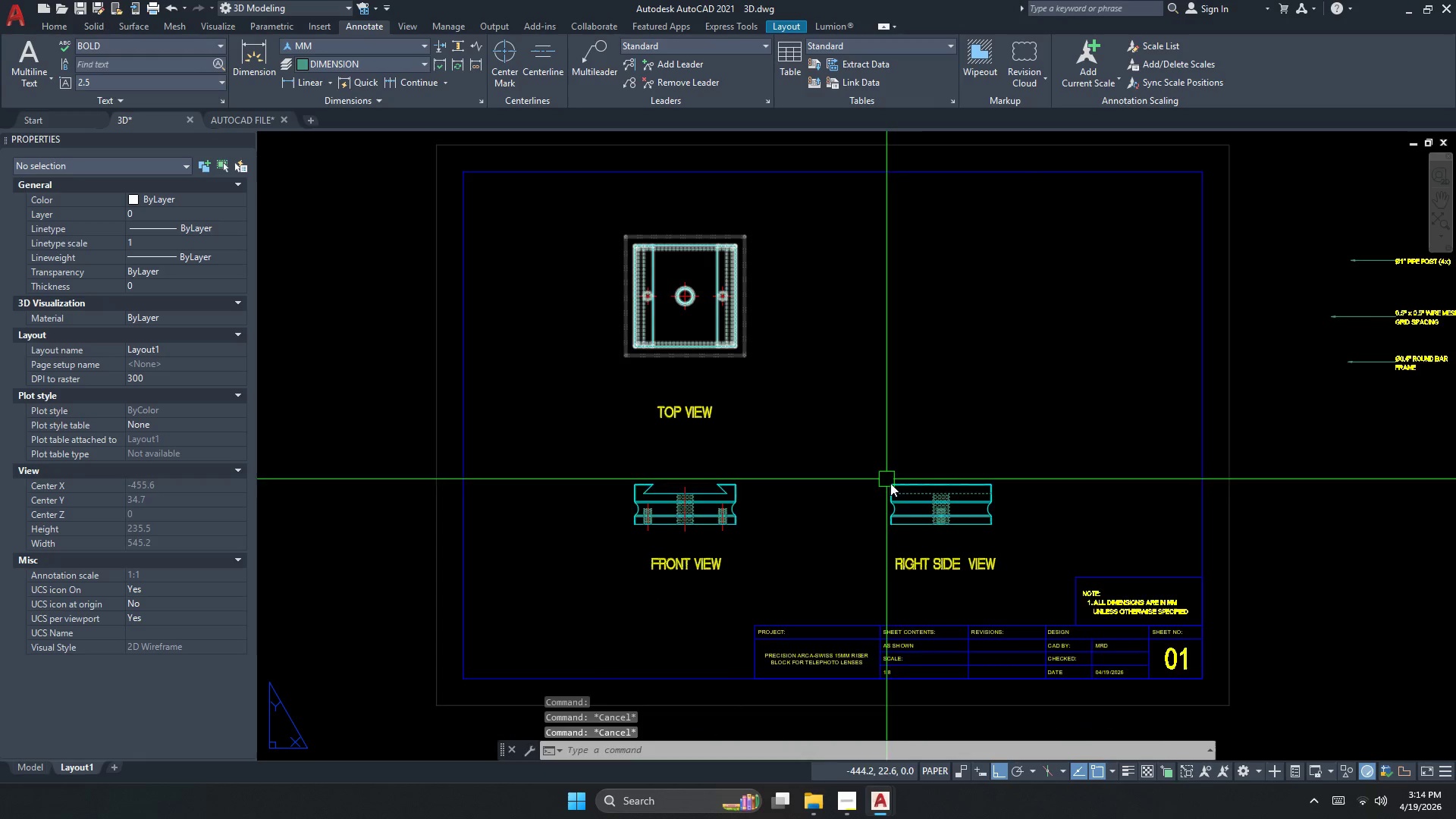 
scroll: coordinate [918, 506], scroll_direction: up, amount: 1.0
 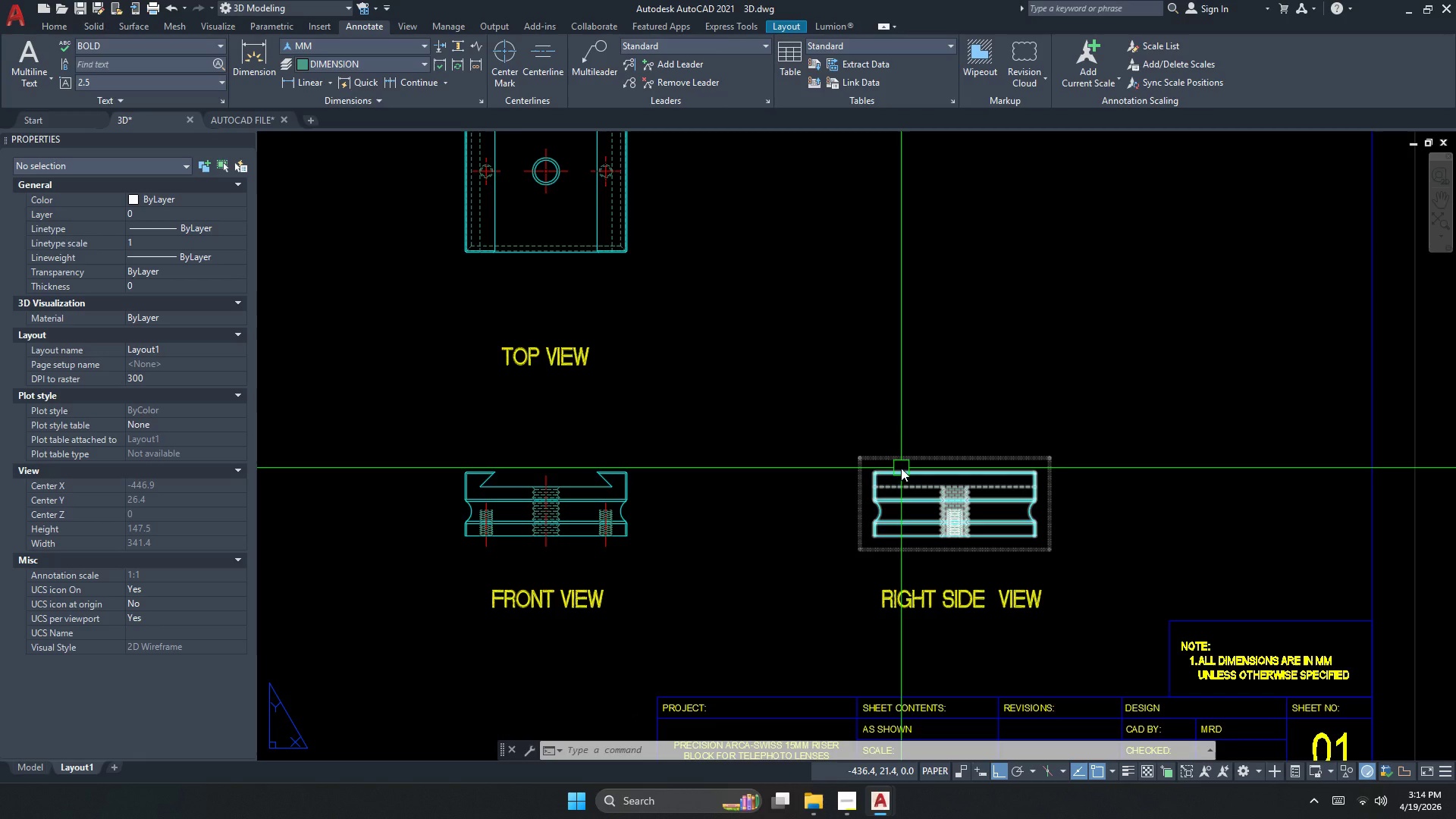 
wait(14.38)
 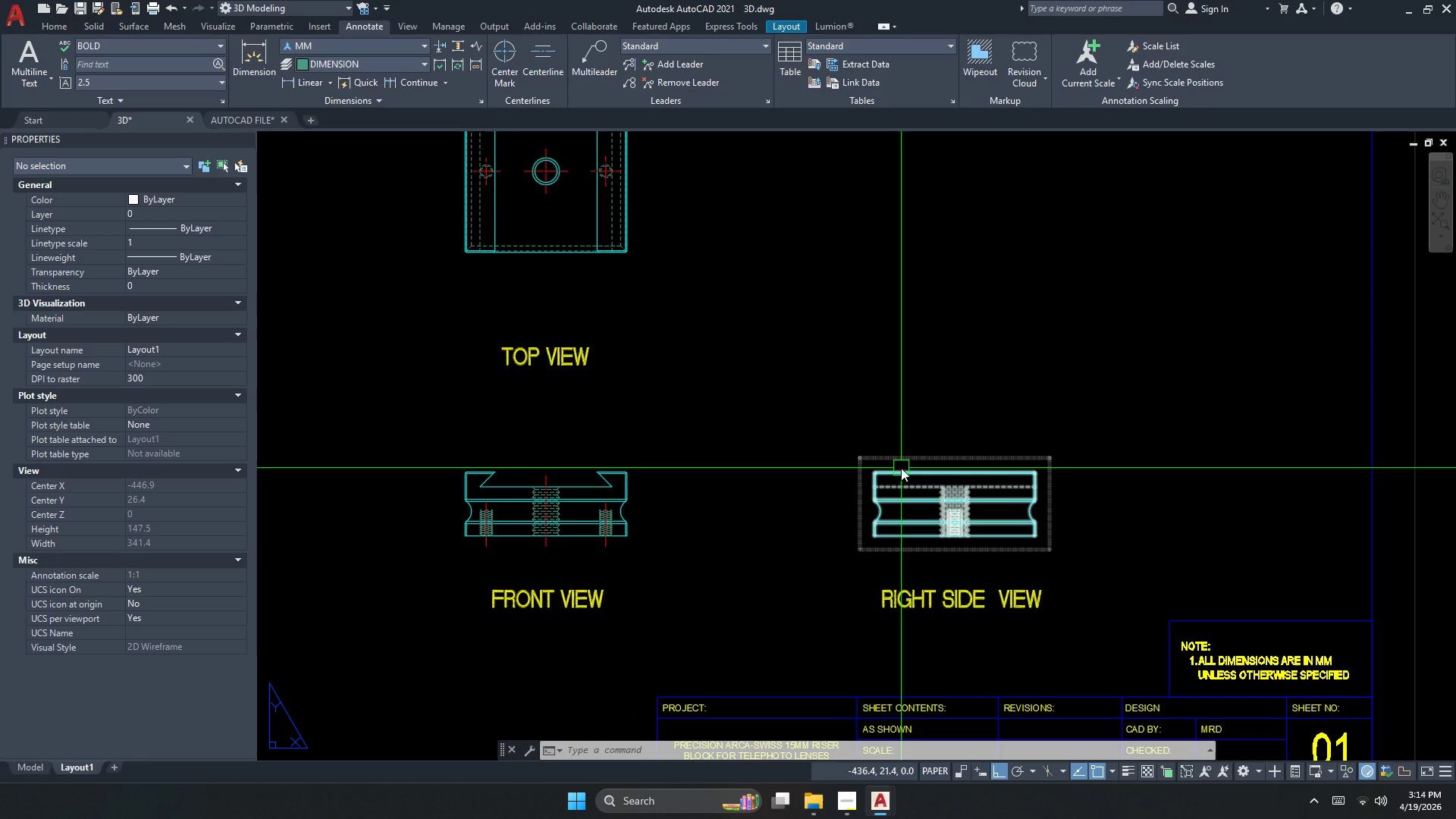 
key(Escape)
 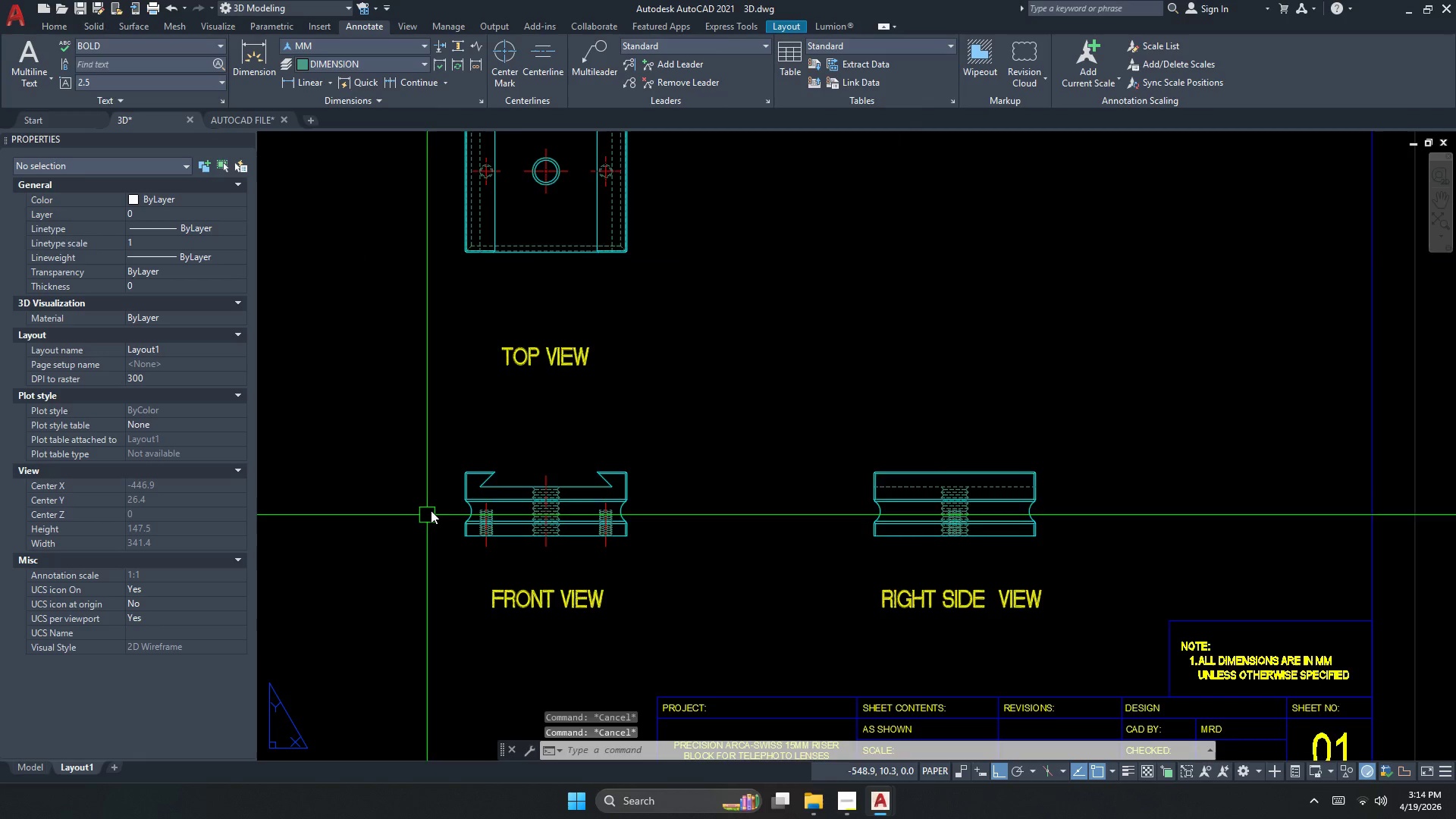 
key(Escape)
 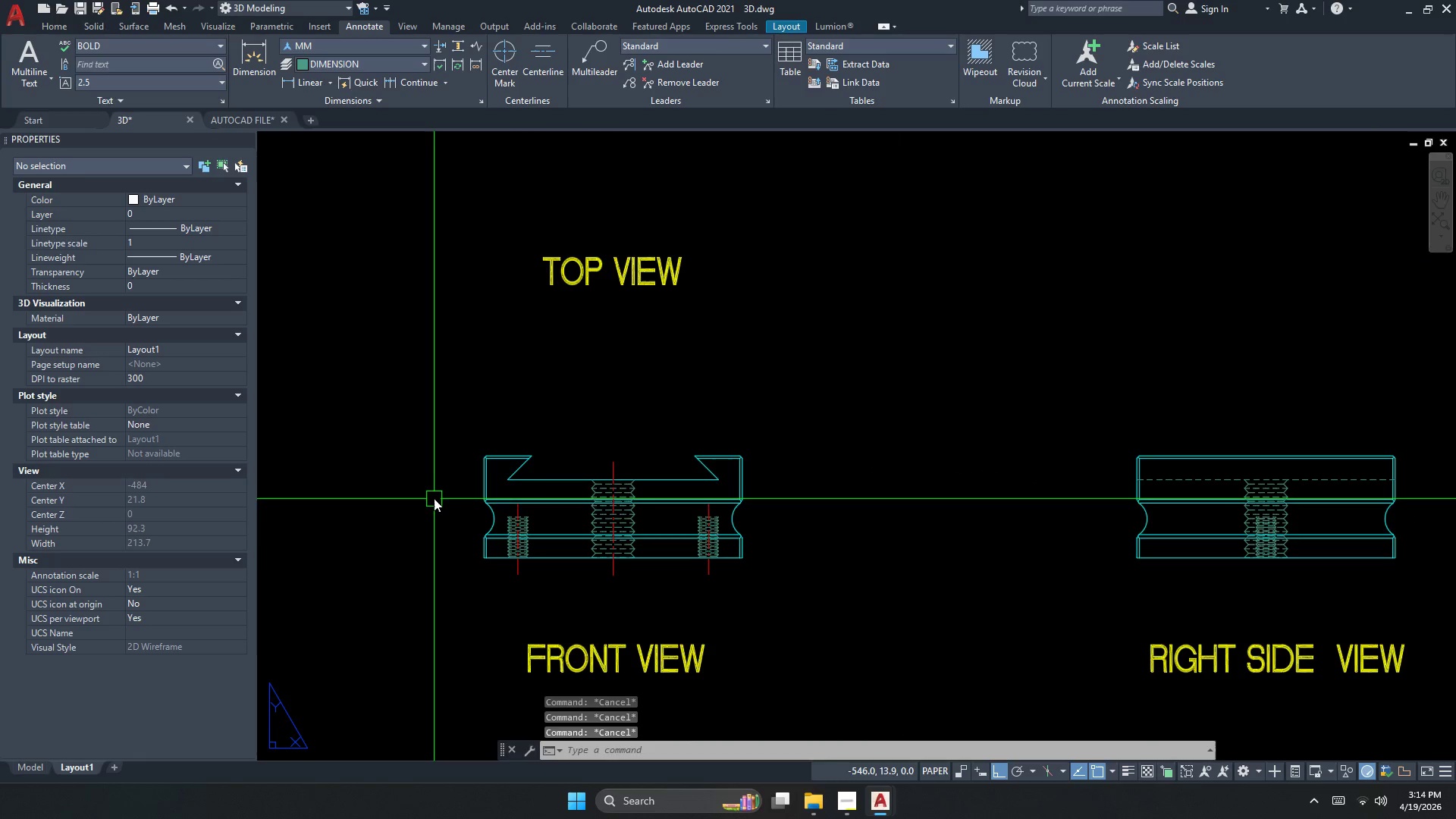 
key(D)
 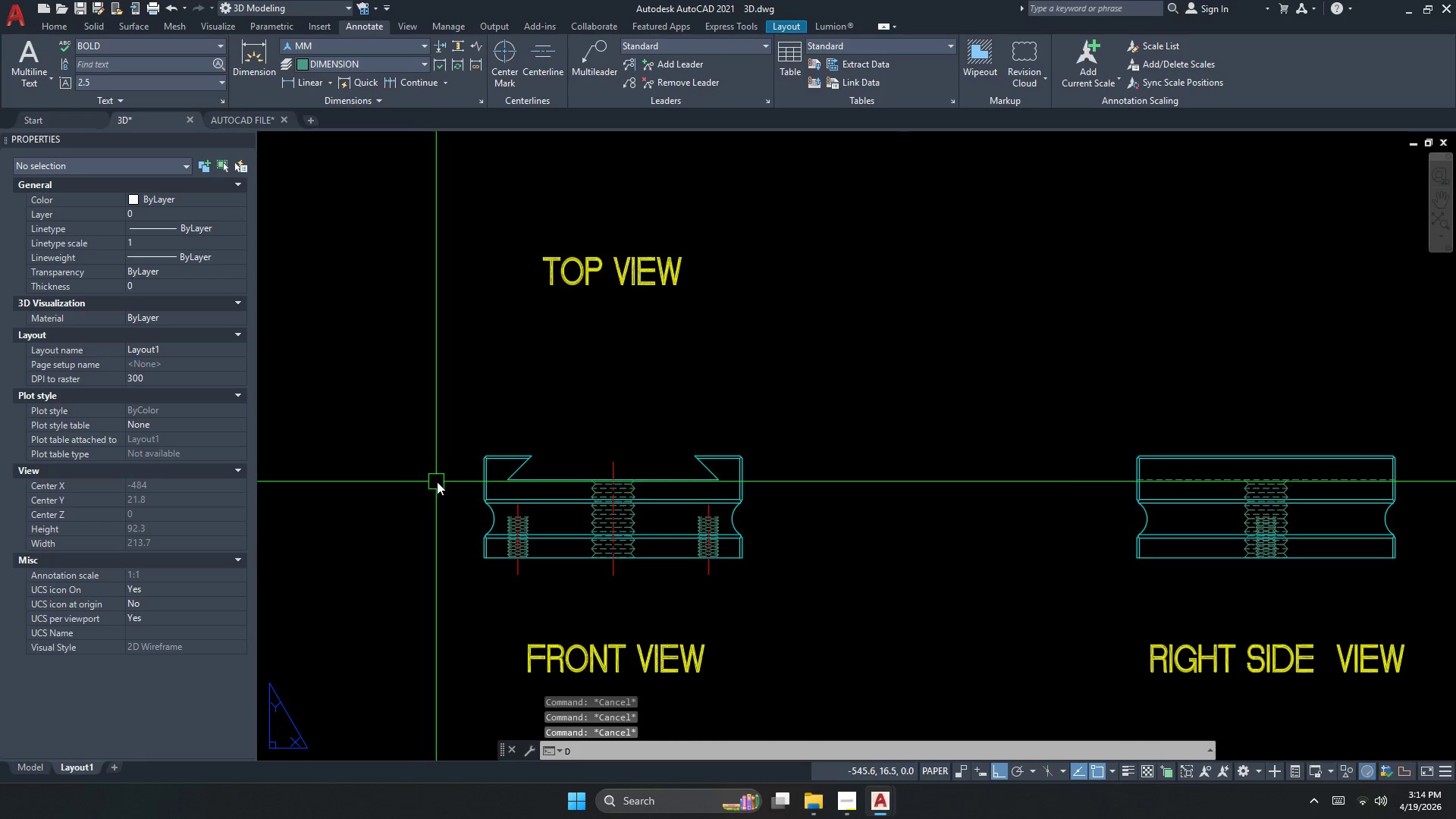 
type(LI )
 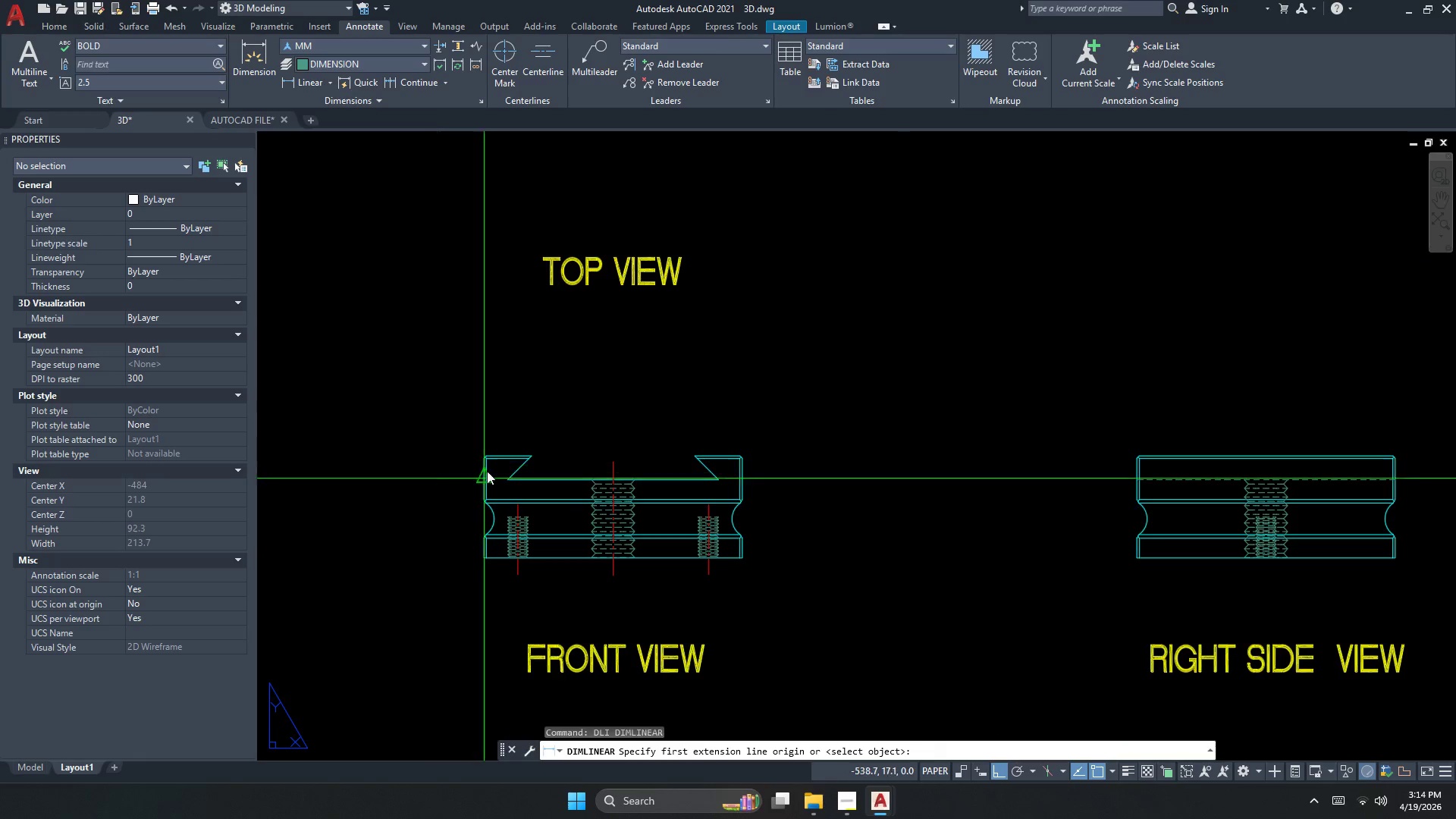 
scroll: coordinate [431, 500], scroll_direction: up, amount: 1.0
 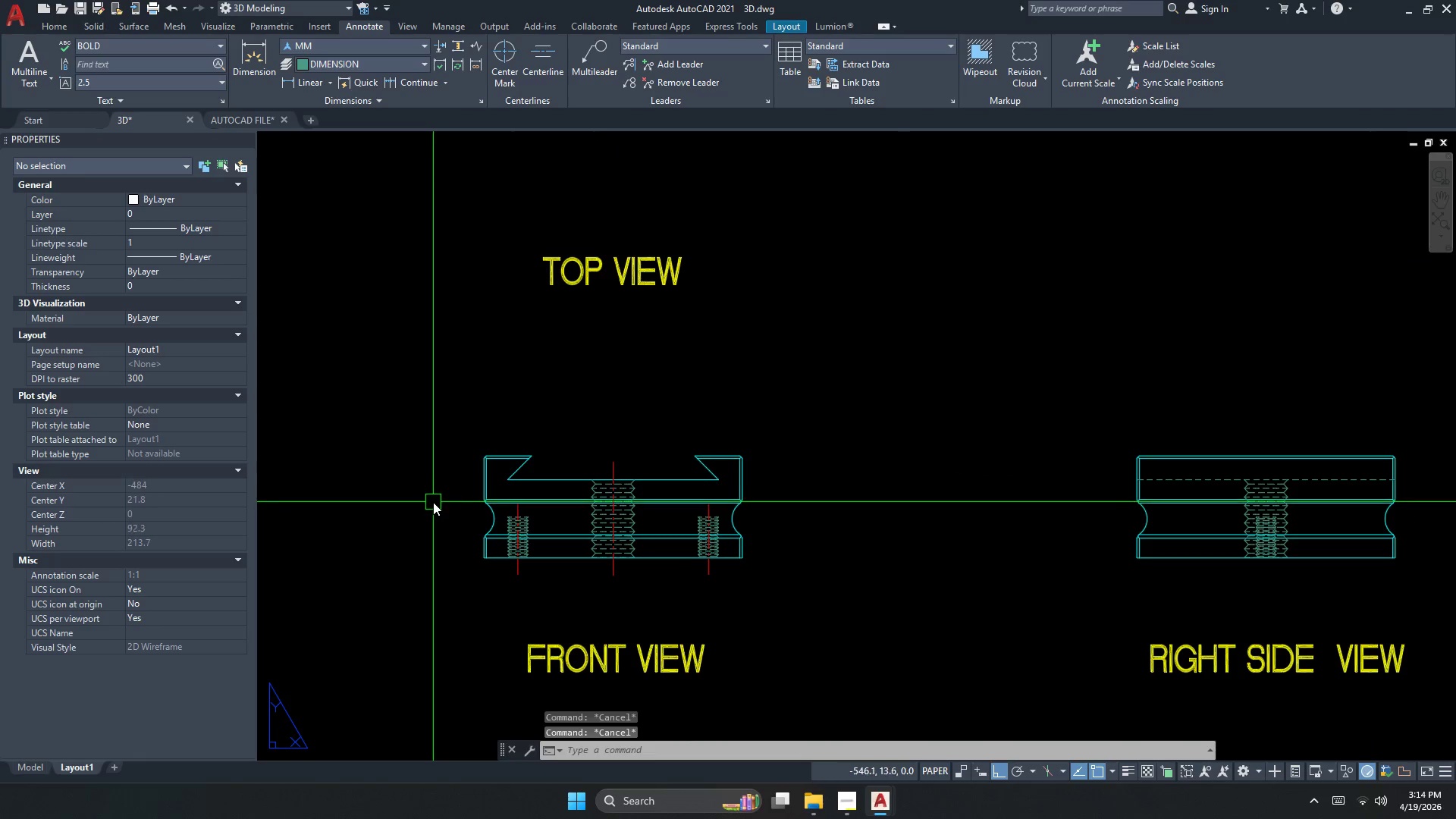 
left_click_drag(start_coordinate=[480, 433], to_coordinate=[481, 438])
 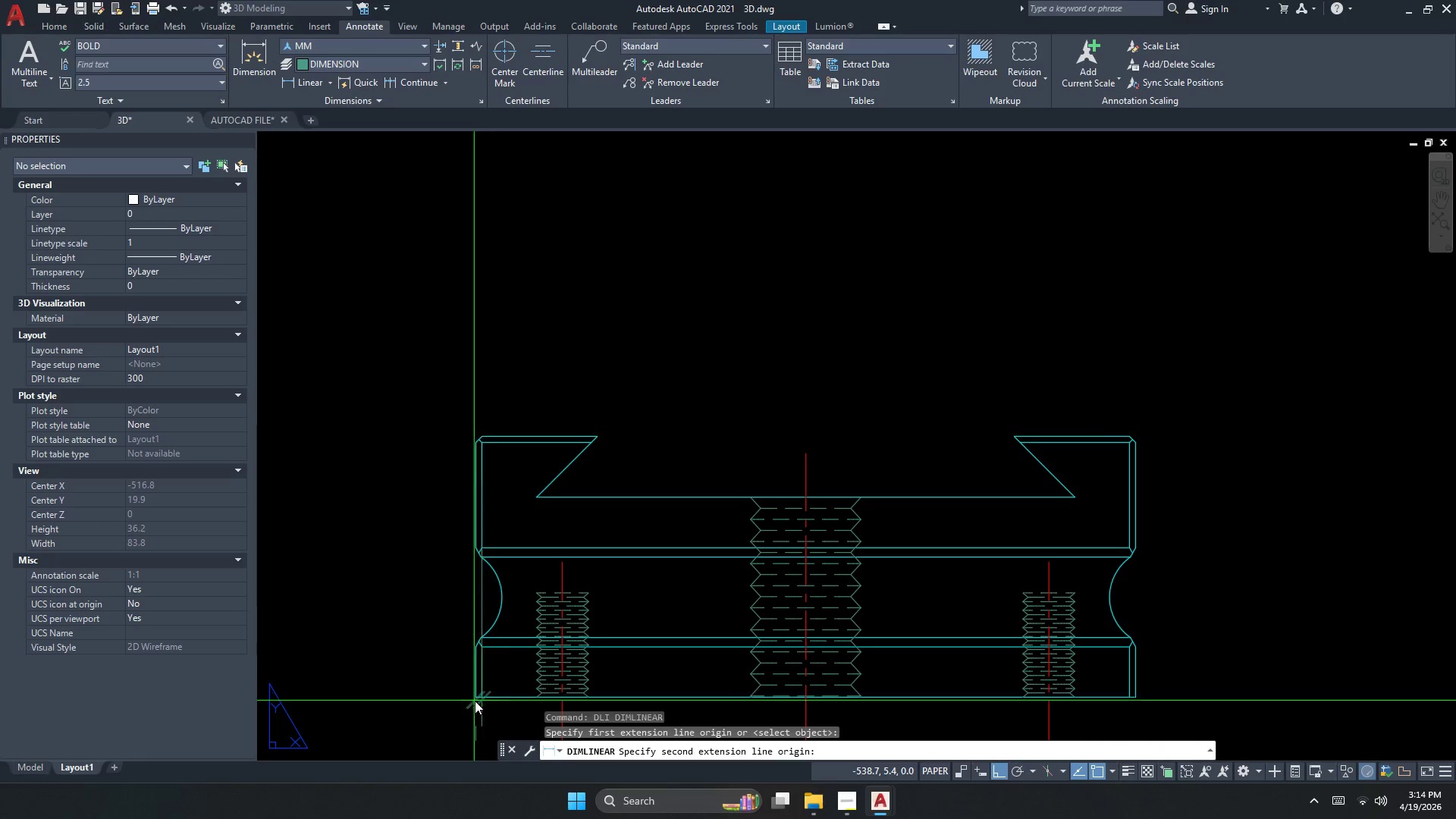 
scroll: coordinate [488, 469], scroll_direction: up, amount: 2.0
 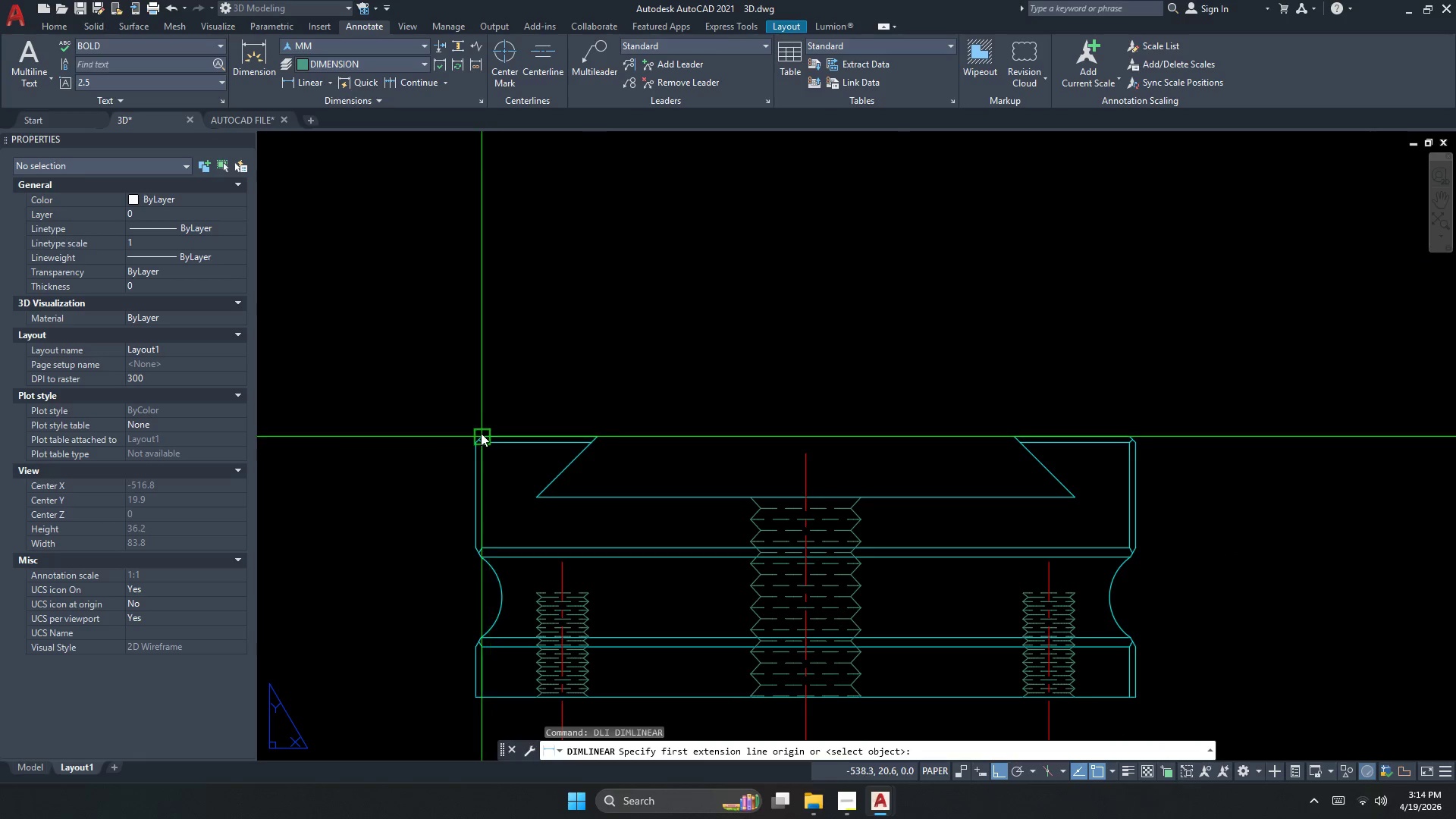 
left_click([407, 632])
 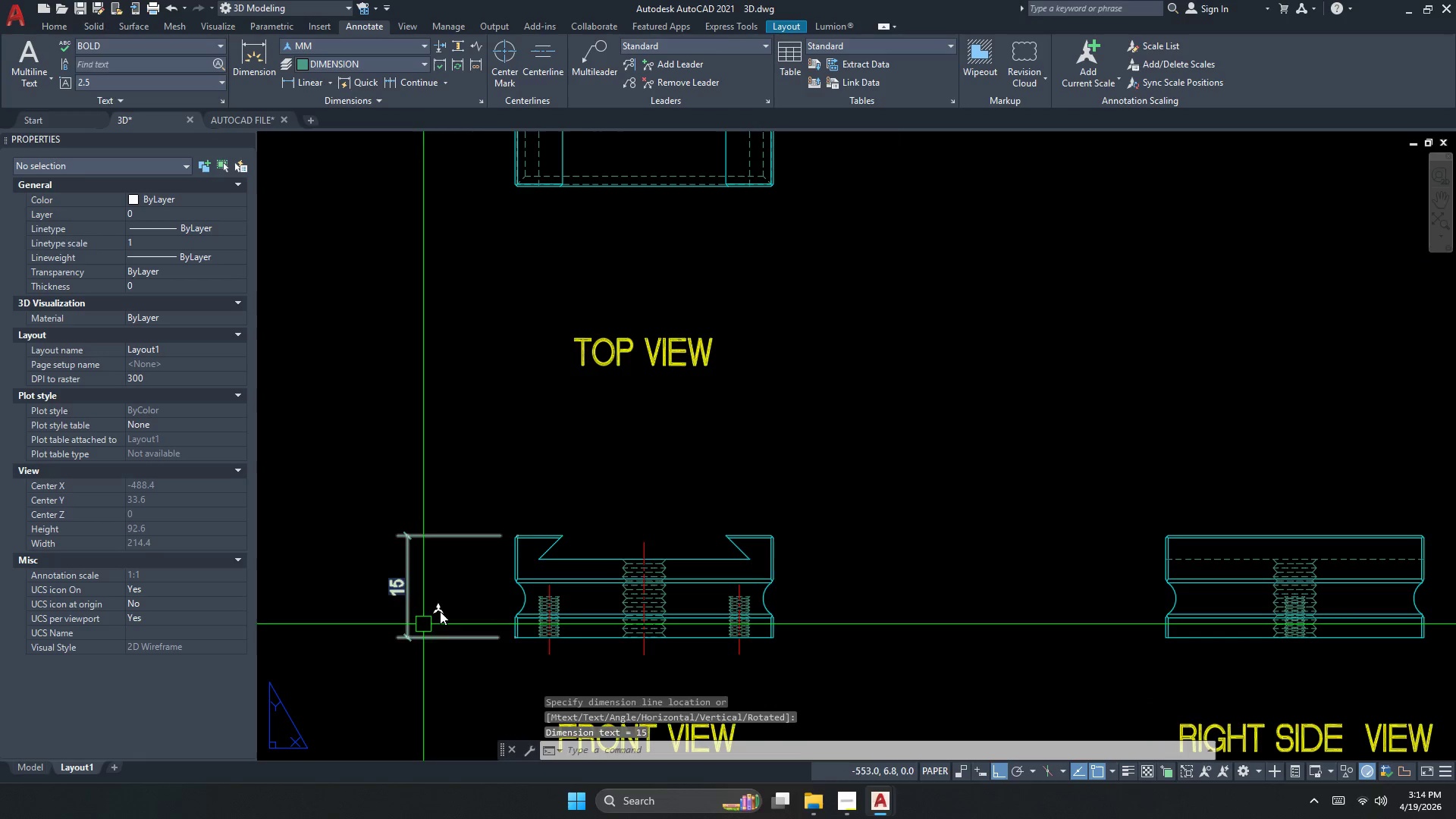 
key(Escape)
 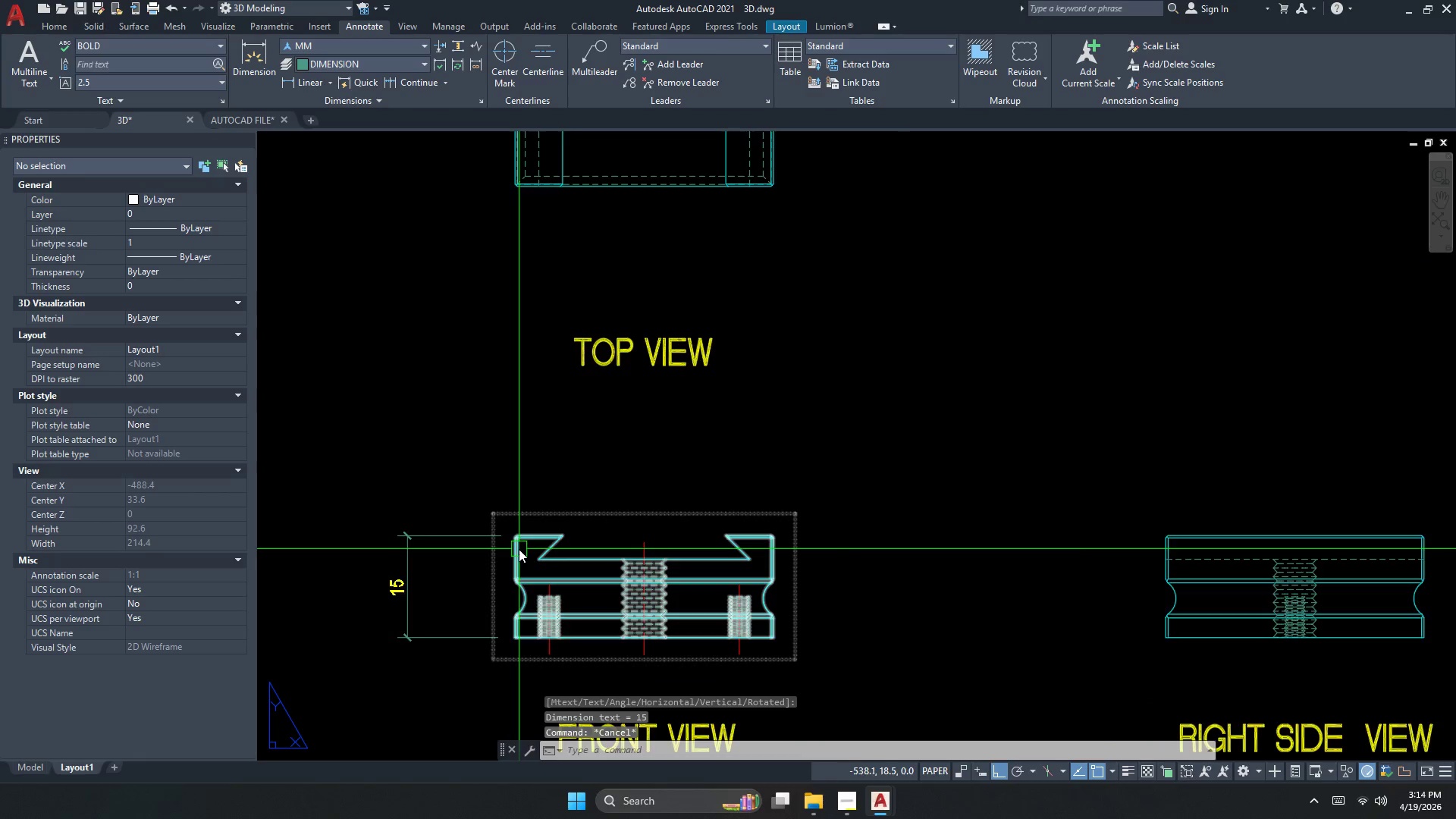 
scroll: coordinate [489, 636], scroll_direction: down, amount: 2.0
 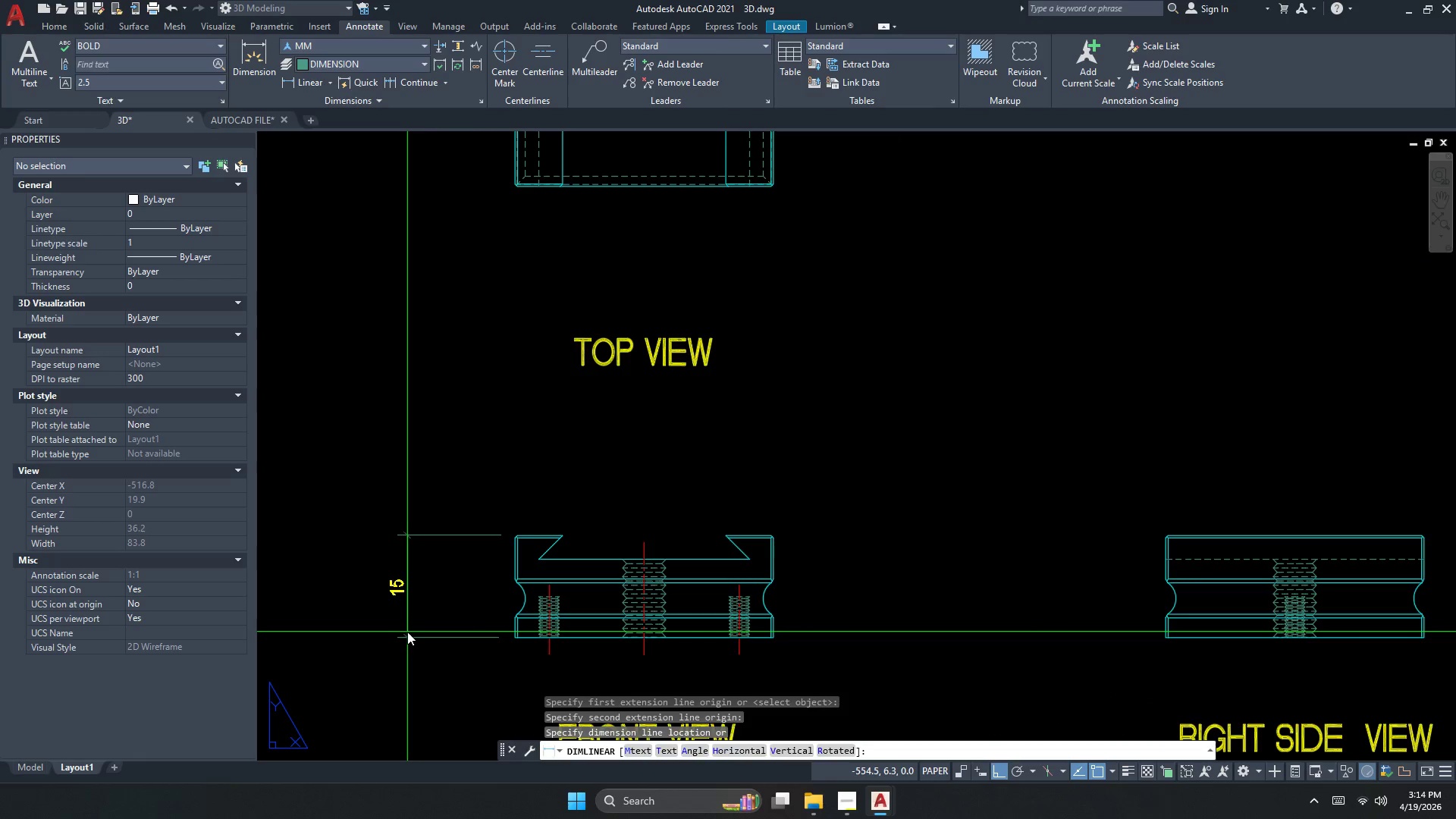 
key(Space)
 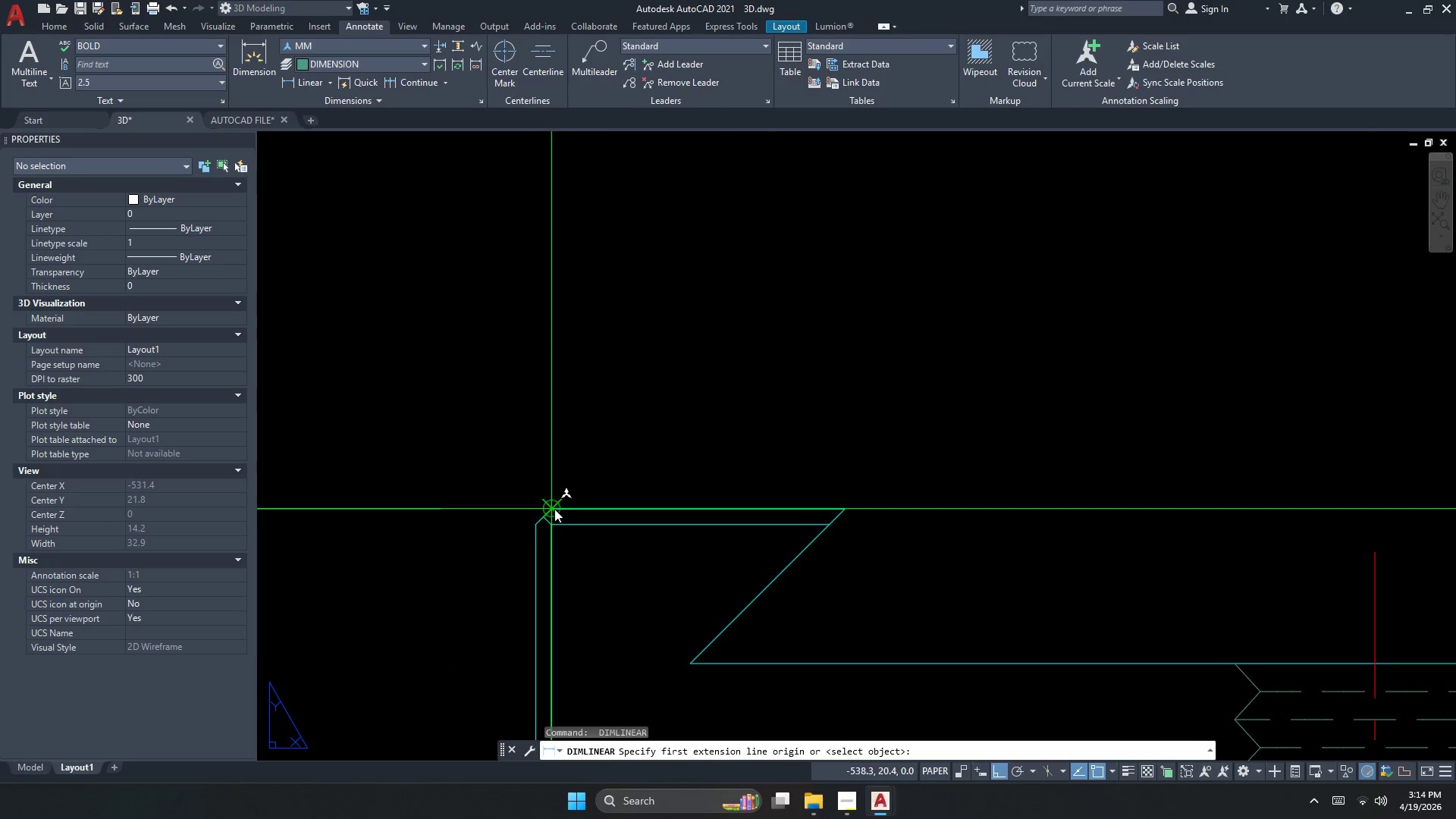 
left_click([554, 509])
 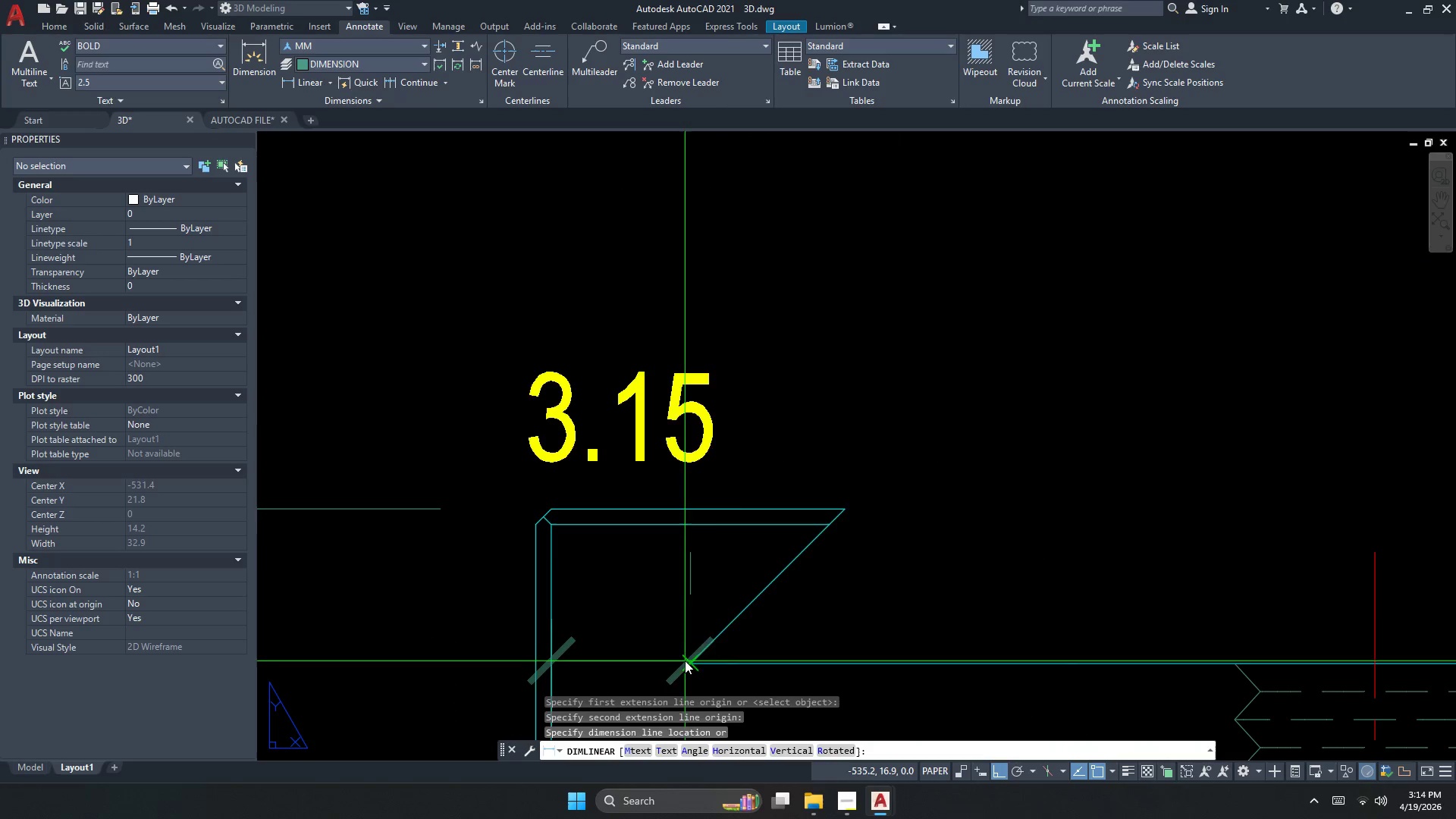 
scroll: coordinate [486, 523], scroll_direction: up, amount: 4.0
 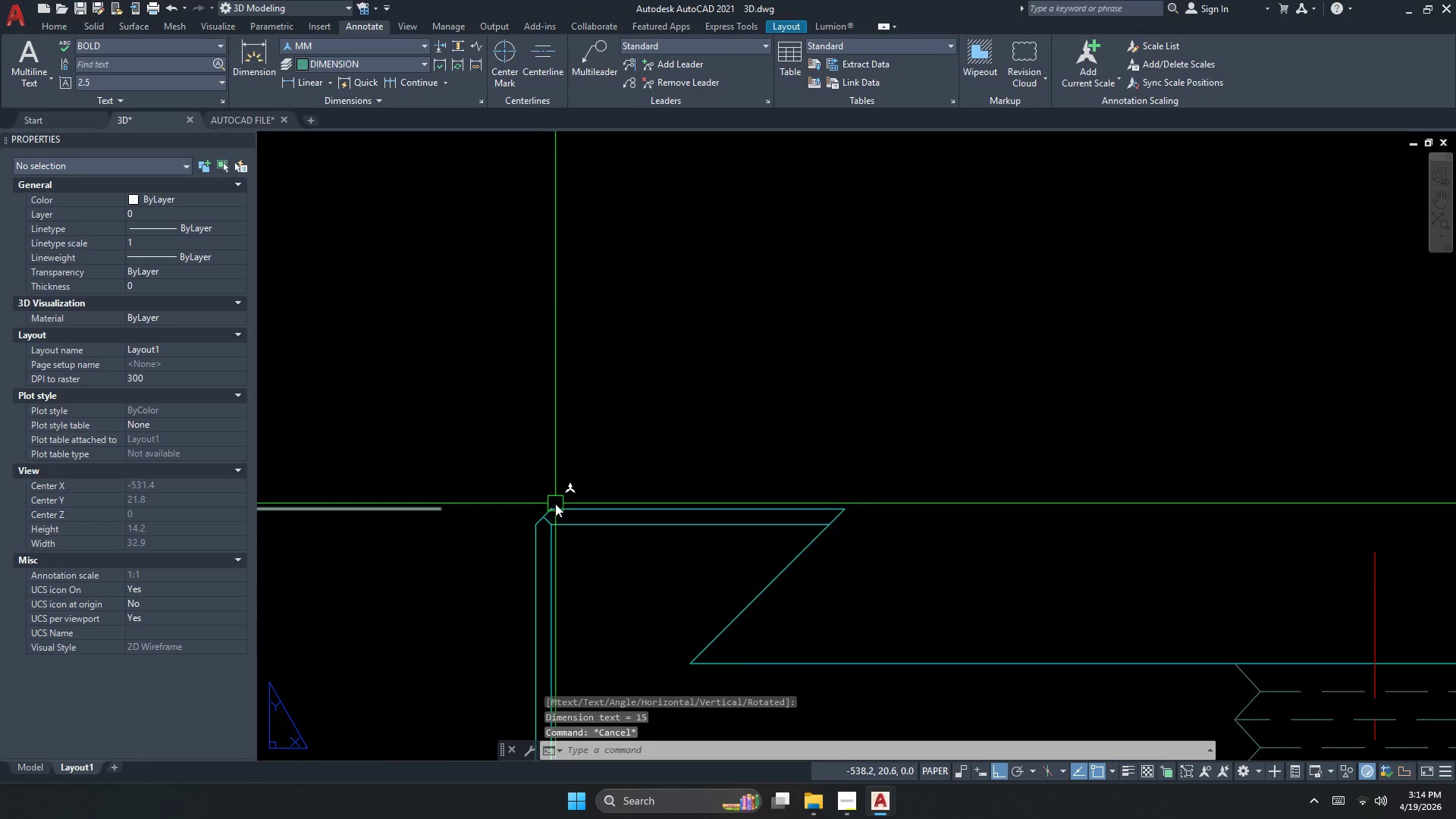 
key(Escape)
 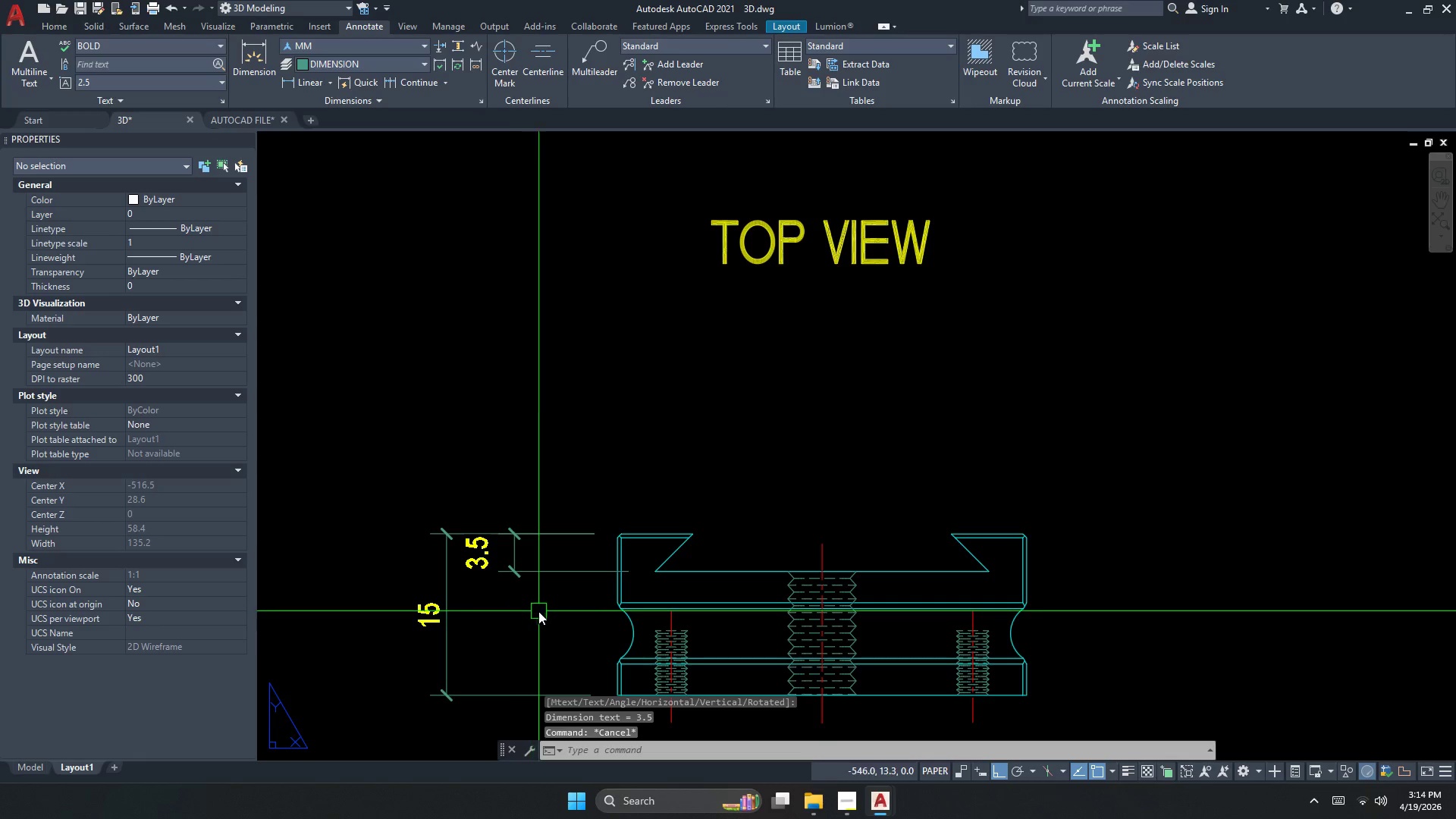 
key(S)
 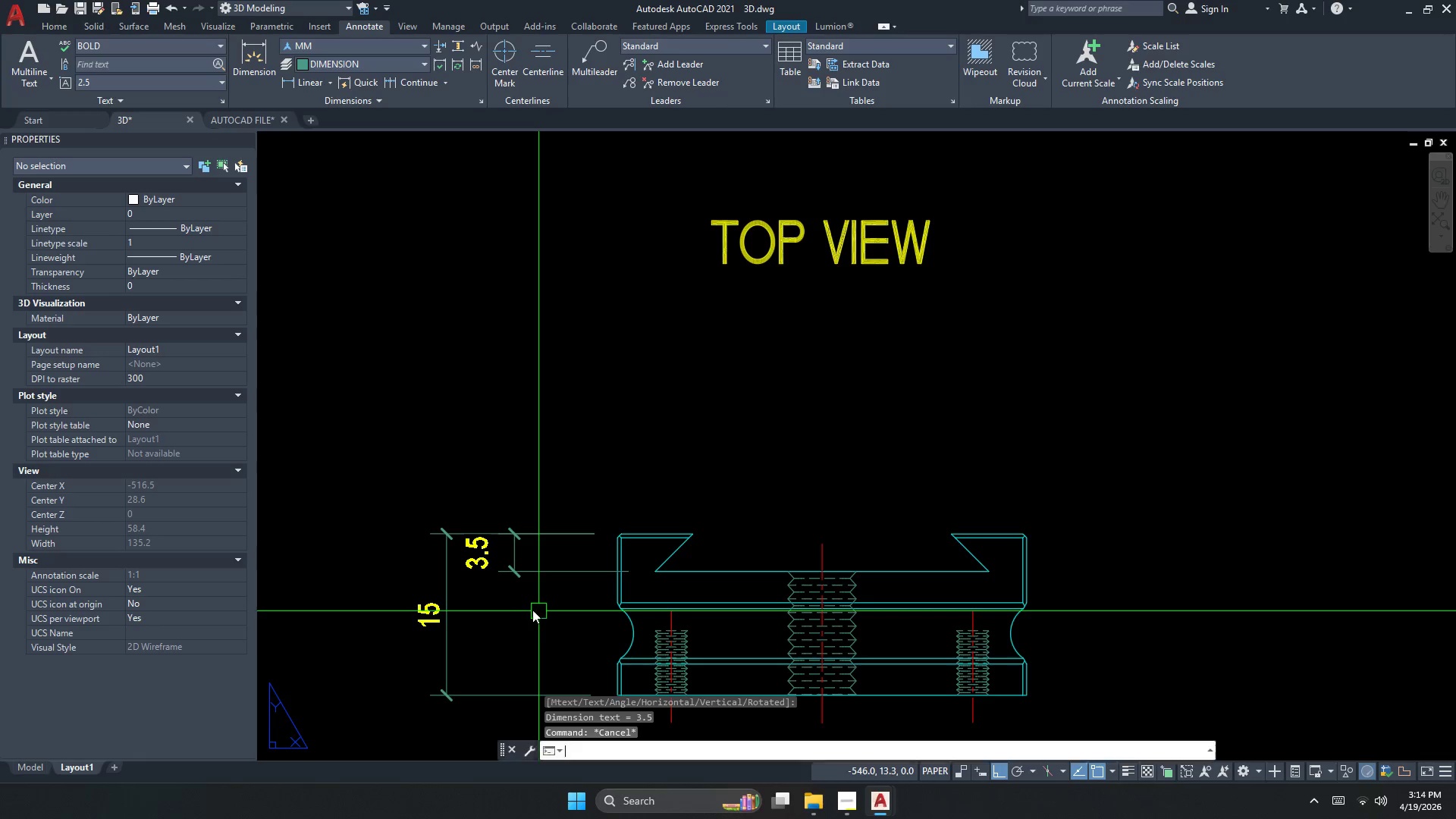 
key(Space)
 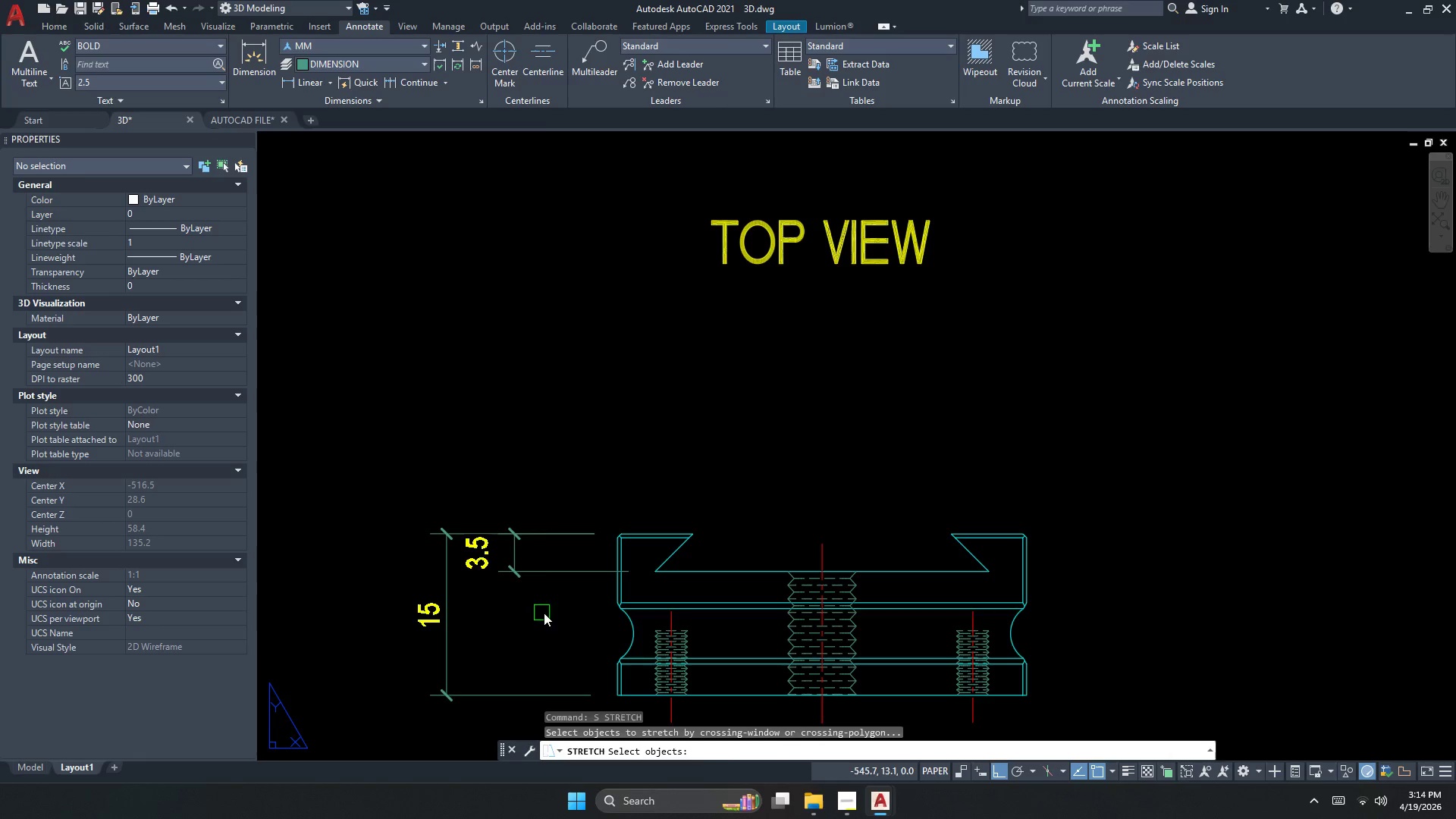 
left_click_drag(start_coordinate=[544, 613], to_coordinate=[537, 586])
 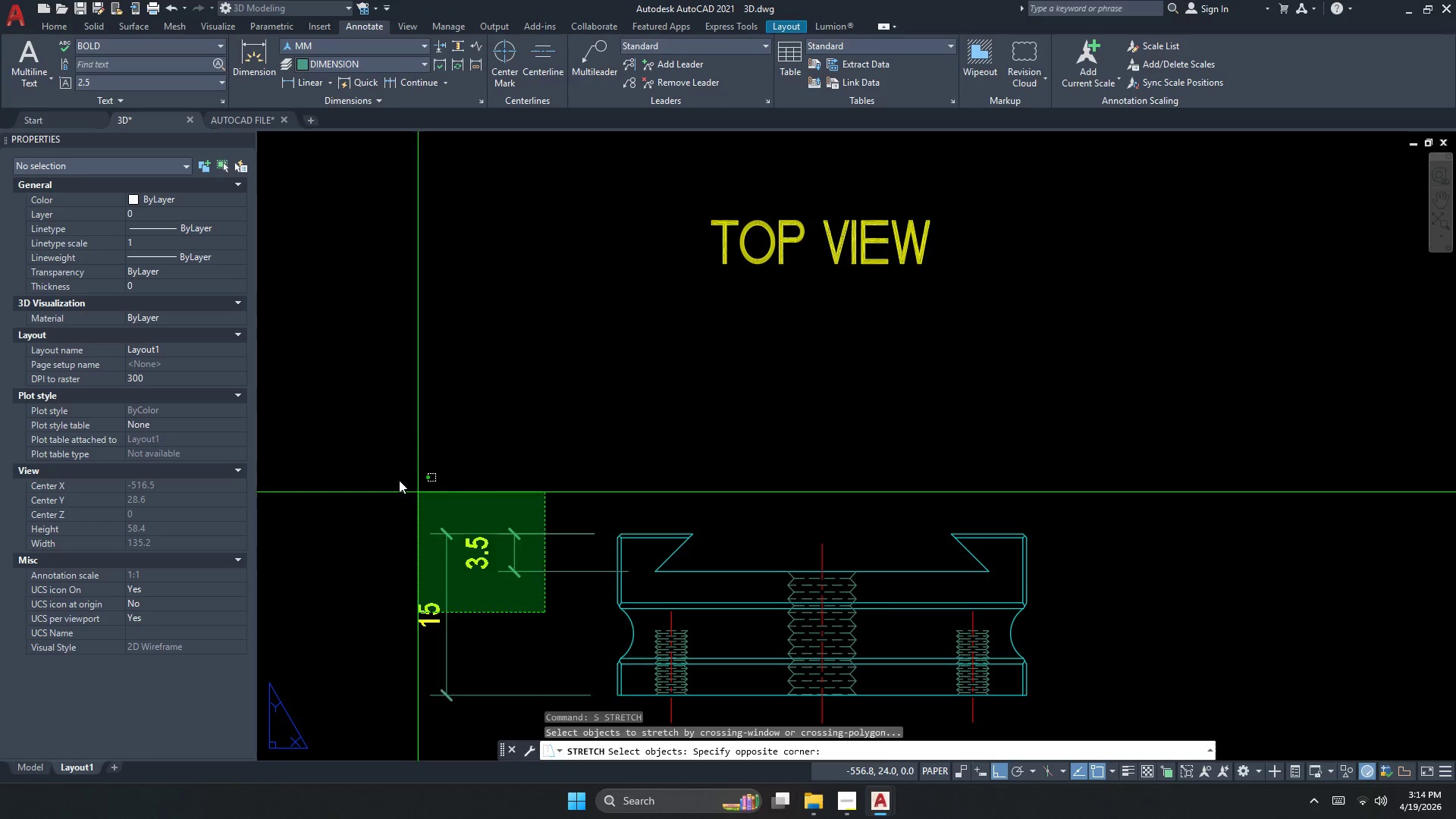 
double_click([397, 478])
 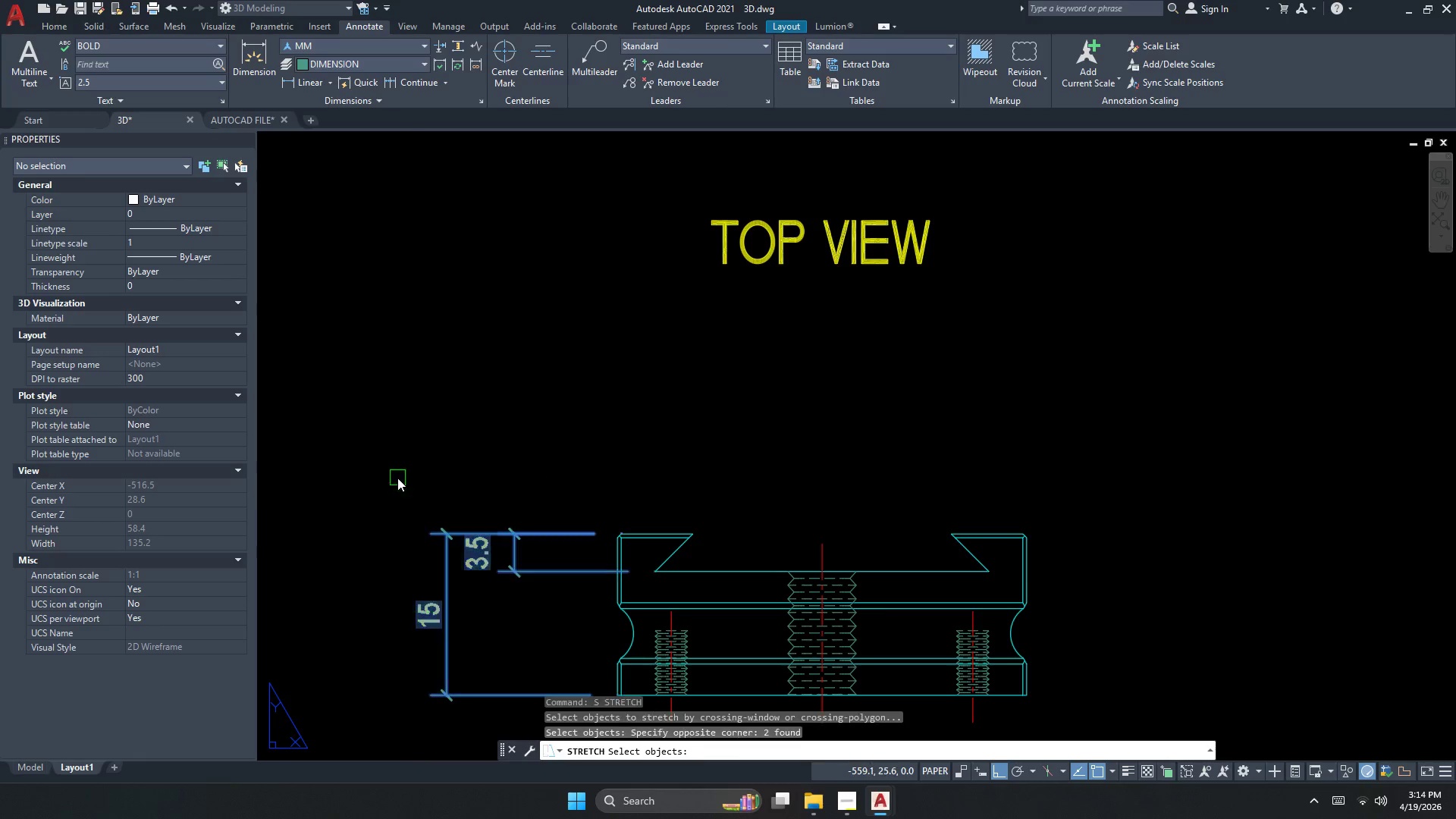 
key(Space)
 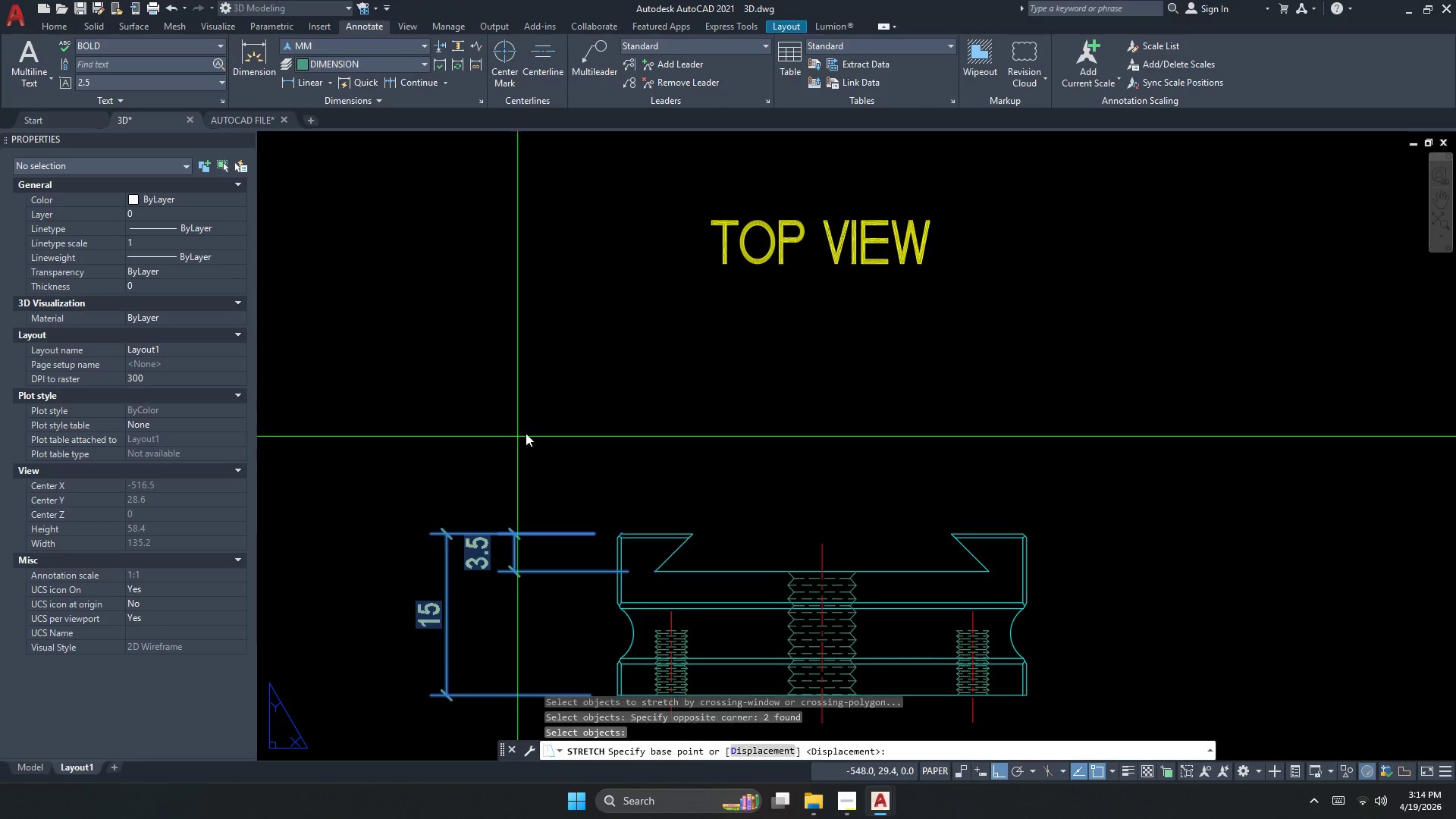 
scroll: coordinate [504, 595], scroll_direction: down, amount: 3.0
 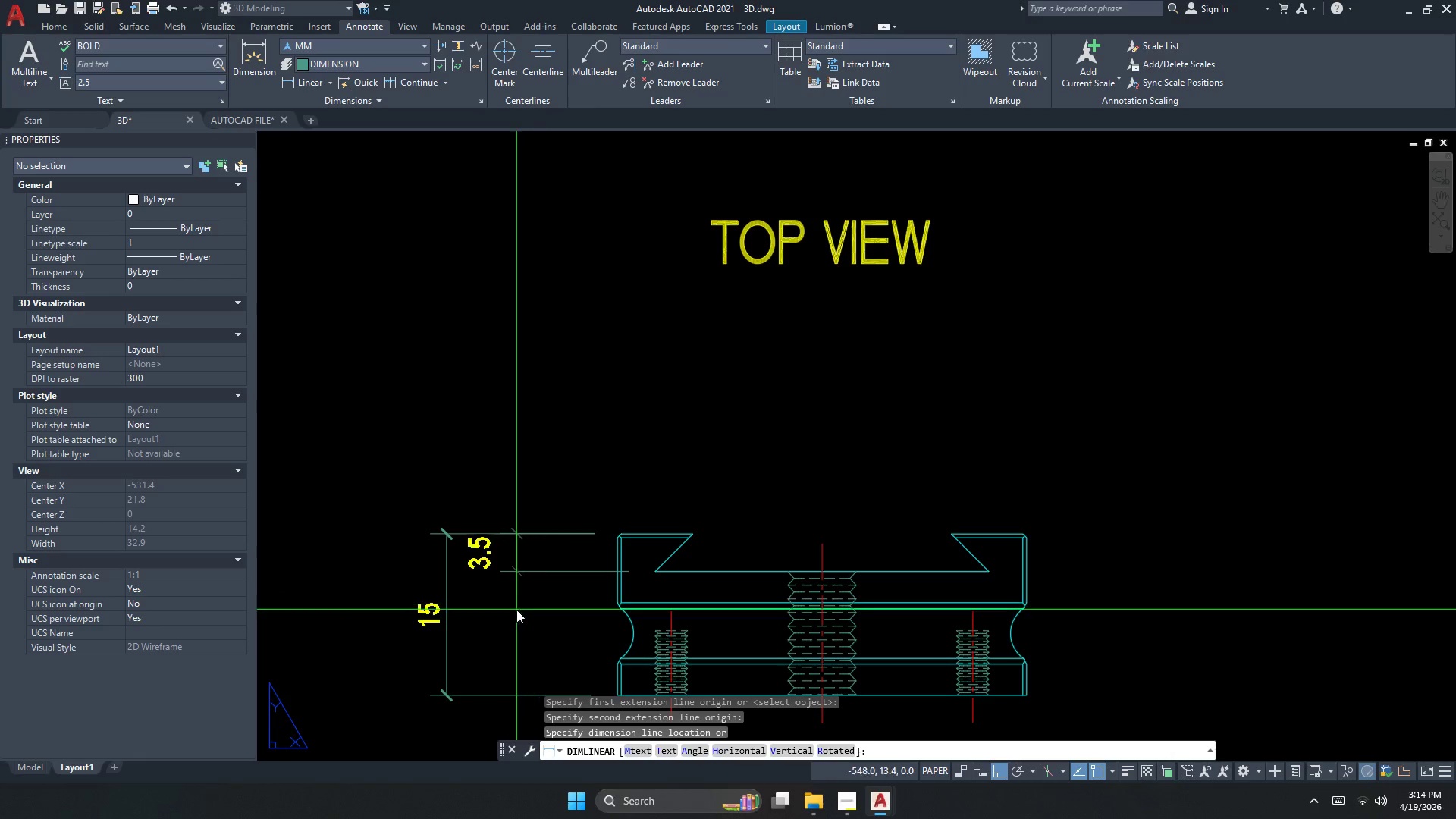 
left_click_drag(start_coordinate=[526, 432], to_coordinate=[514, 431])
 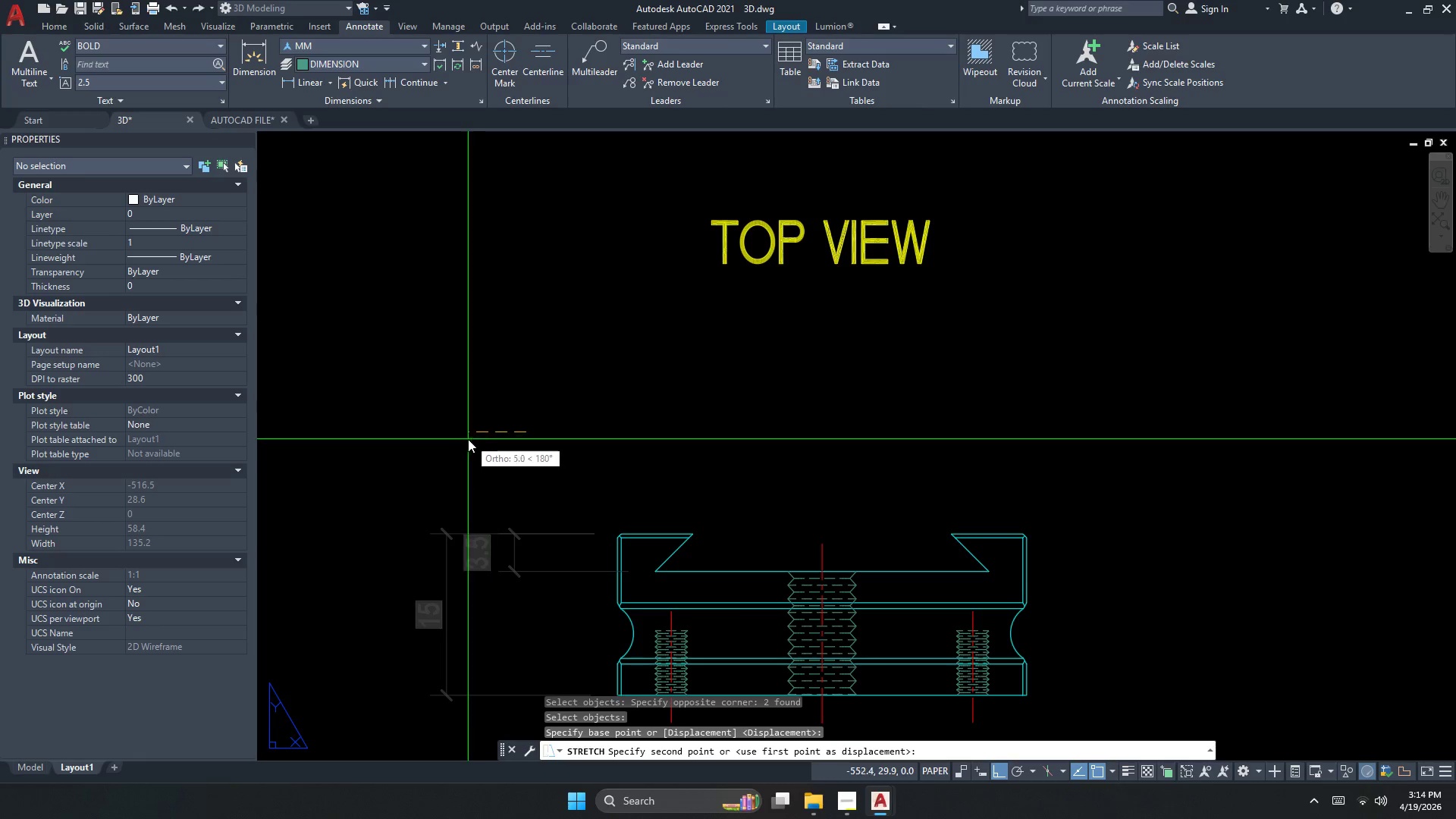 
key(Escape)
 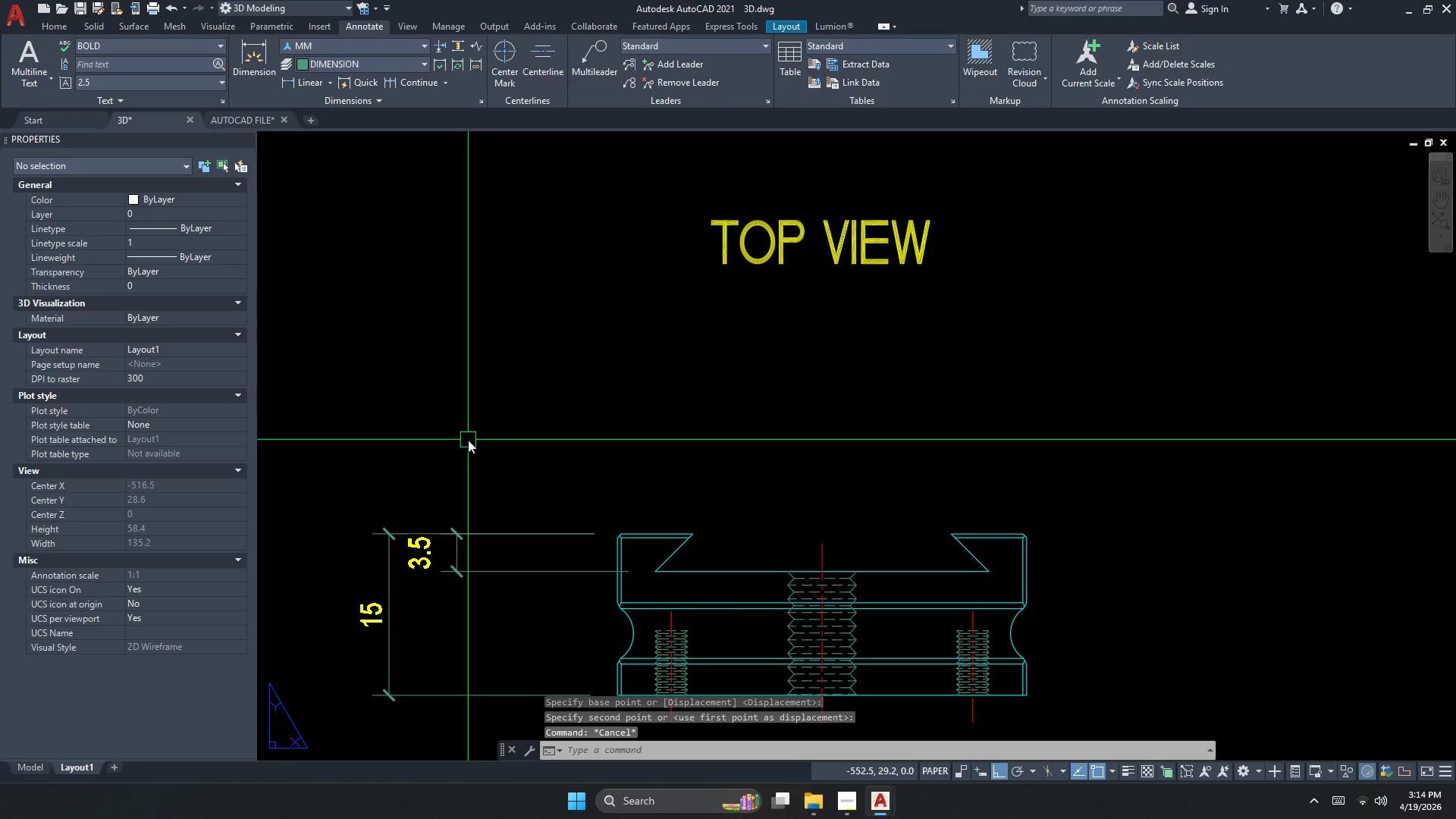 
key(S)
 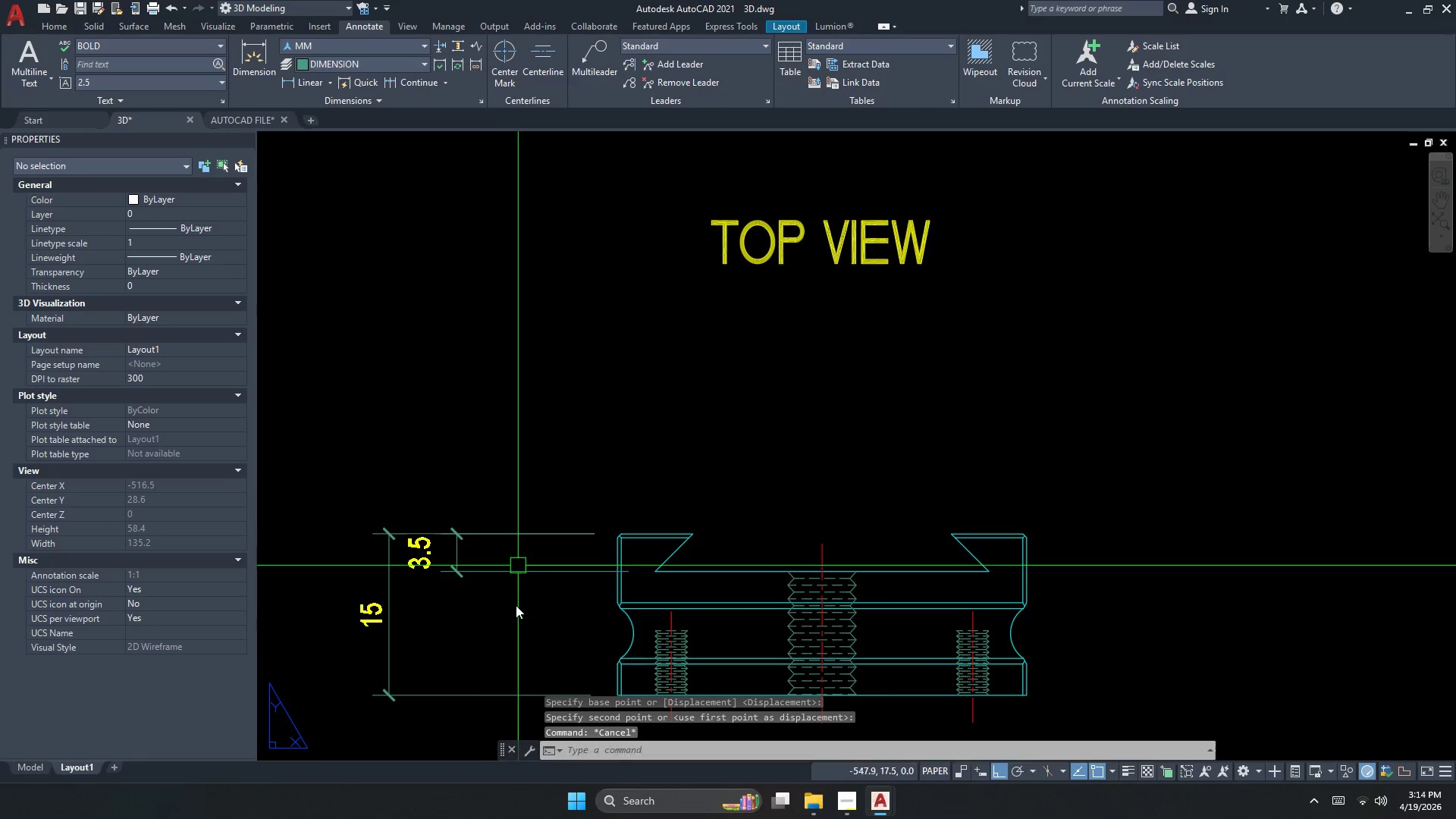 
key(Space)
 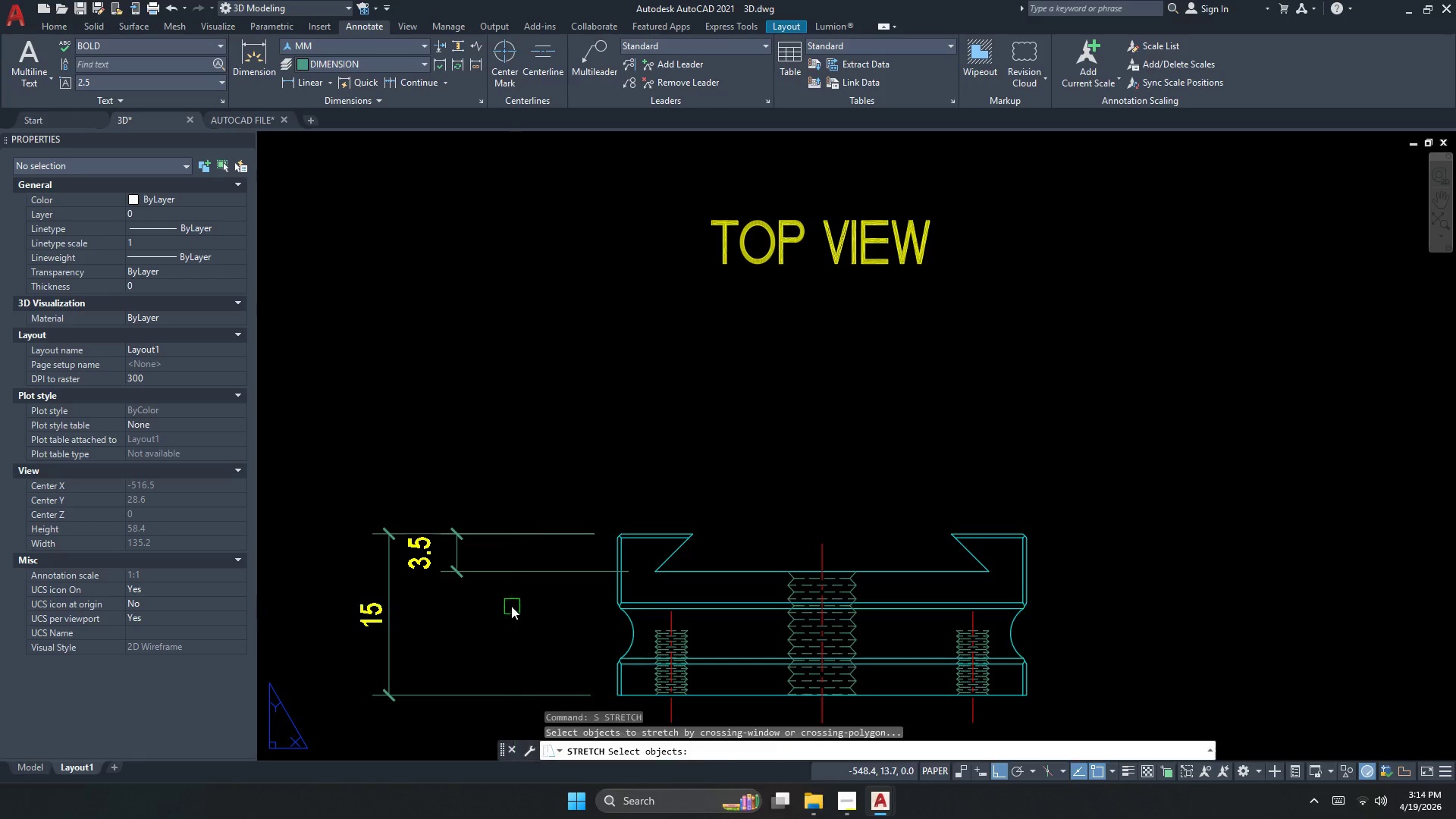 
left_click_drag(start_coordinate=[509, 607], to_coordinate=[505, 613])
 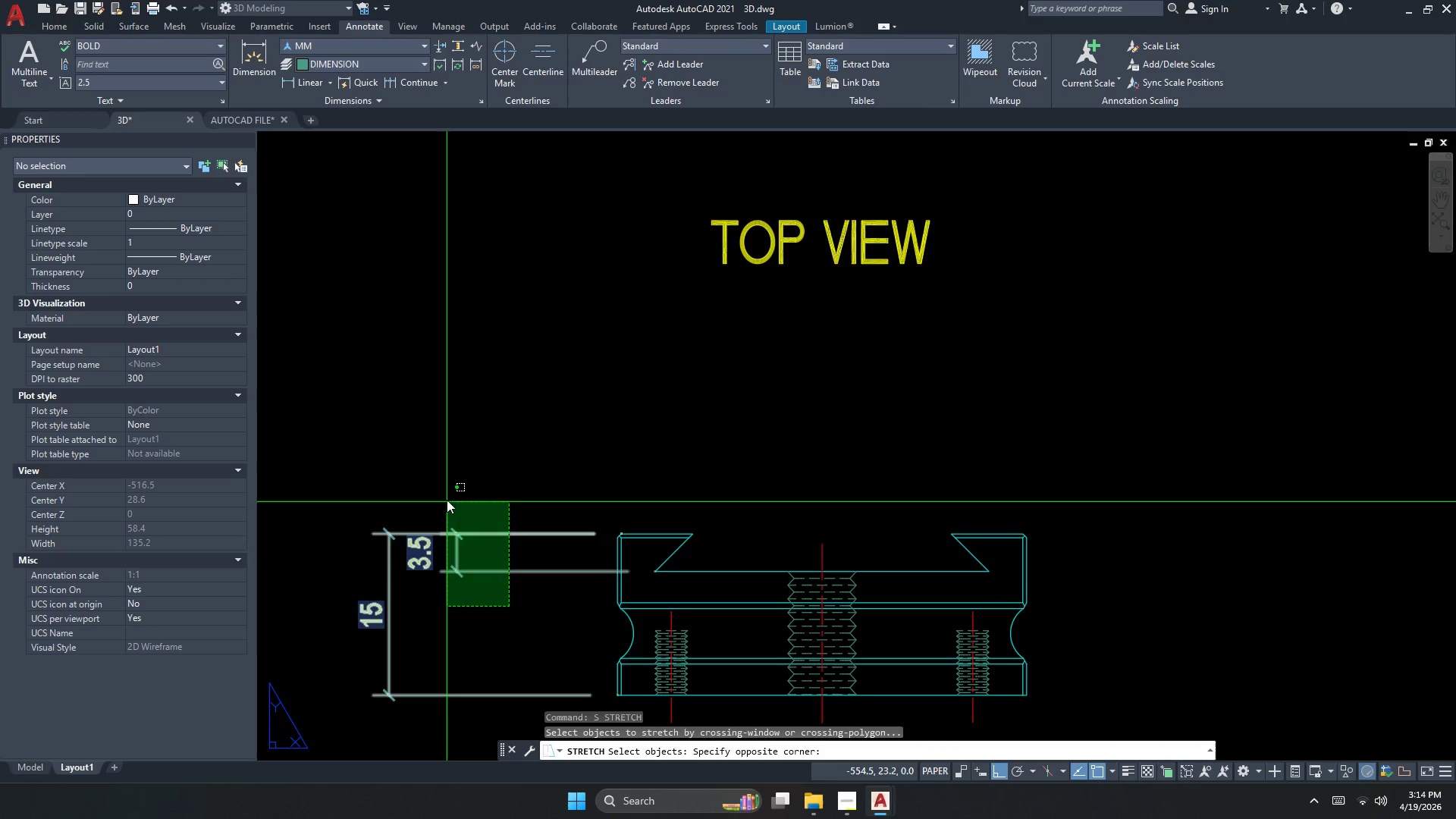 
double_click([447, 488])
 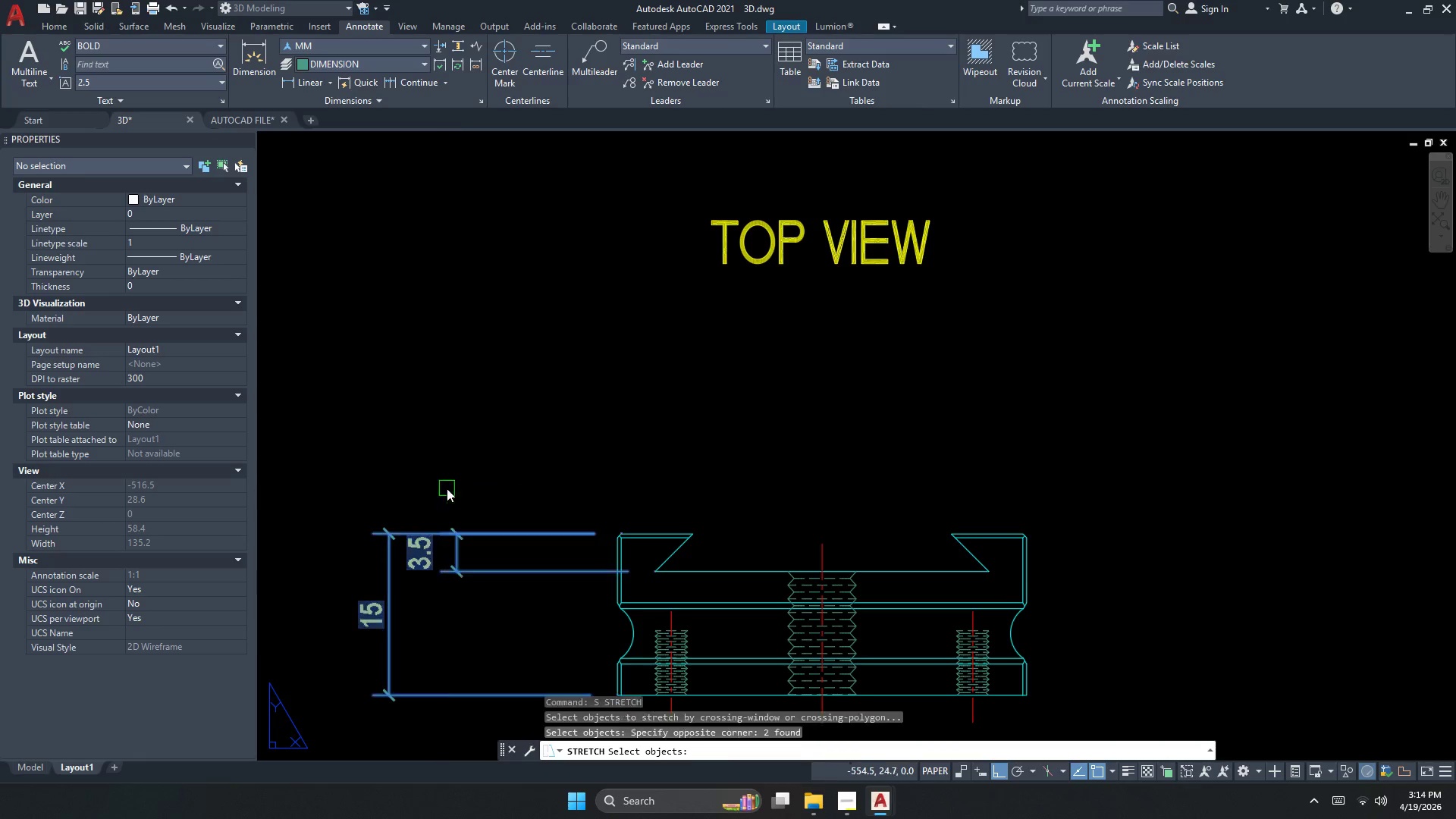 
key(Space)
 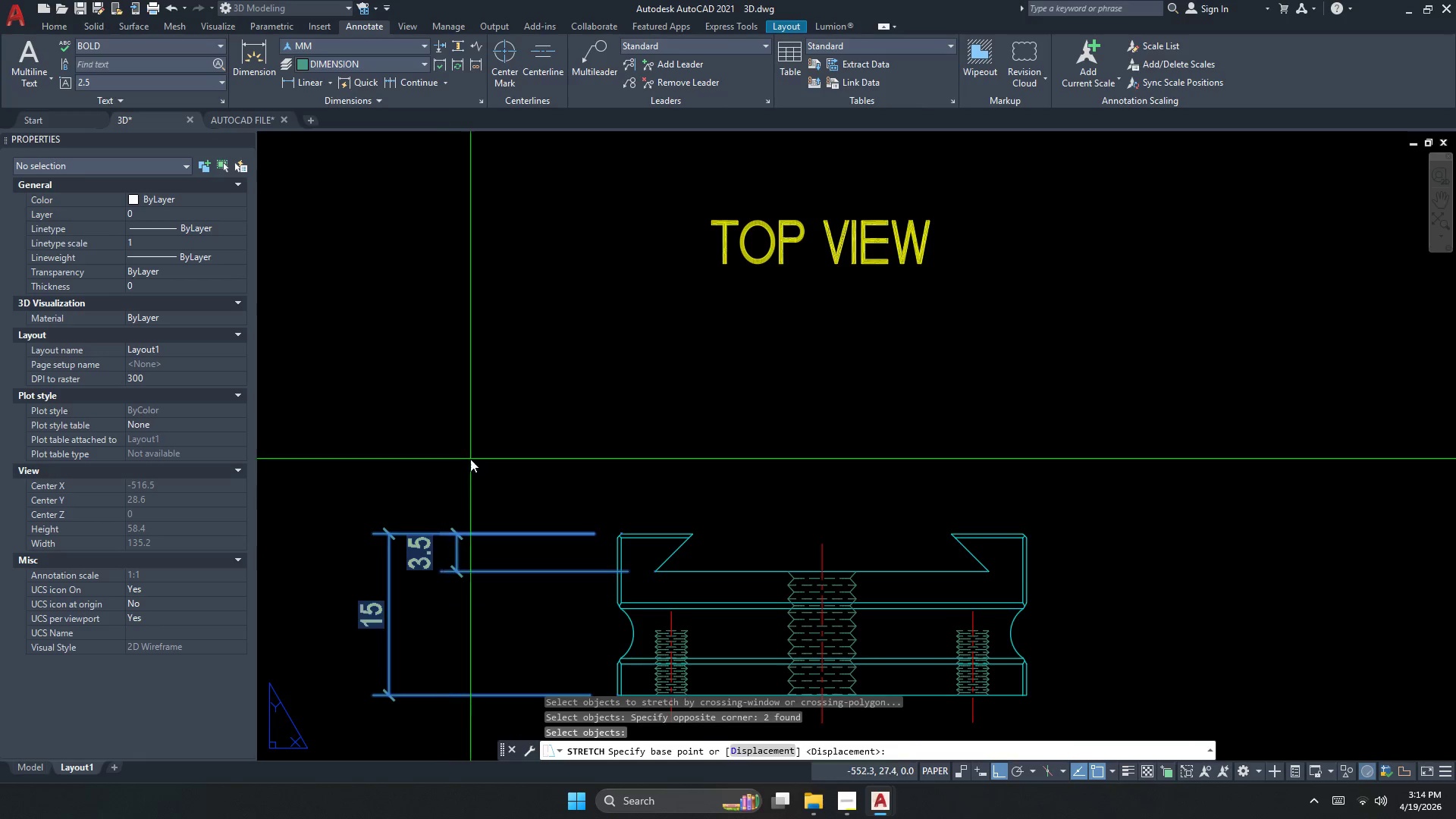 
left_click_drag(start_coordinate=[470, 459], to_coordinate=[477, 460])
 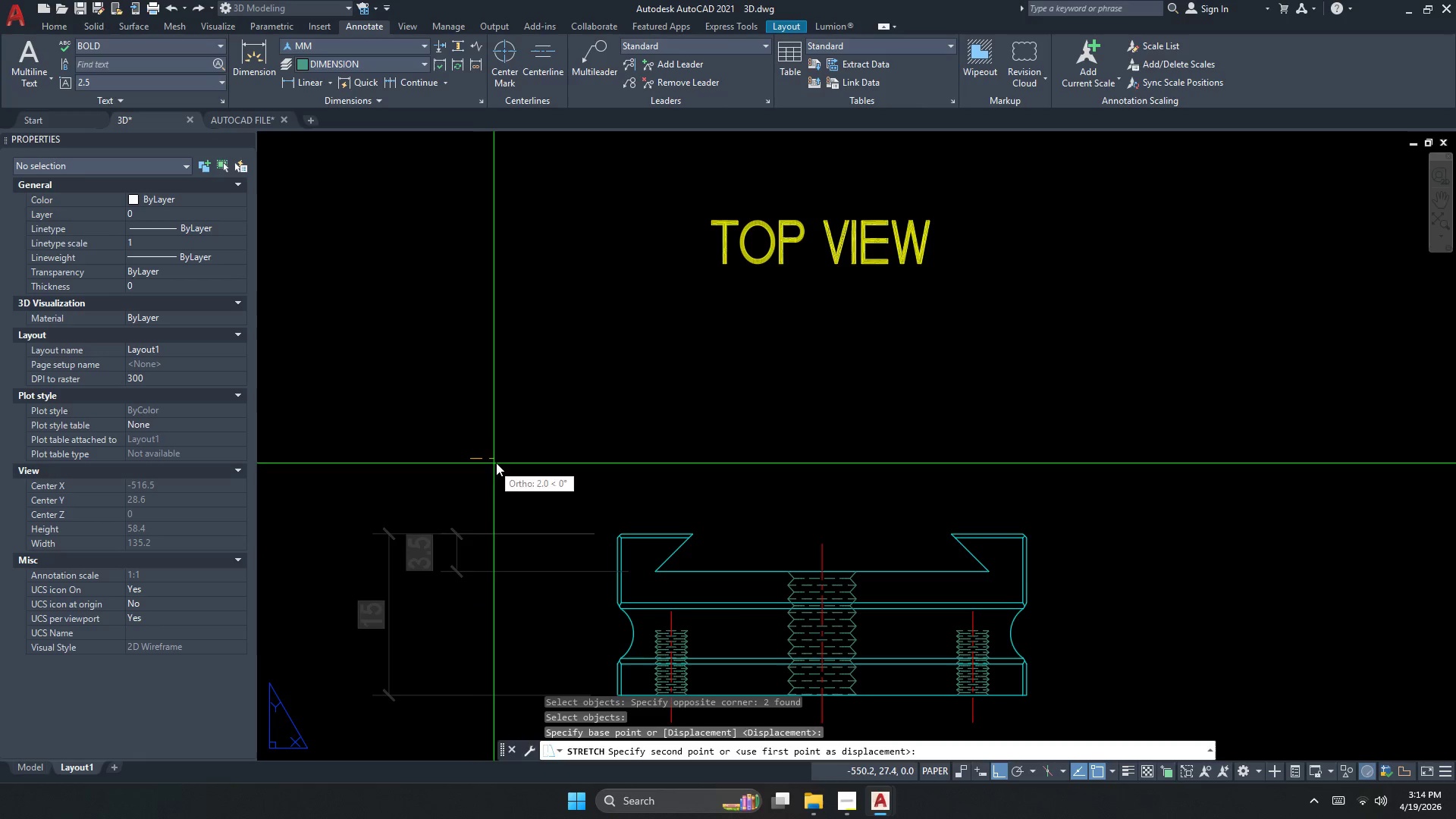 
triple_click([497, 463])
 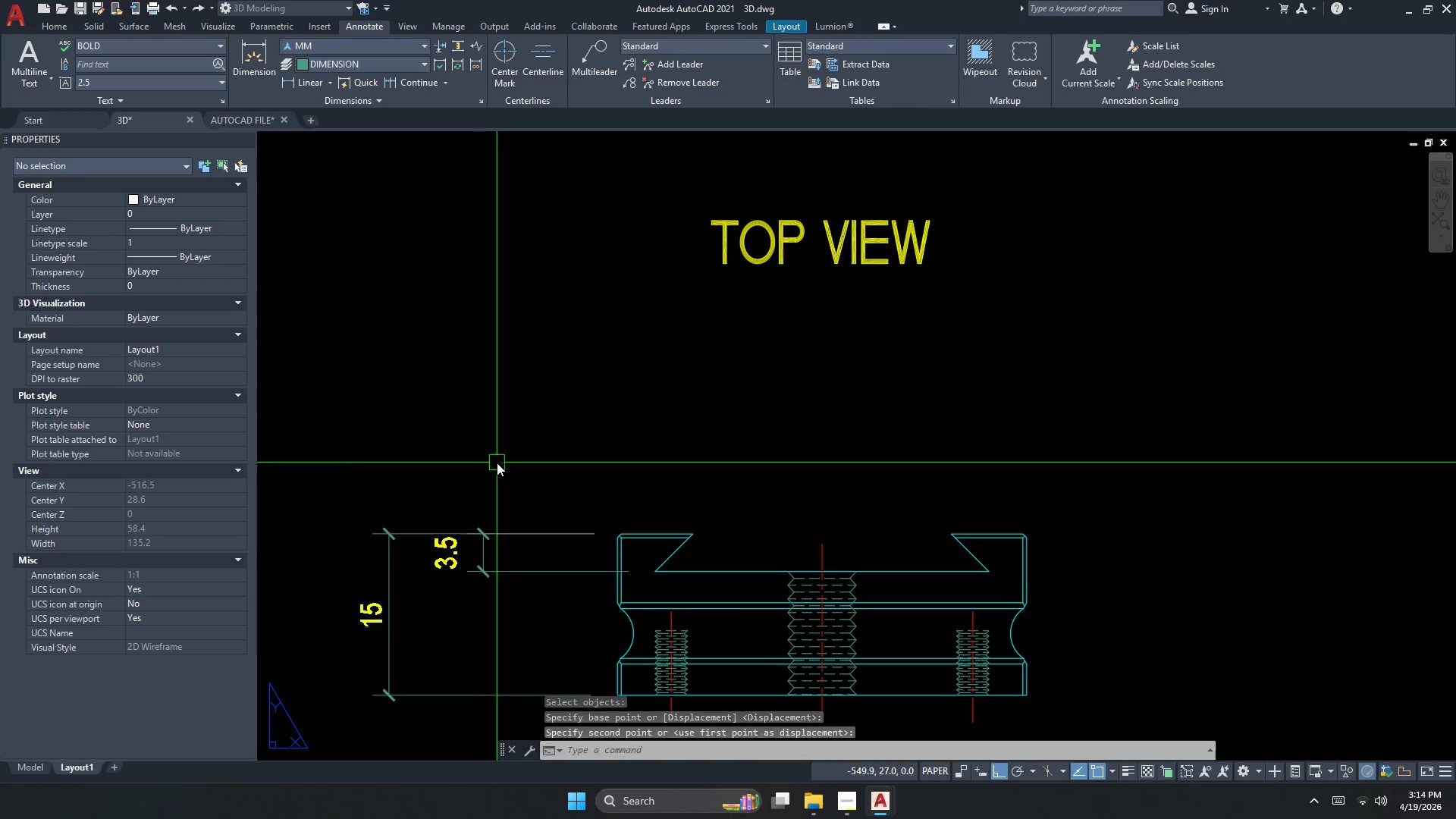 
key(Escape)
key(Escape)
type(DAN )
 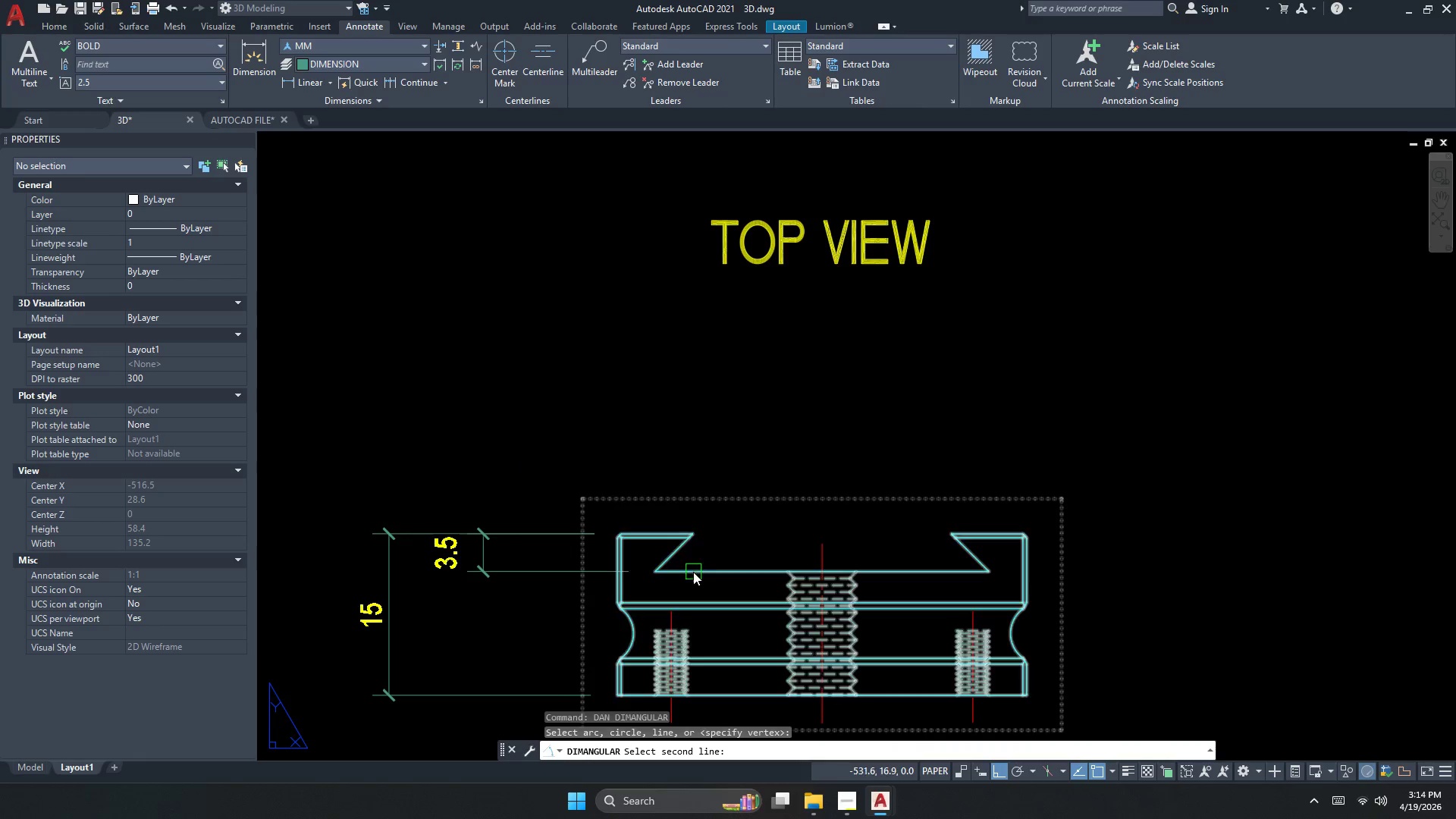 
double_click([693, 572])
 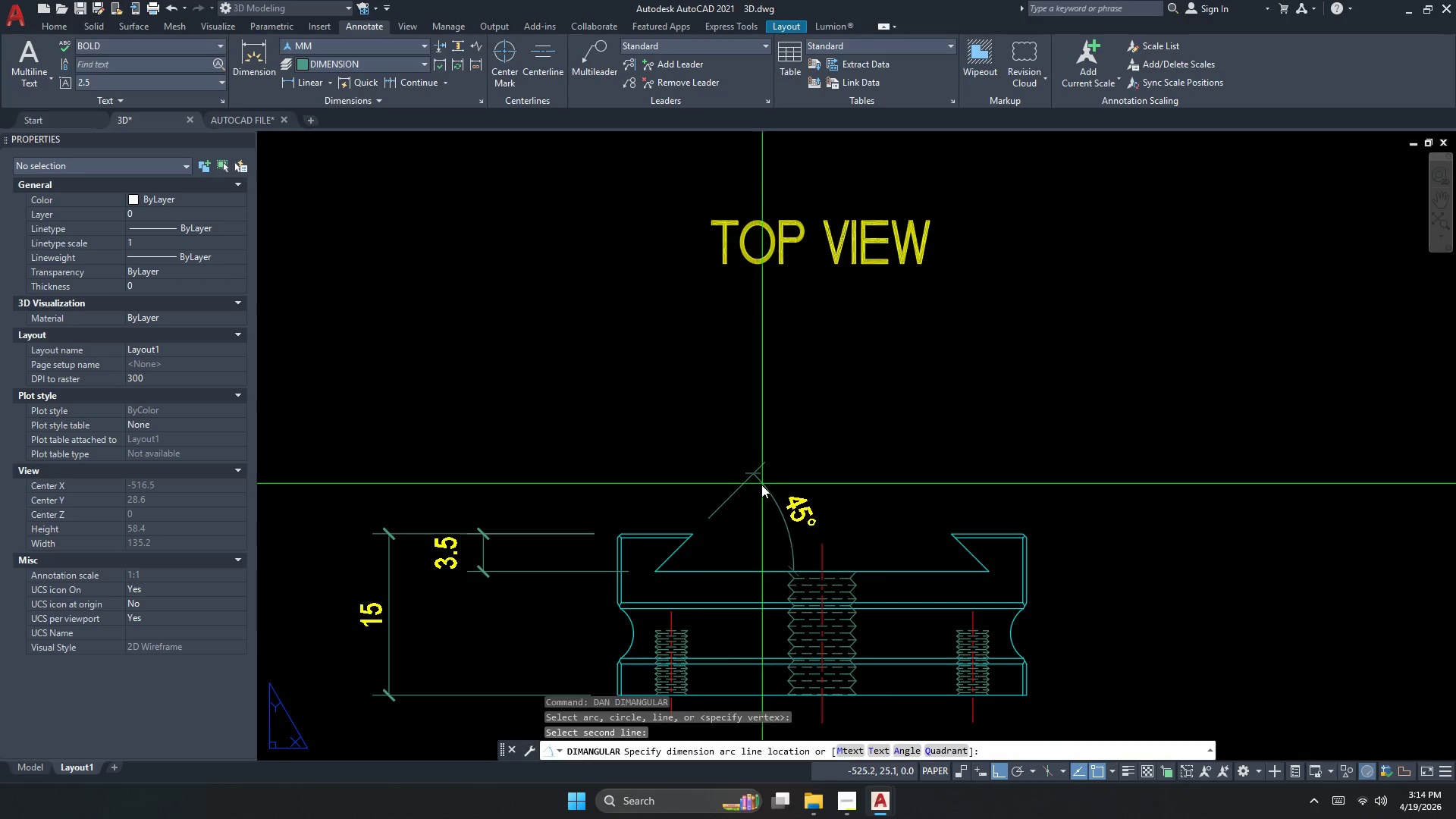 
left_click([745, 493])
 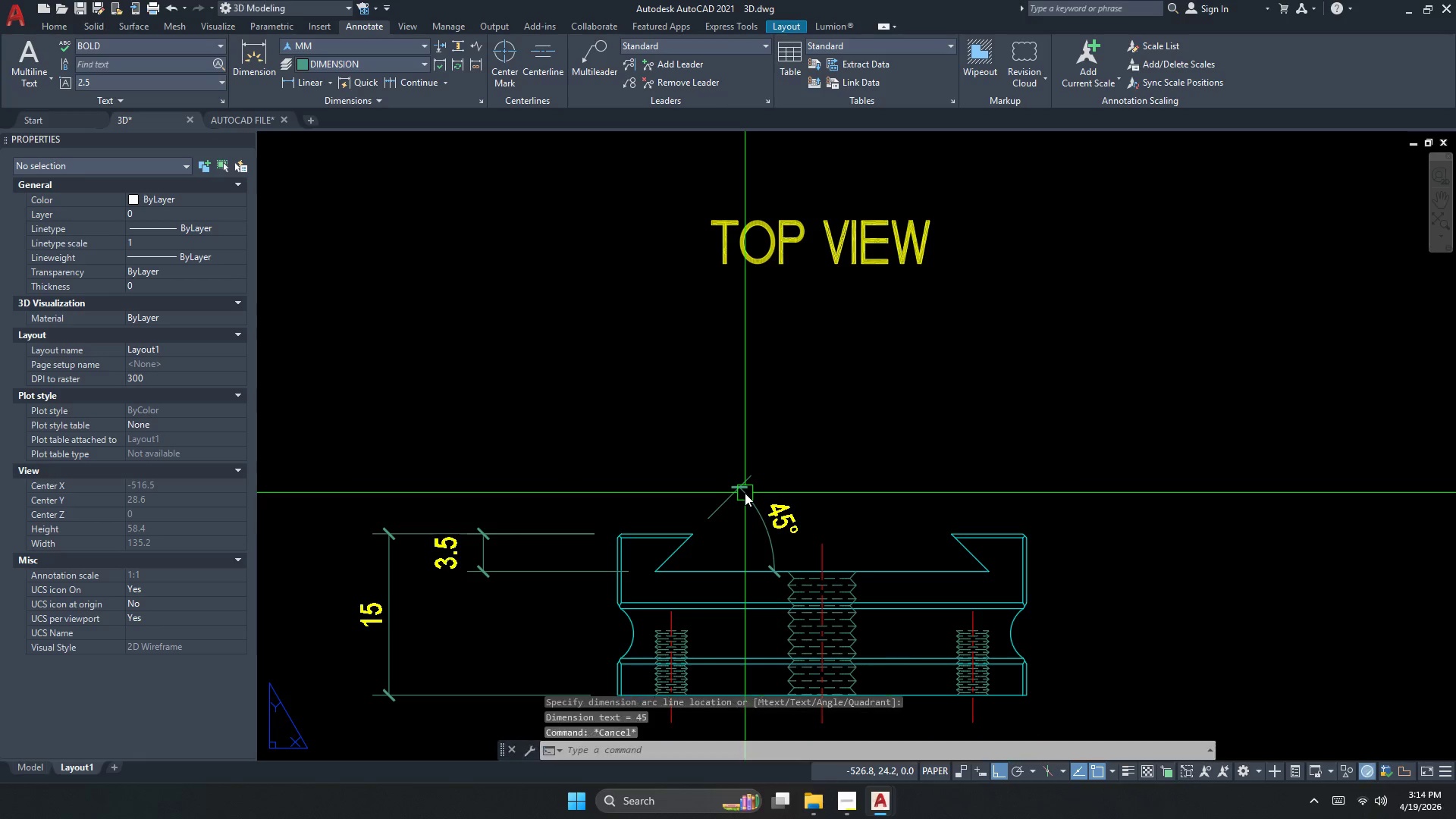 
key(Escape)
key(Escape)
key(Escape)
type(DLI )
 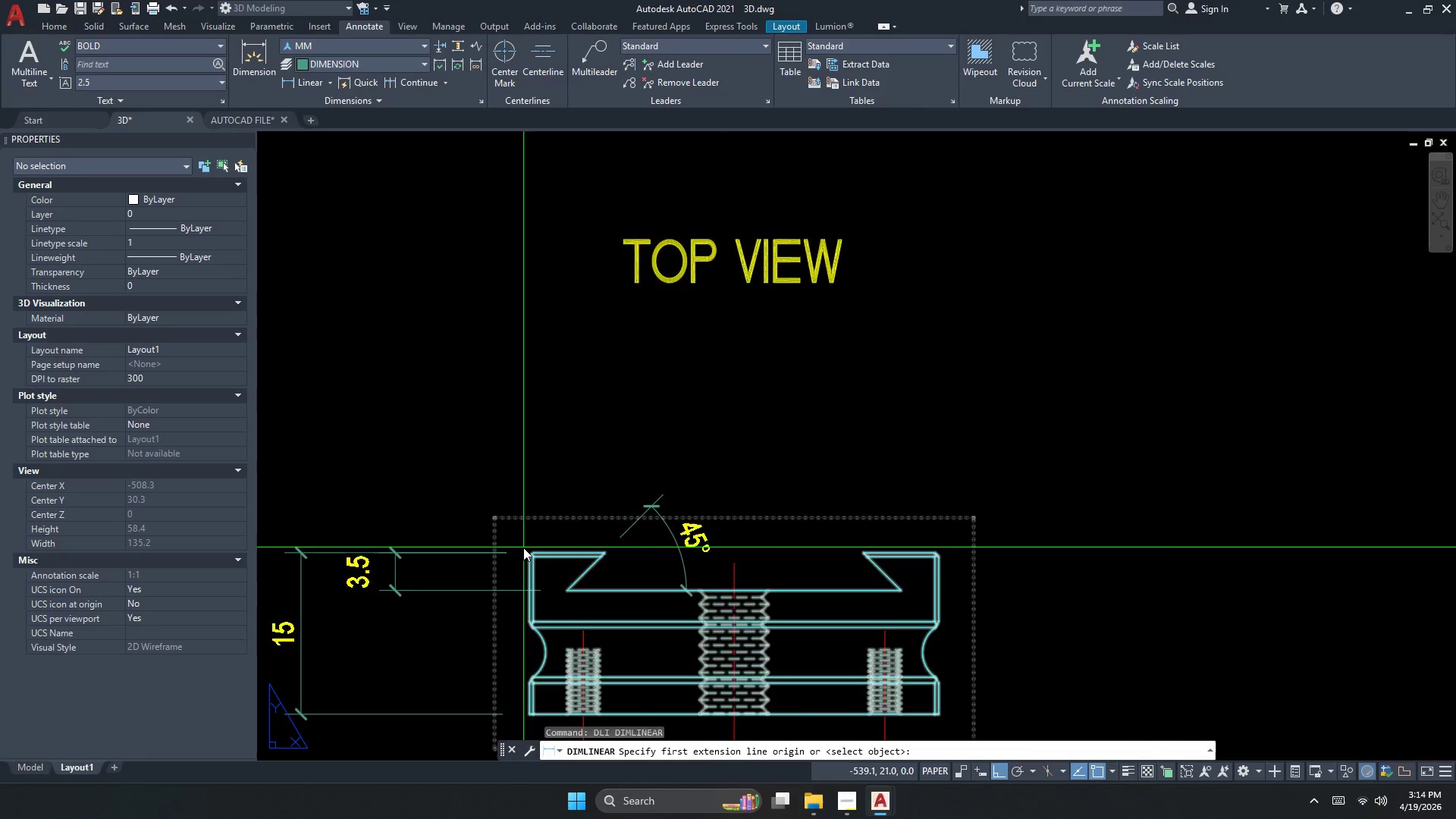 
left_click([536, 577])
 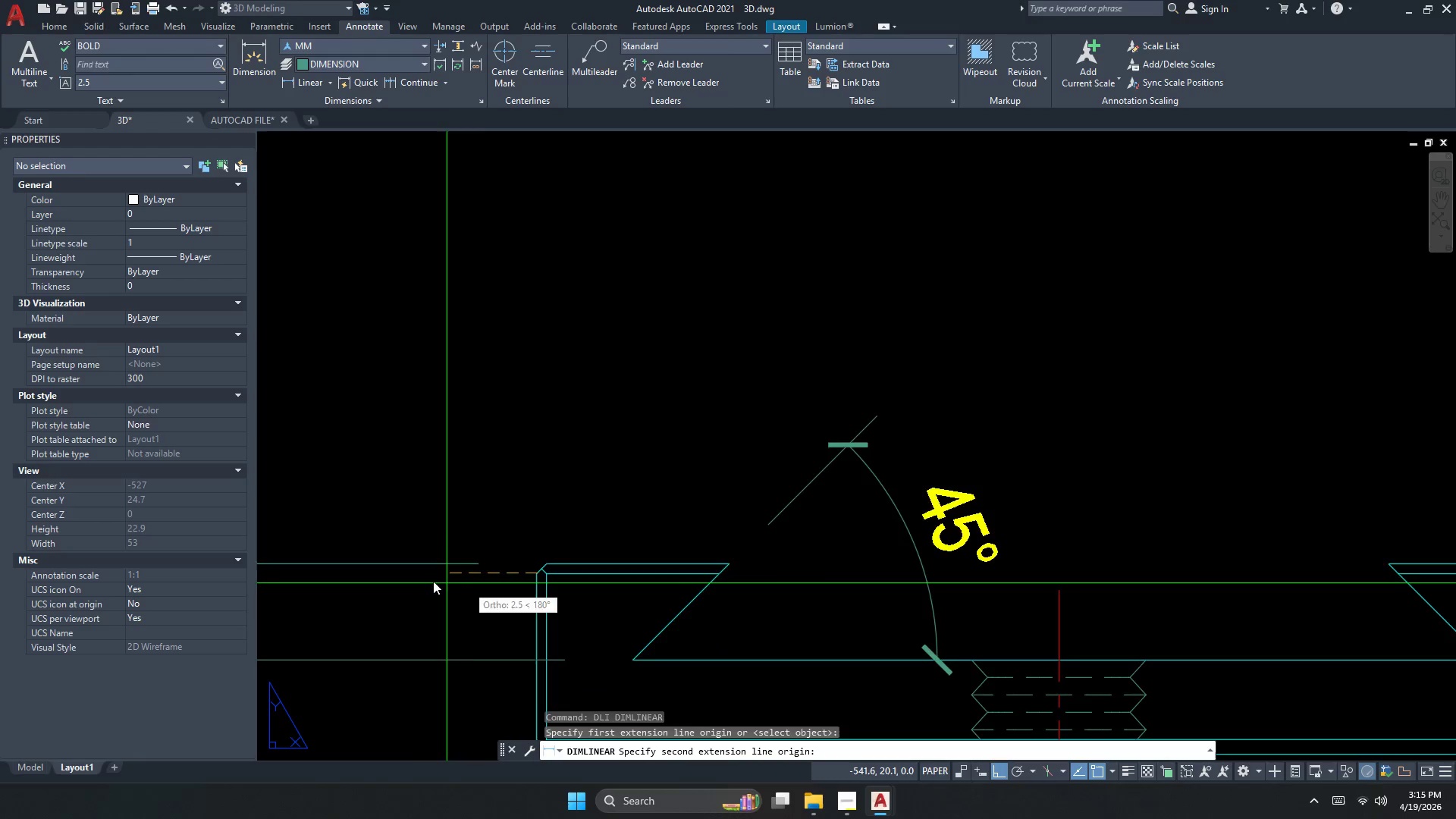 
scroll: coordinate [523, 548], scroll_direction: up, amount: 2.0
 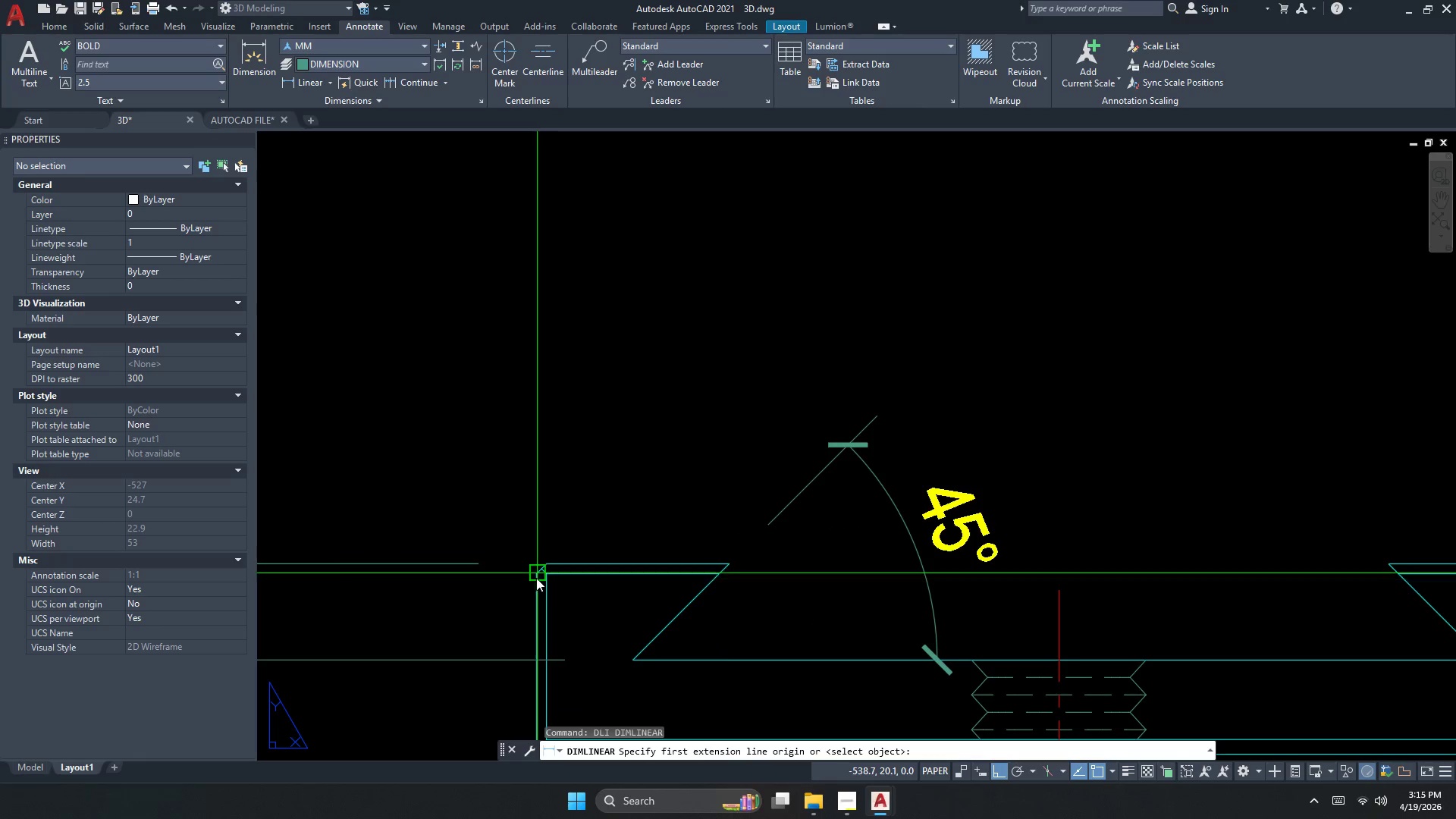 
left_click_drag(start_coordinate=[880, 579], to_coordinate=[878, 571])
 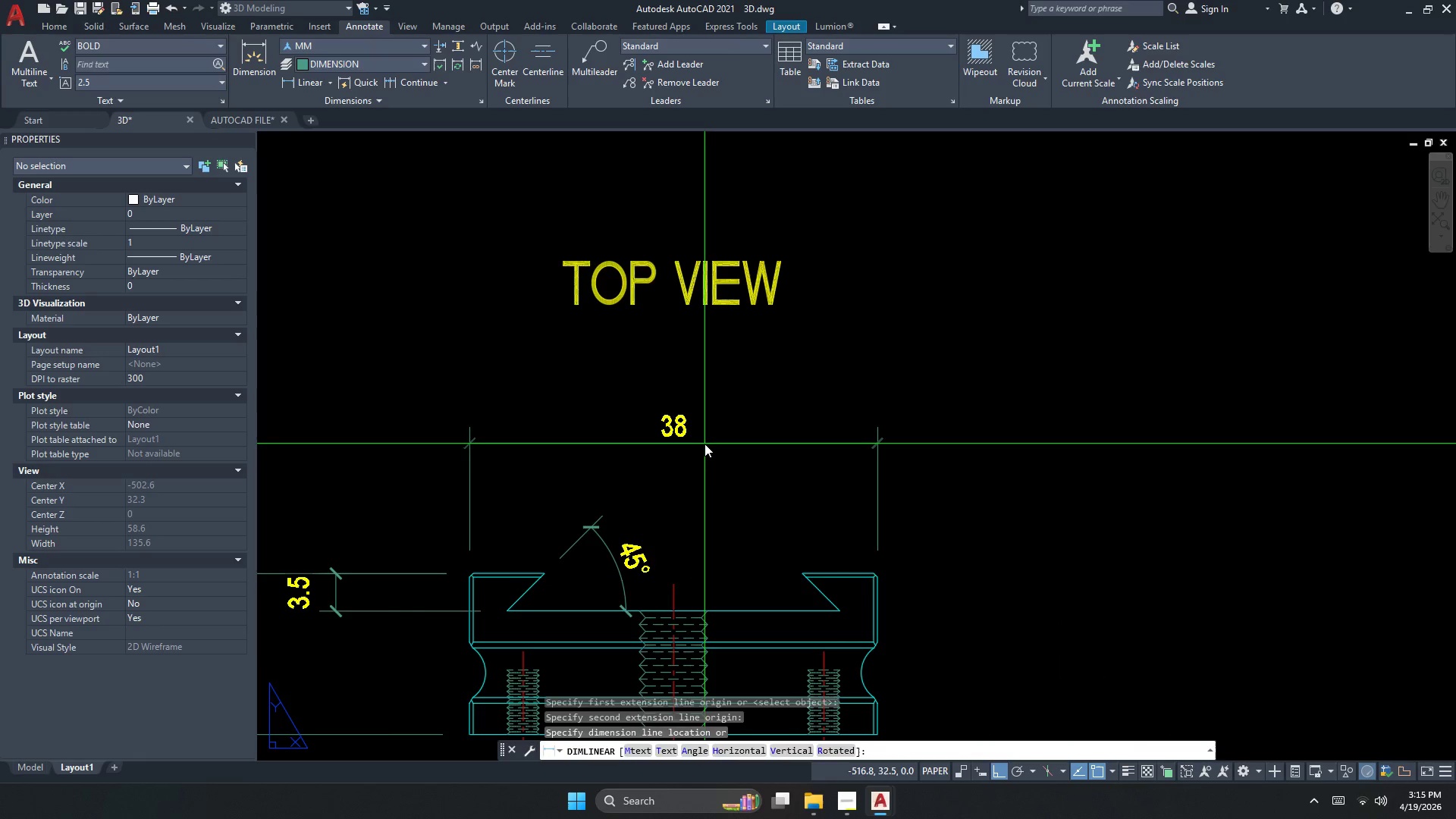 
scroll: coordinate [425, 579], scroll_direction: down, amount: 2.0
 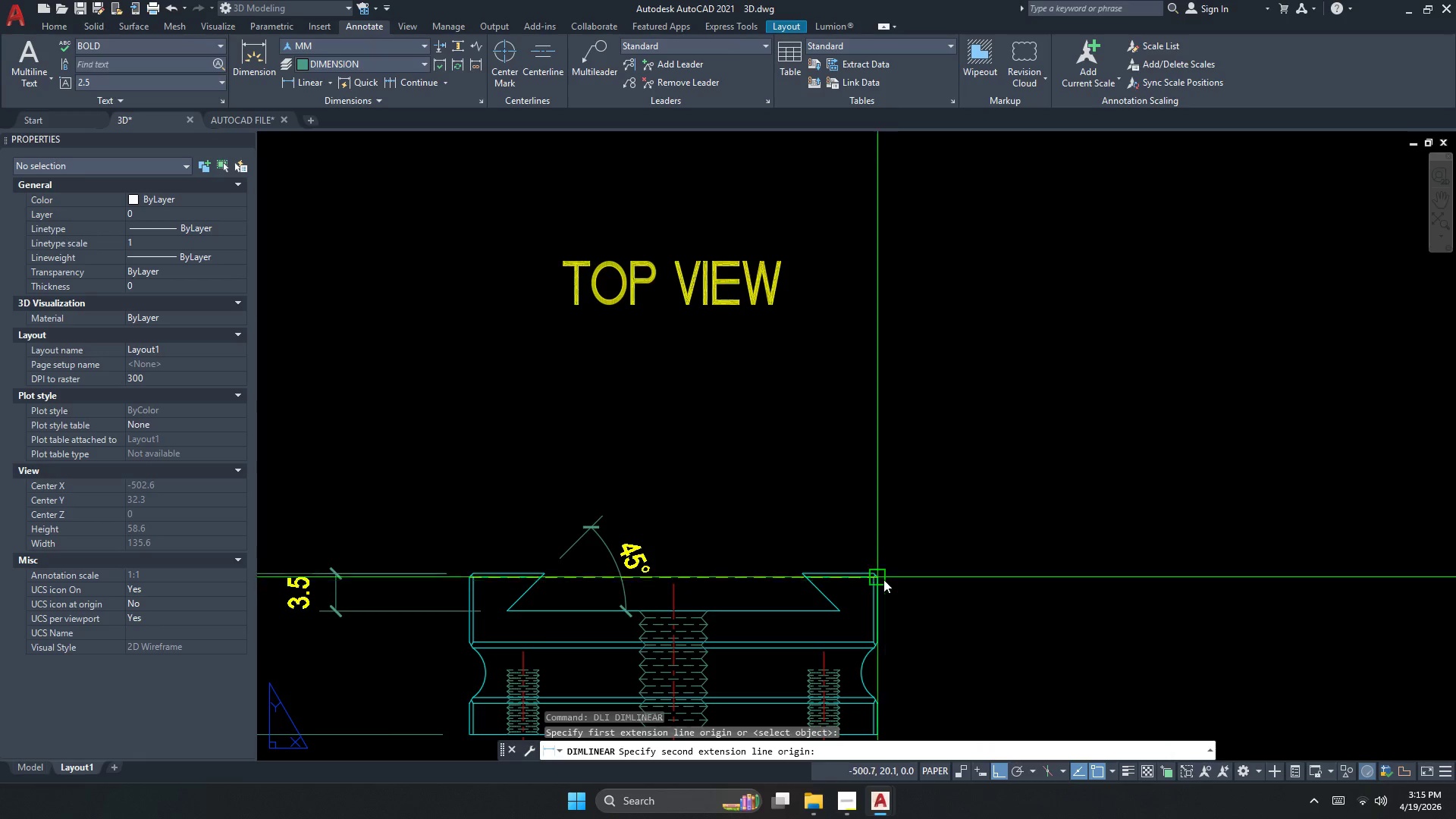 
left_click([704, 444])
 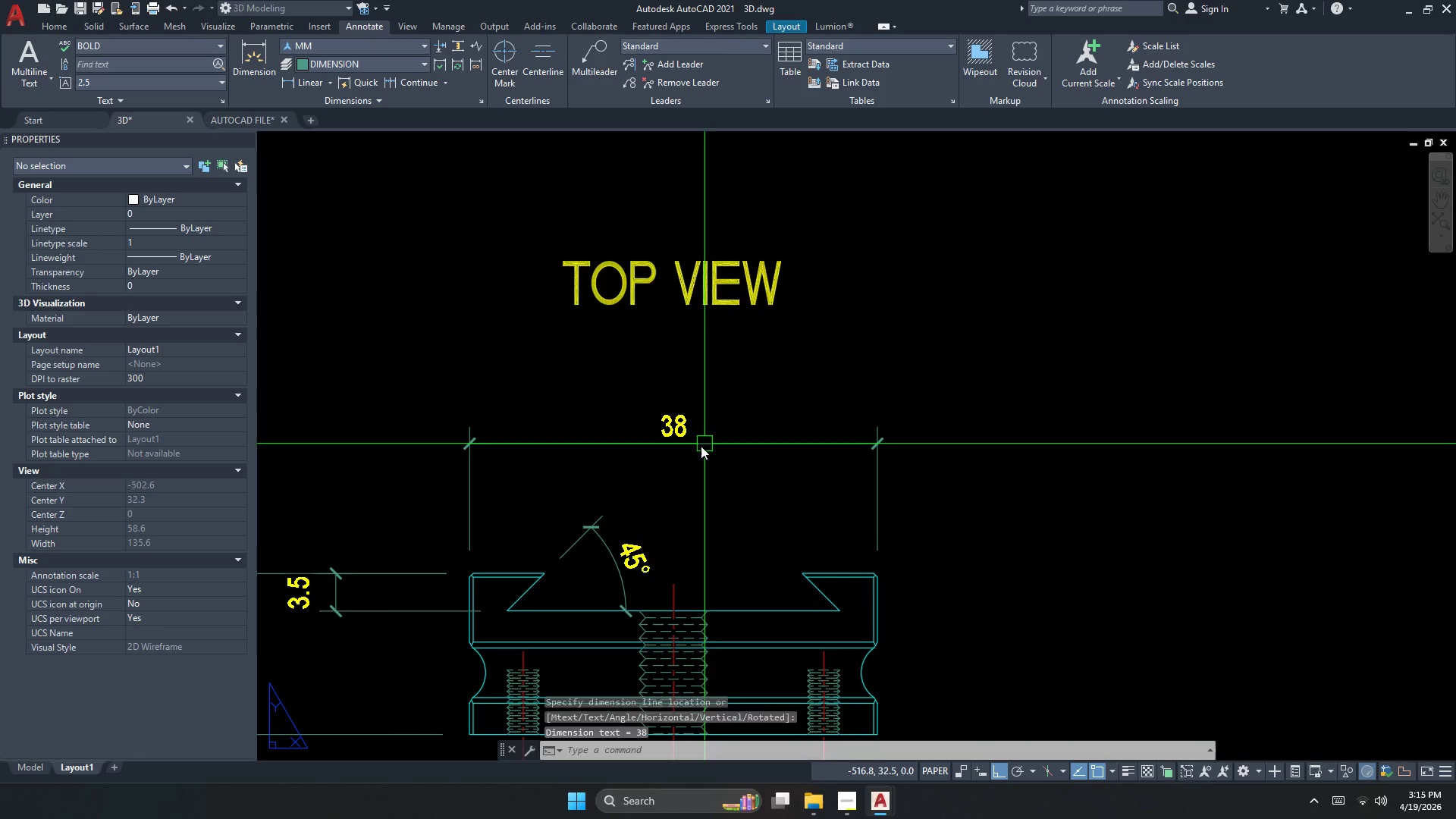 
key(Escape)
 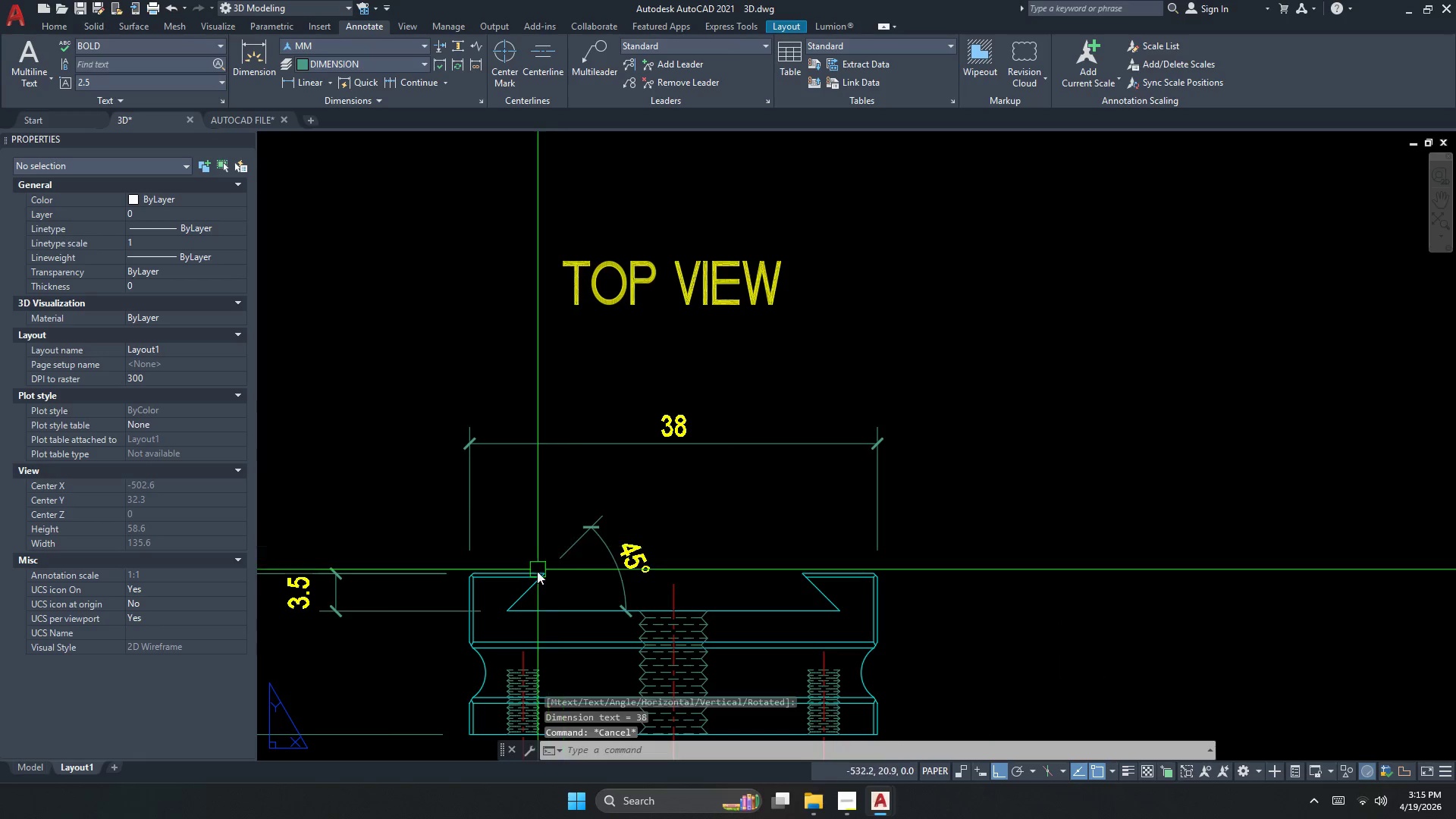 
key(Space)
 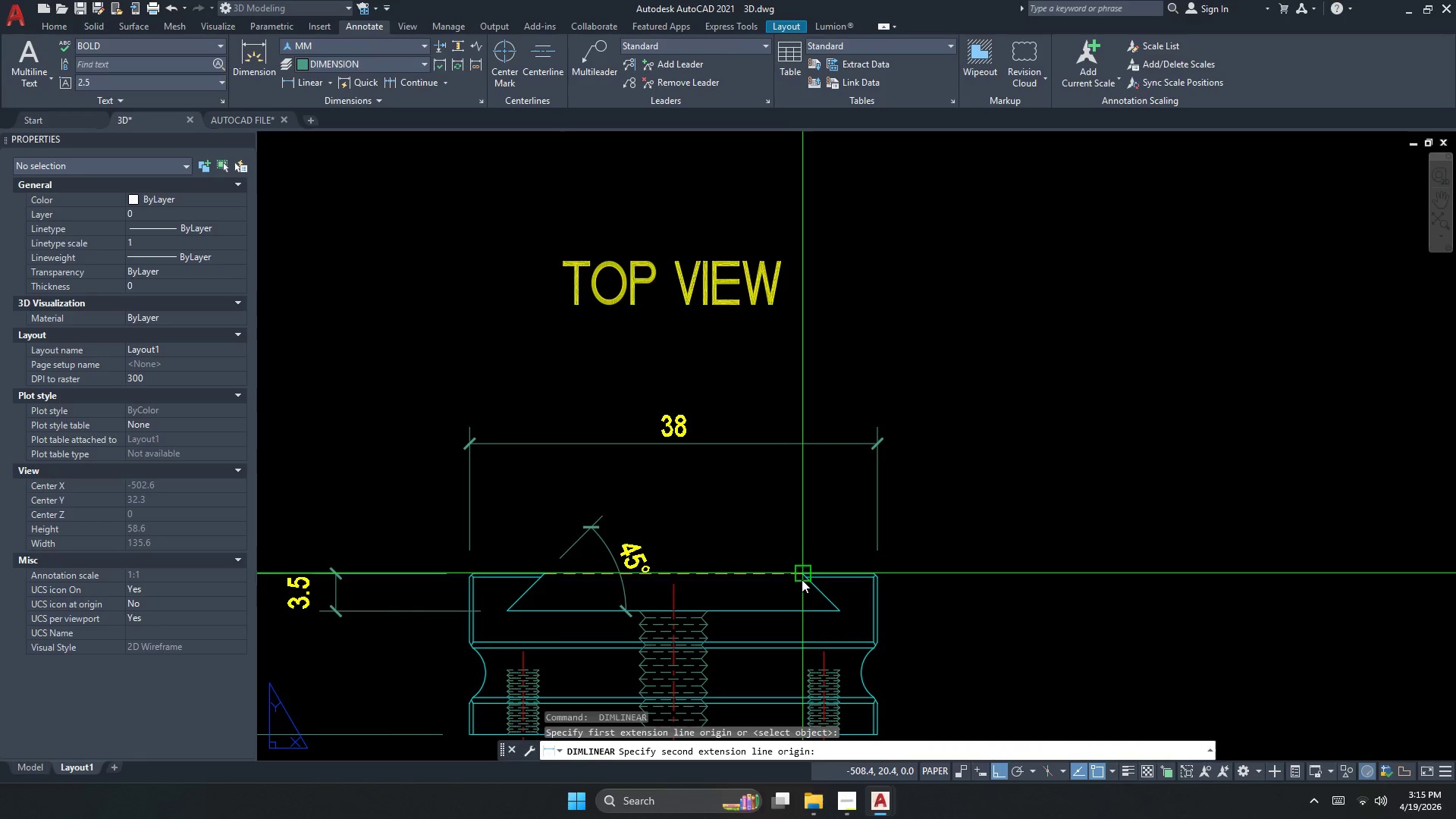 
left_click_drag(start_coordinate=[804, 579], to_coordinate=[803, 573])
 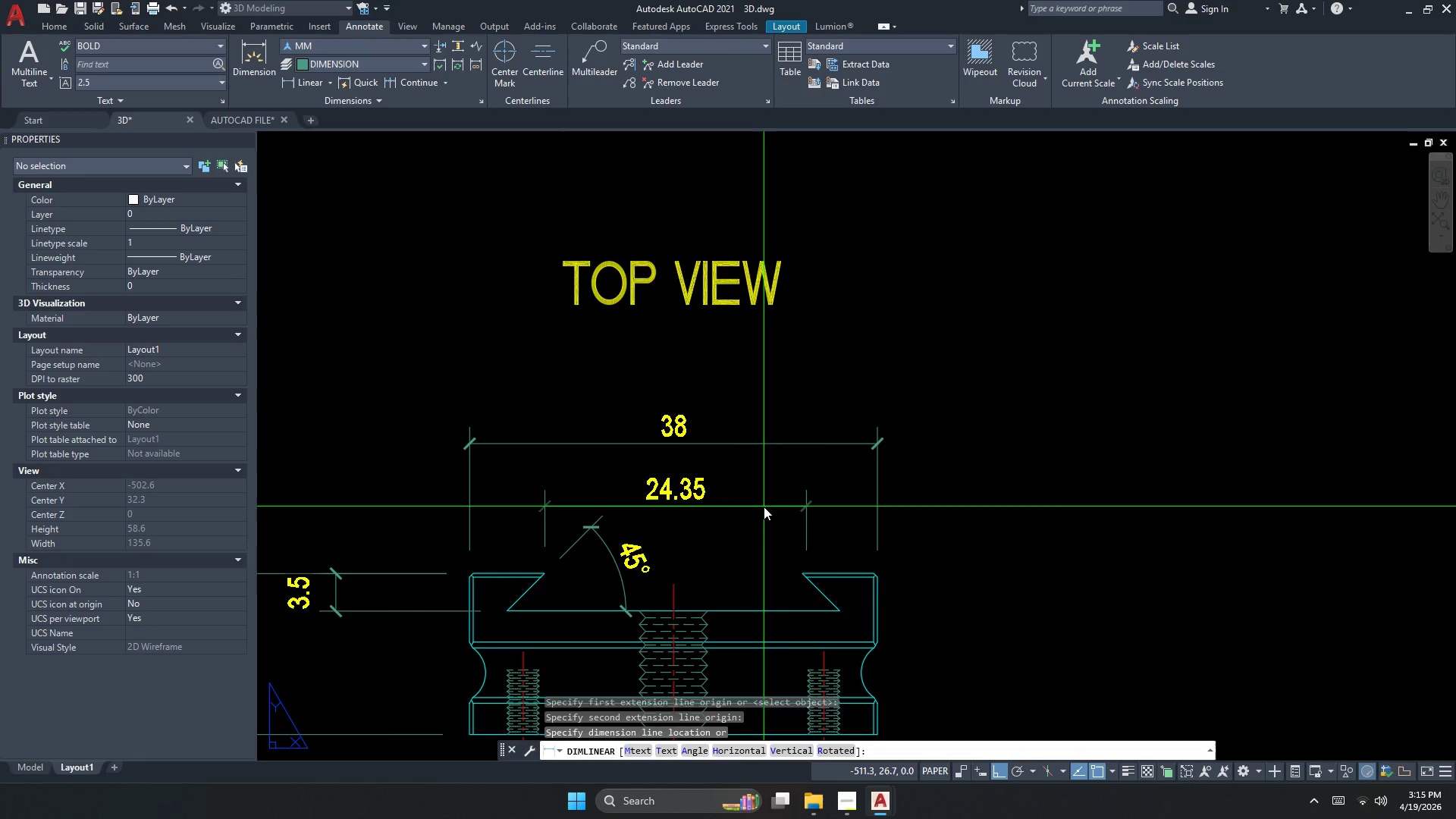 
key(Escape)
 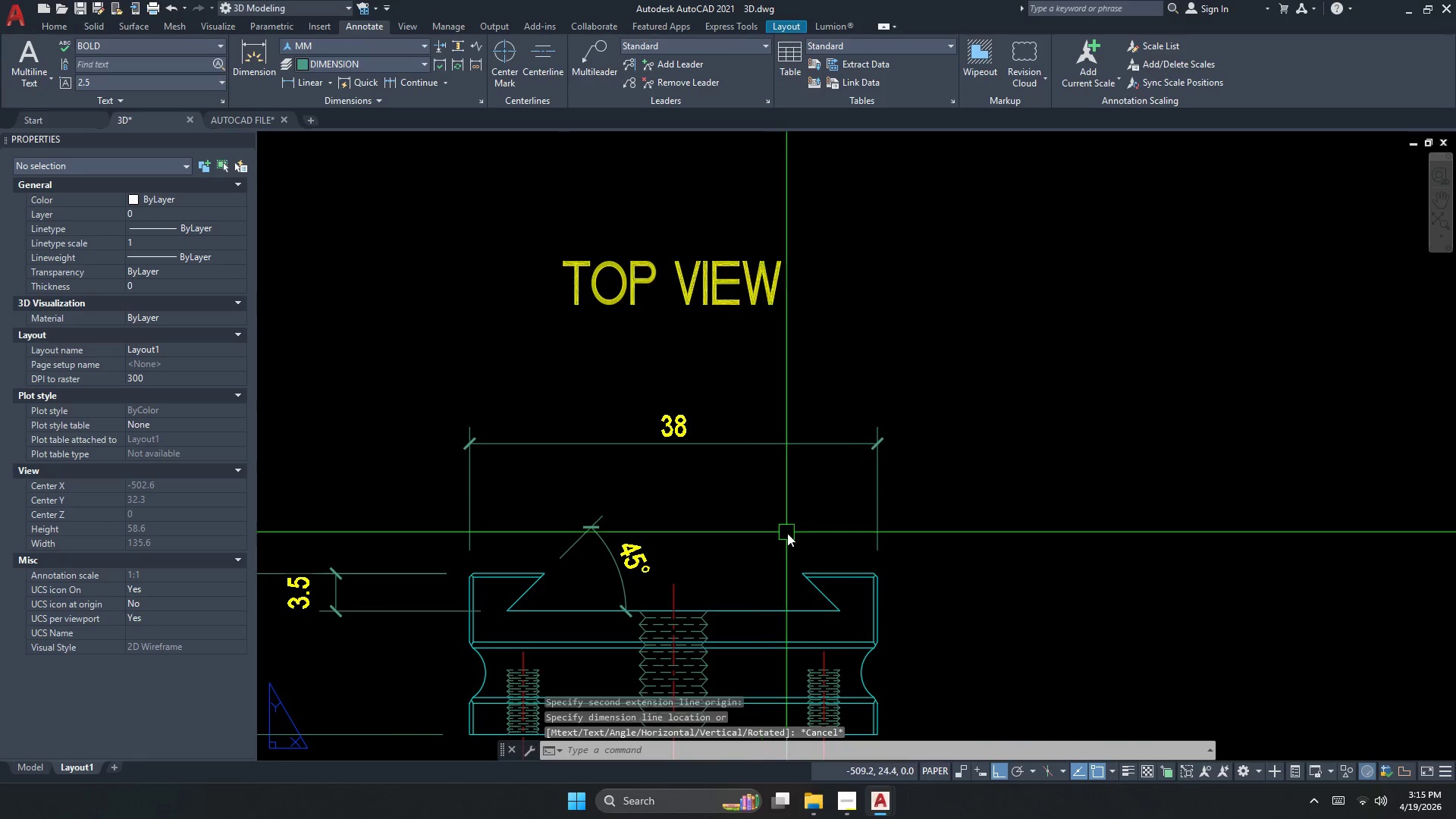 
key(Space)
 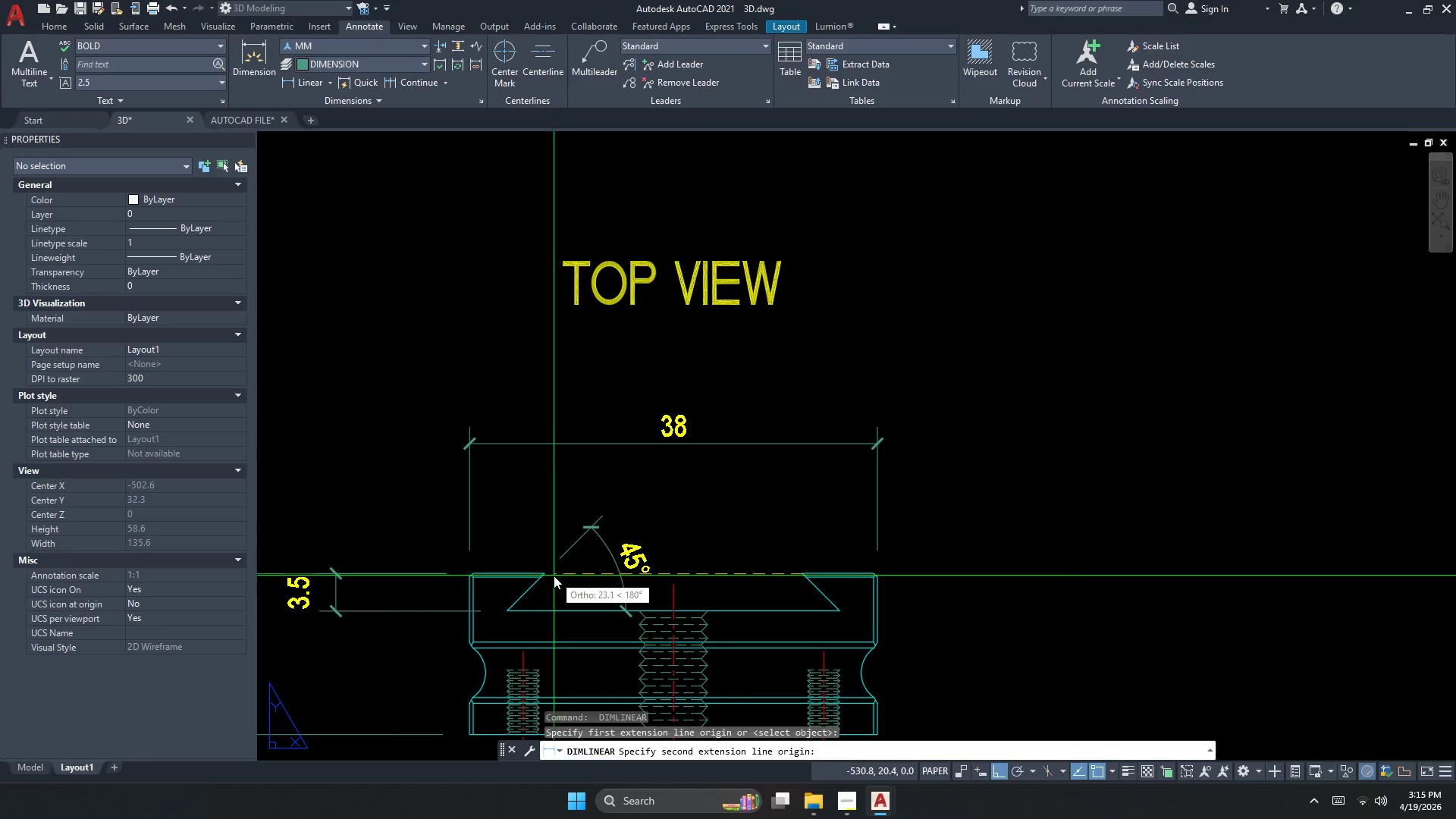 
left_click_drag(start_coordinate=[548, 574], to_coordinate=[546, 568])
 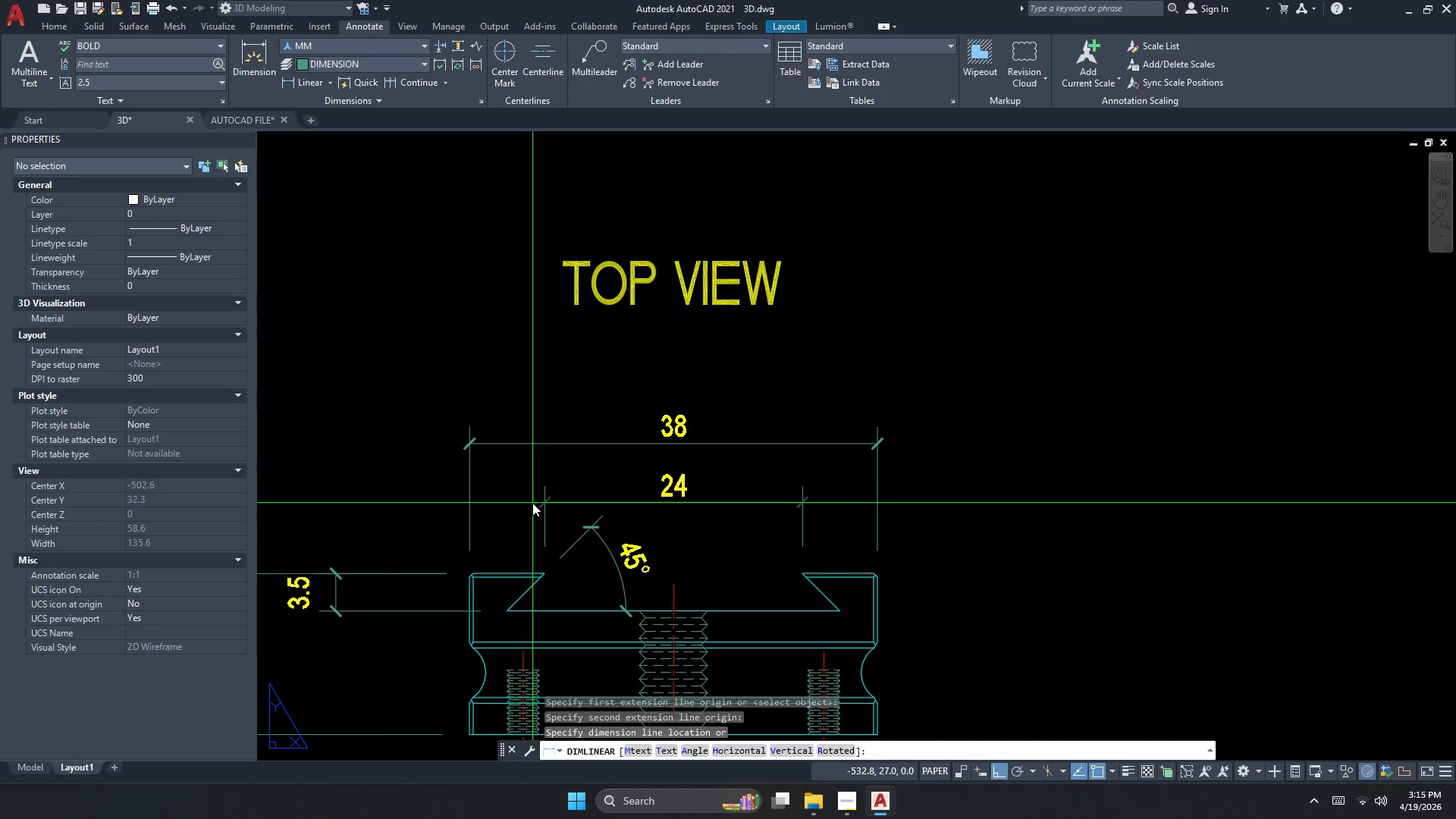 
left_click_drag(start_coordinate=[535, 500], to_coordinate=[539, 498])
 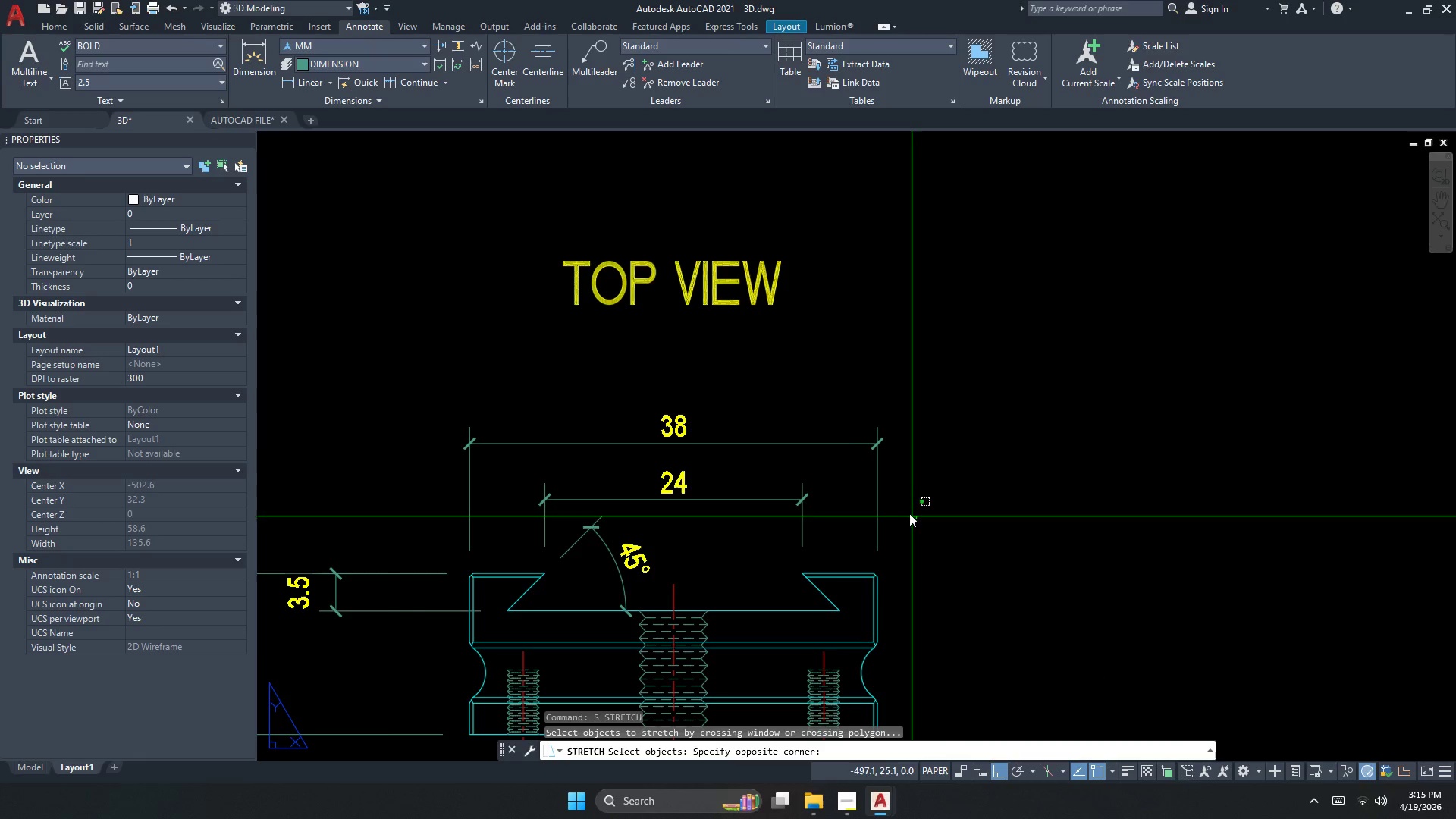 
key(Escape)
 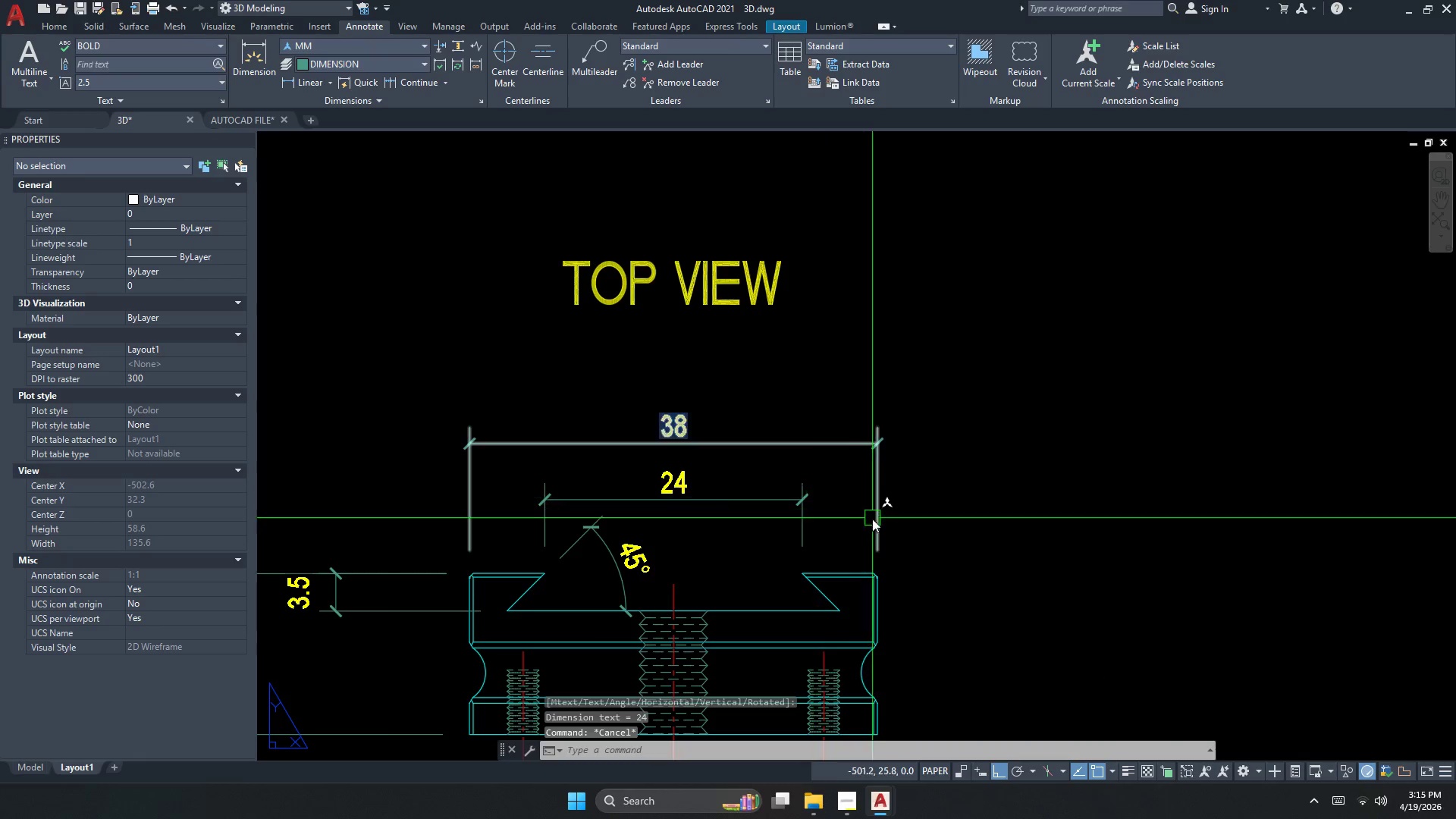 
key(S)
 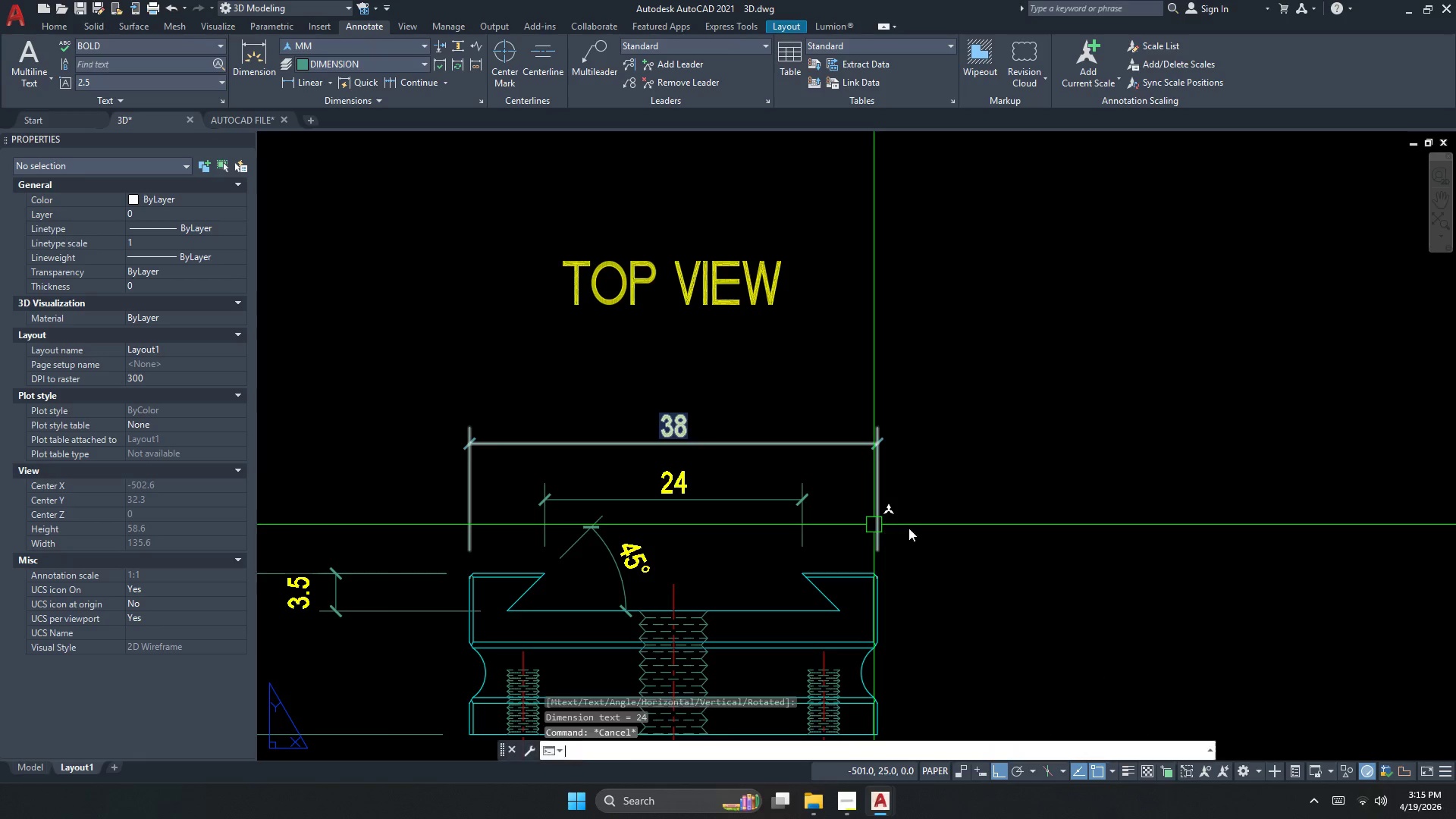 
key(Space)
 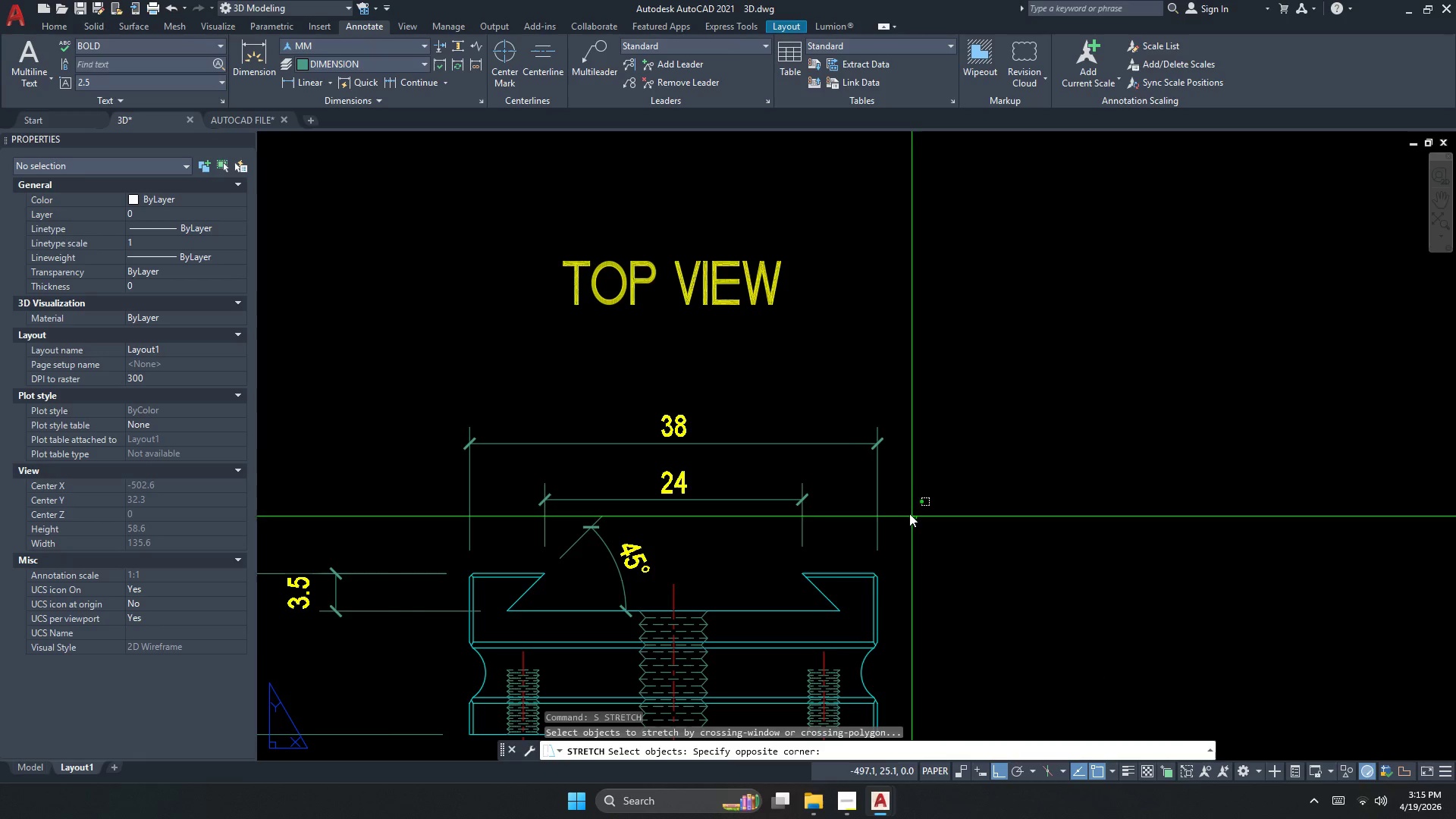 
left_click_drag(start_coordinate=[916, 523], to_coordinate=[859, 481])
 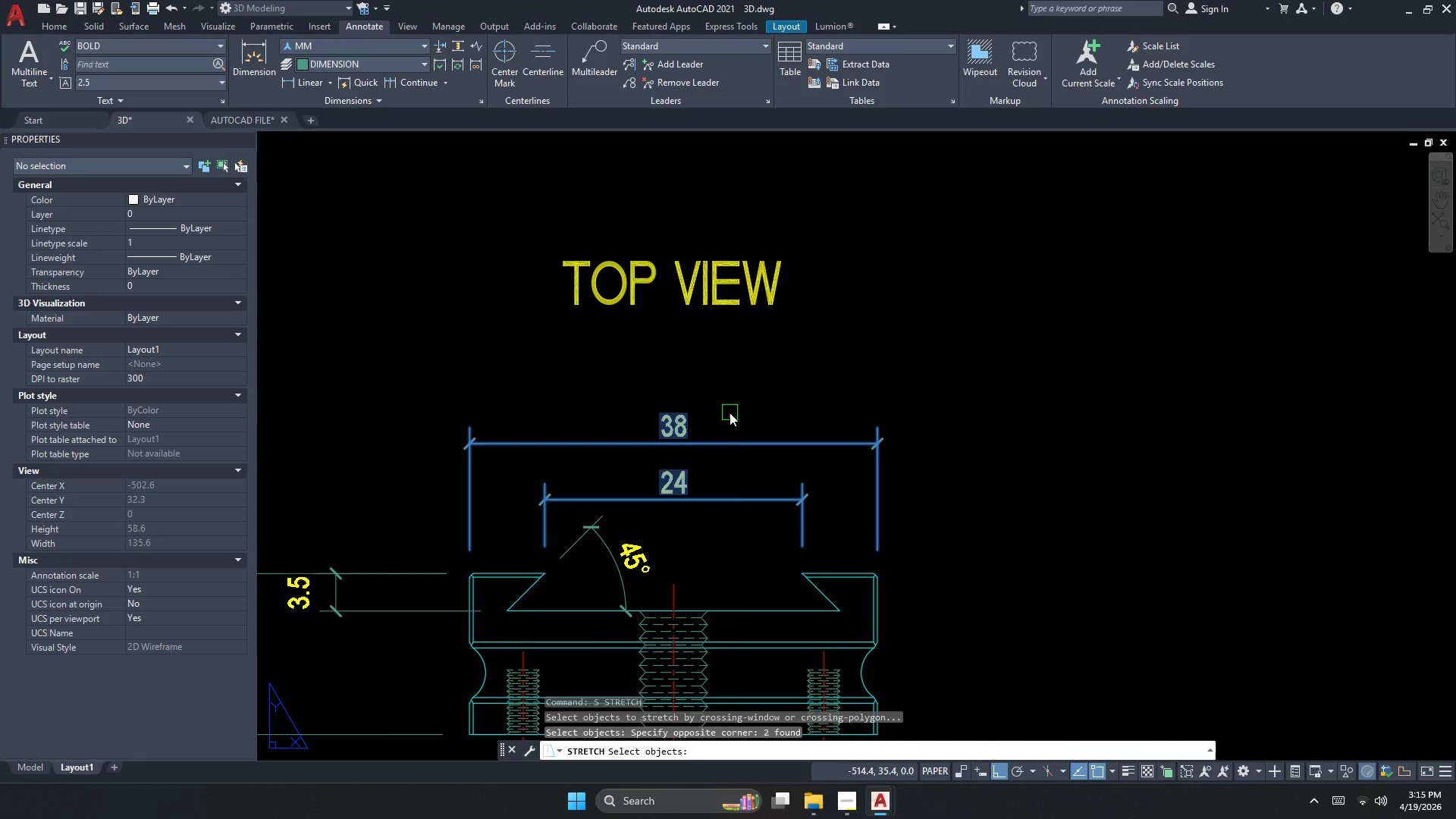 
double_click([730, 413])
 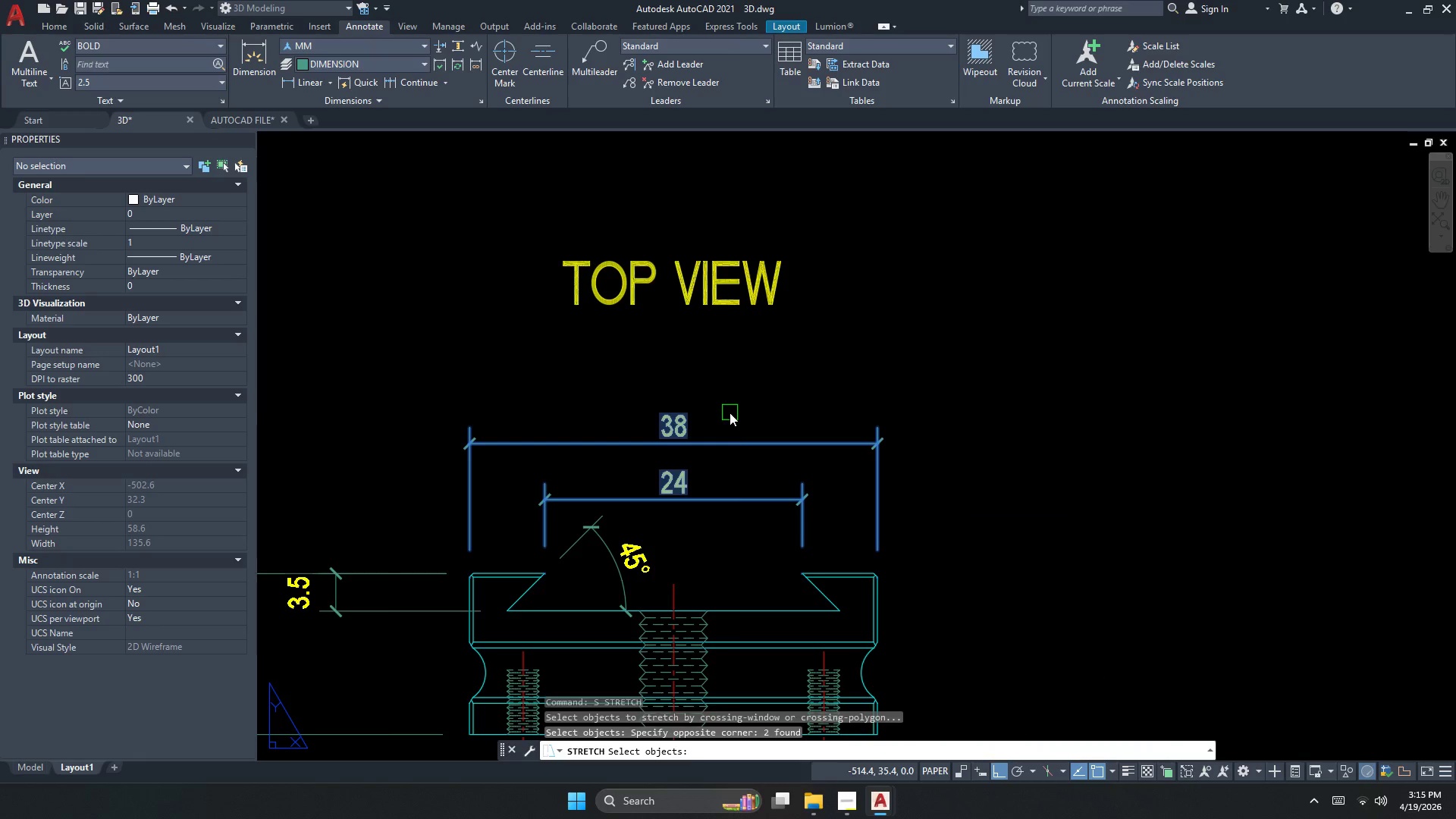 
key(Space)
 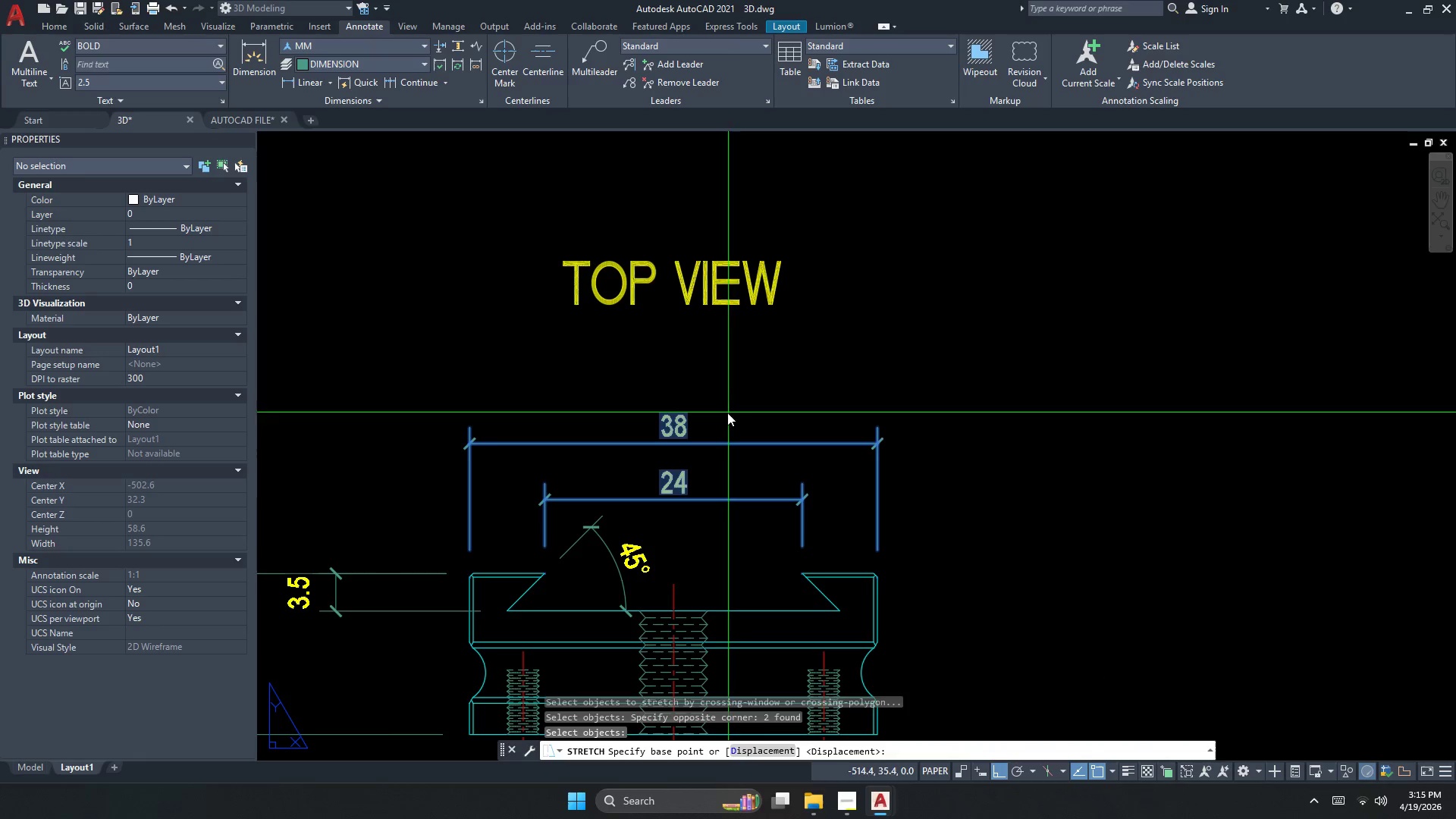 
left_click_drag(start_coordinate=[728, 413], to_coordinate=[725, 403])
 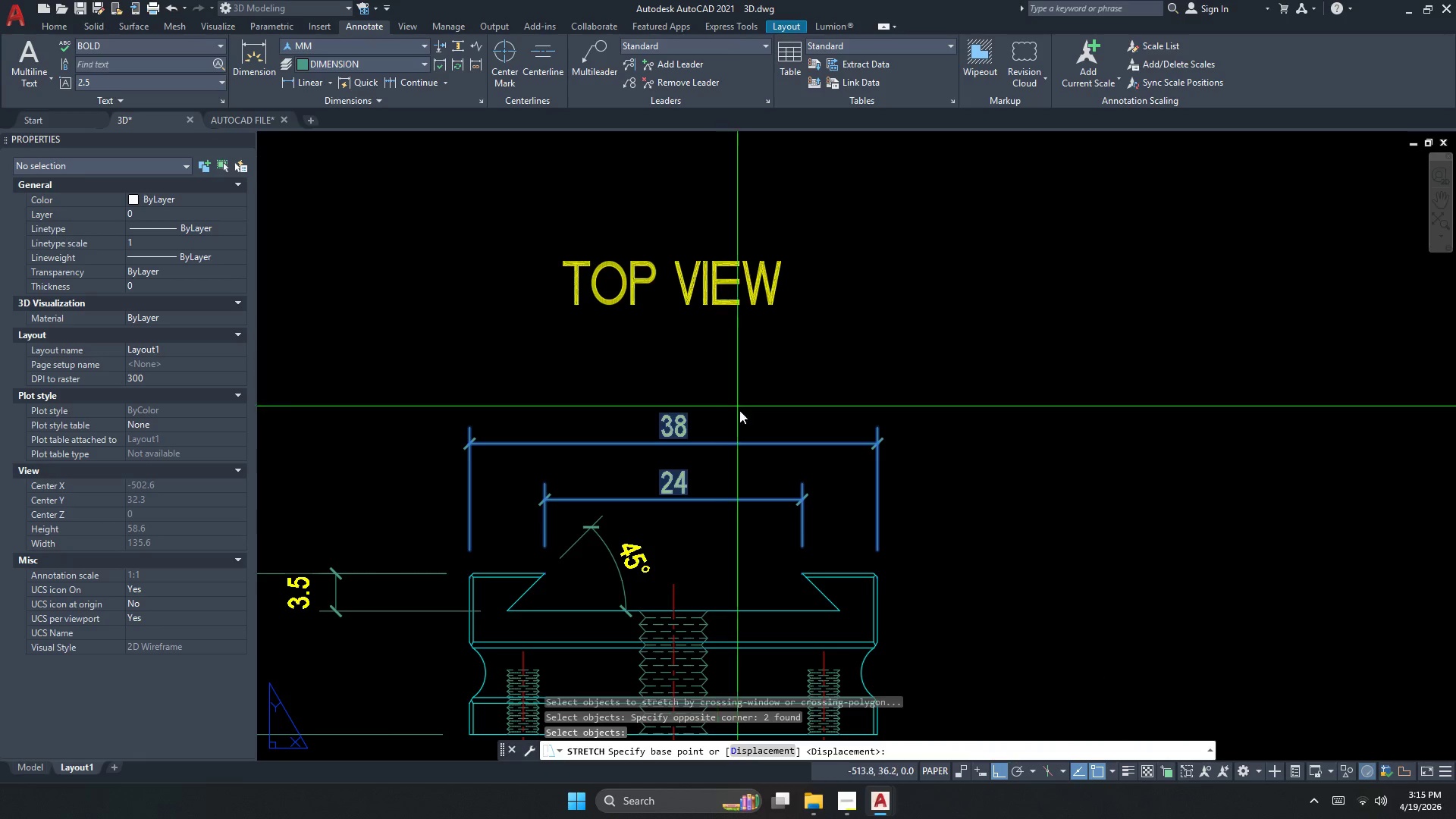 
left_click_drag(start_coordinate=[746, 417], to_coordinate=[745, 399])
 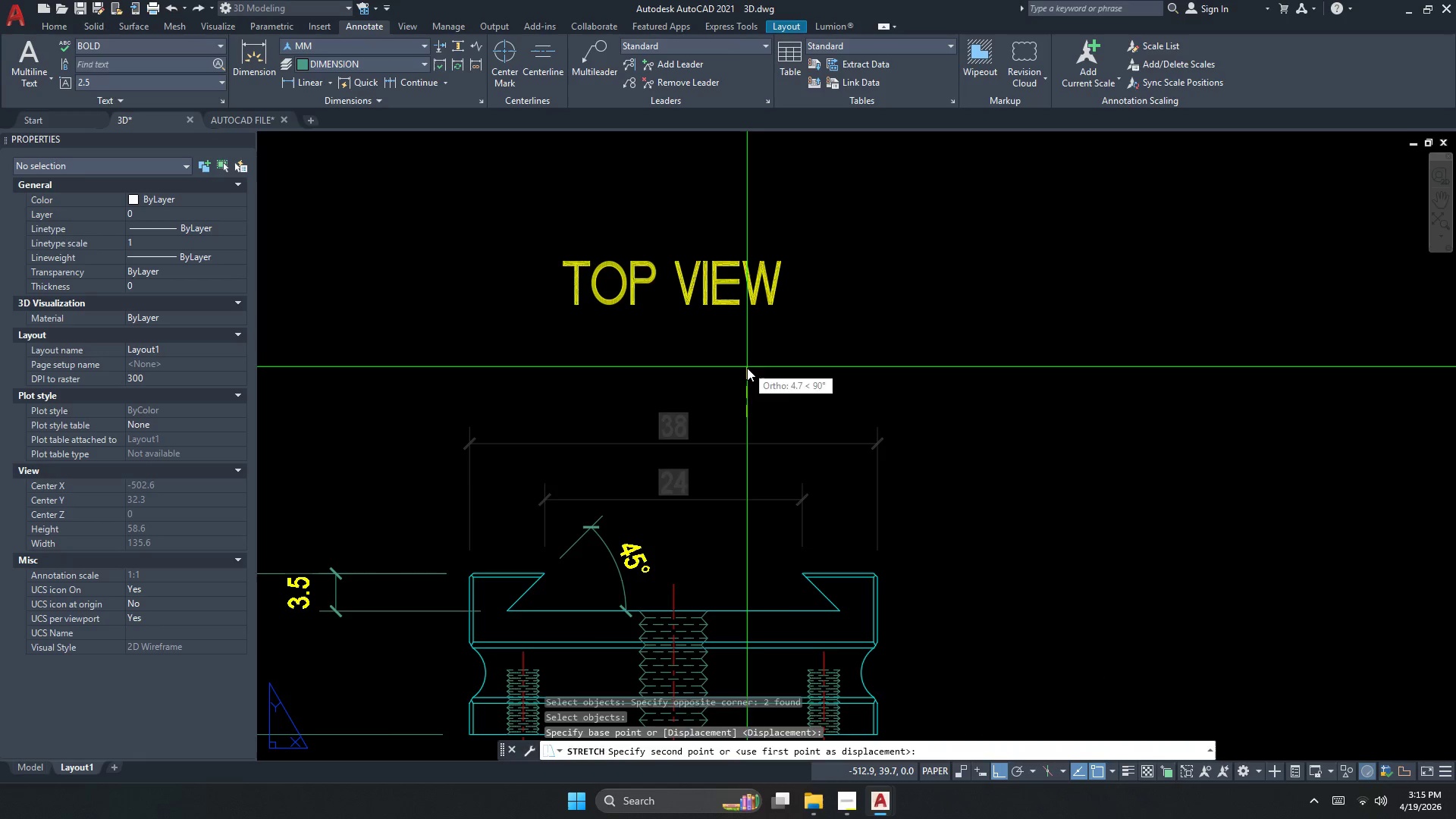 
left_click([747, 369])
 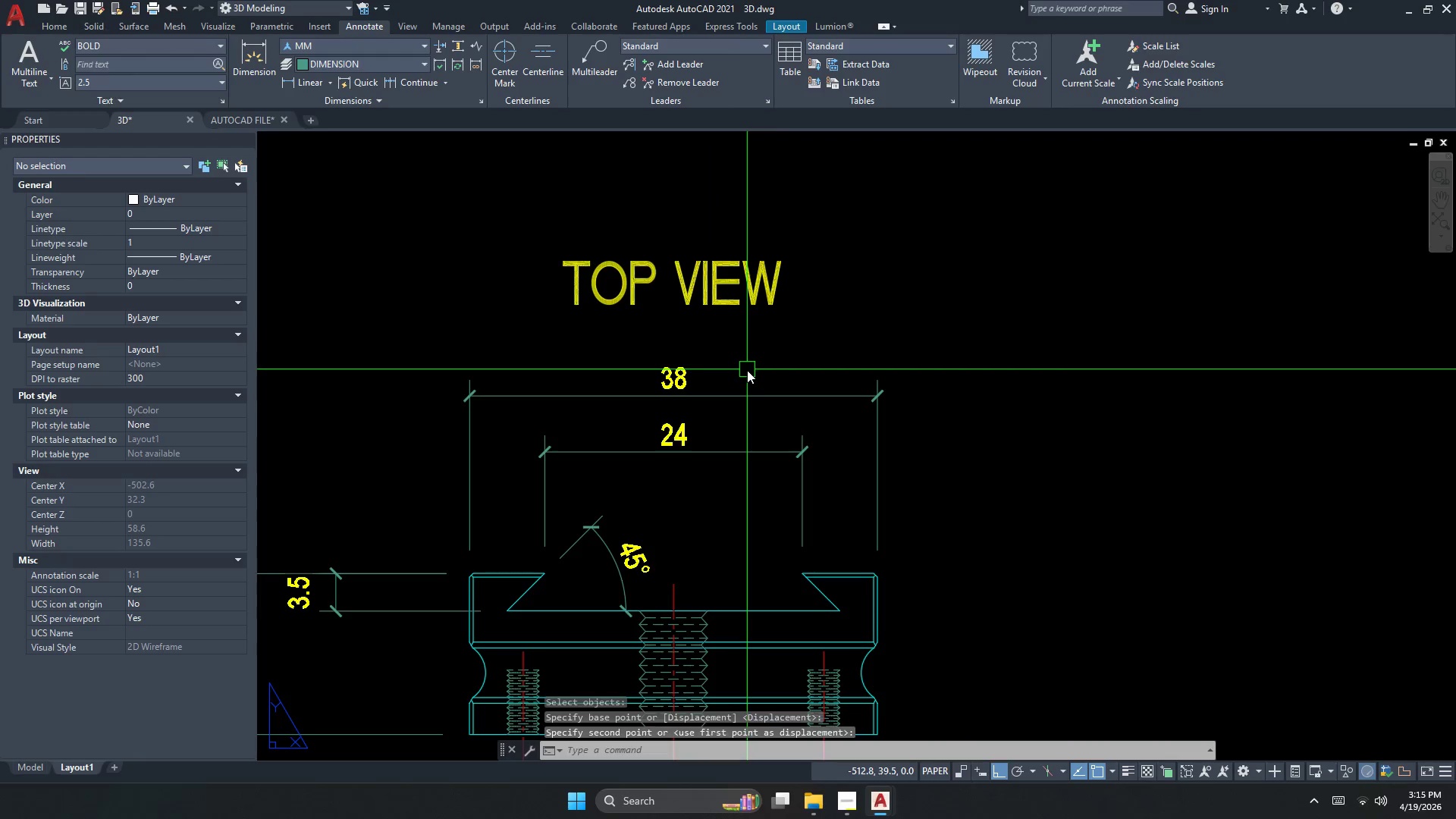 
key(Escape)
 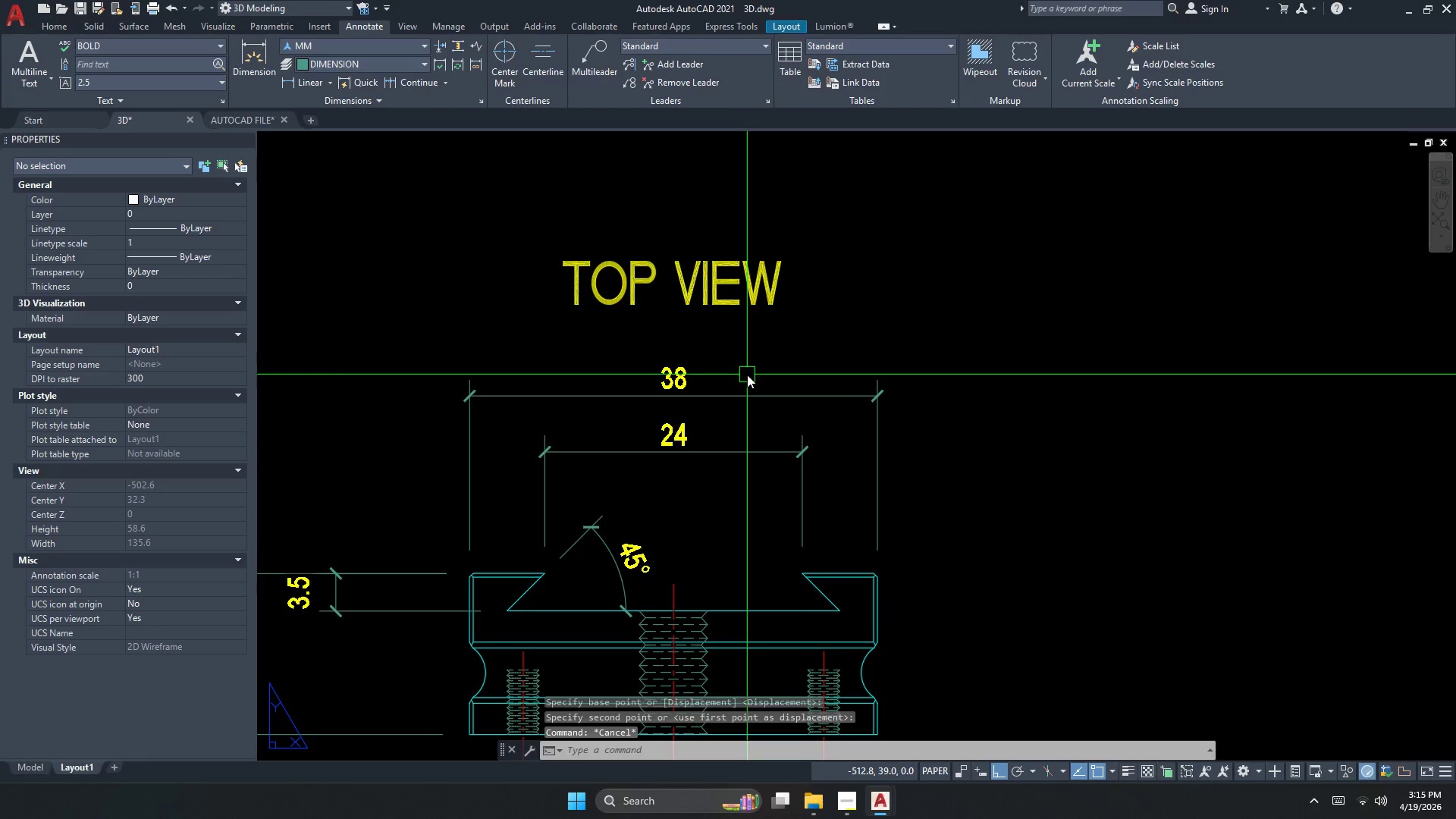 
key(Escape)
 